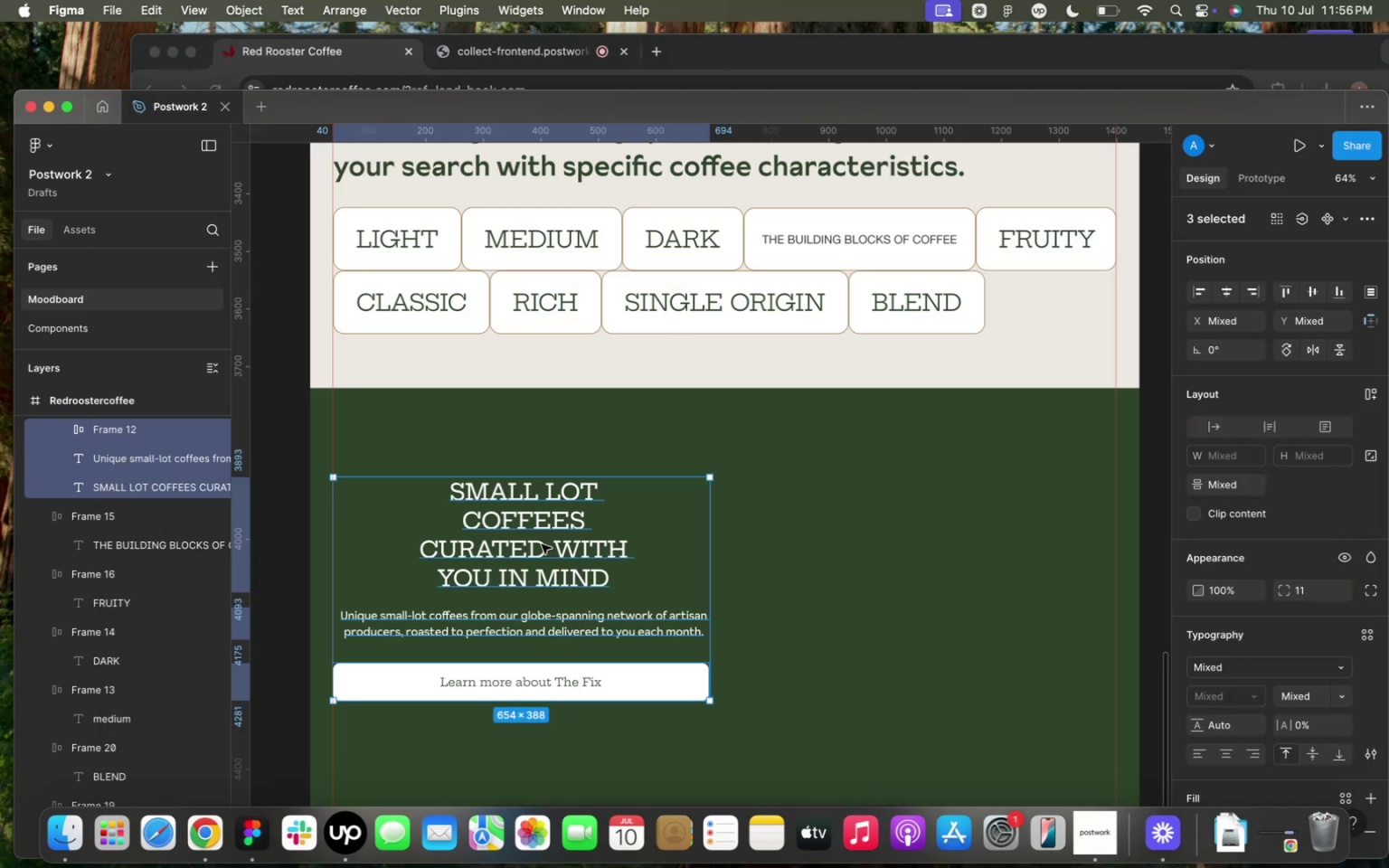 
double_click([542, 544])
 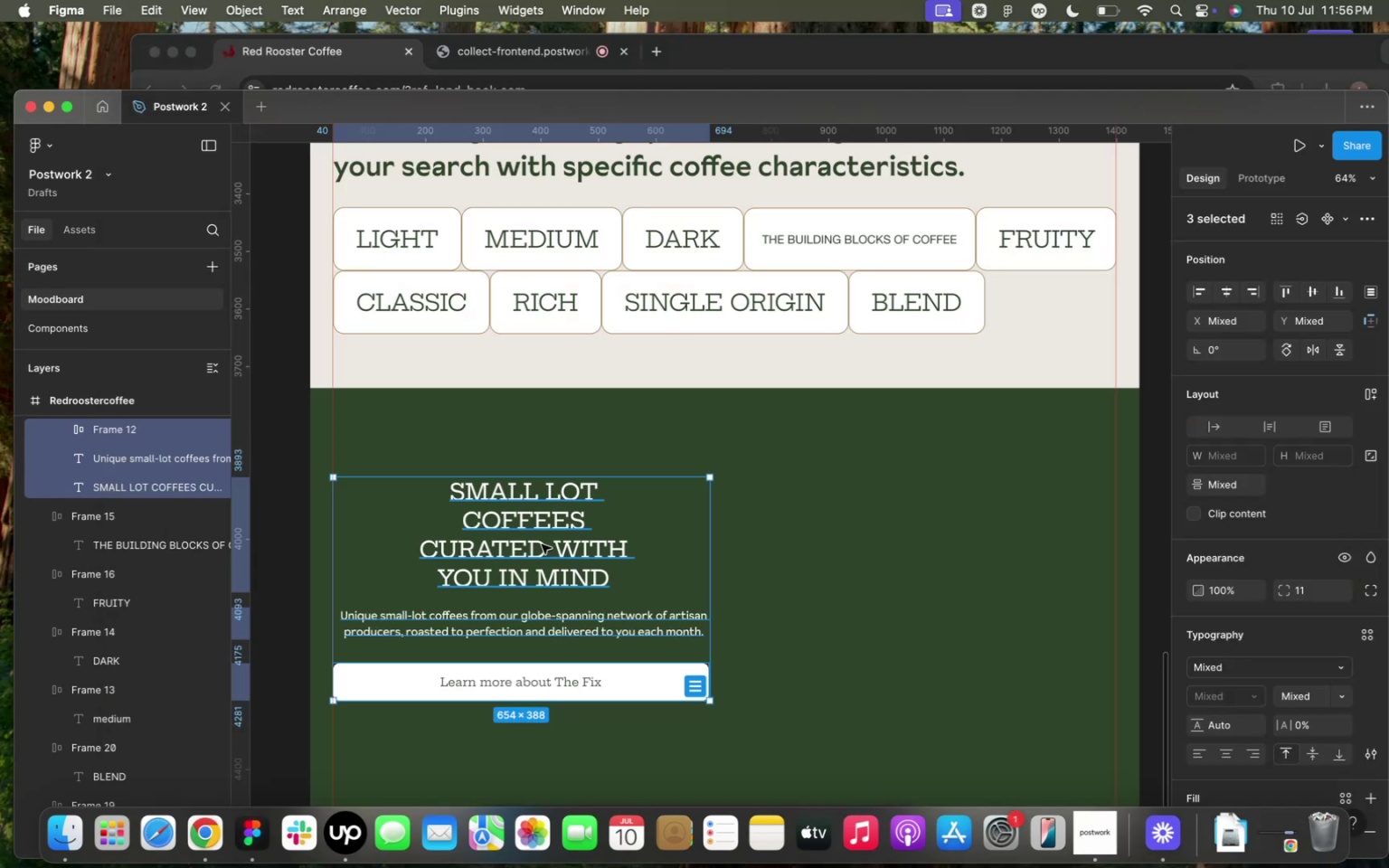 
triple_click([542, 544])
 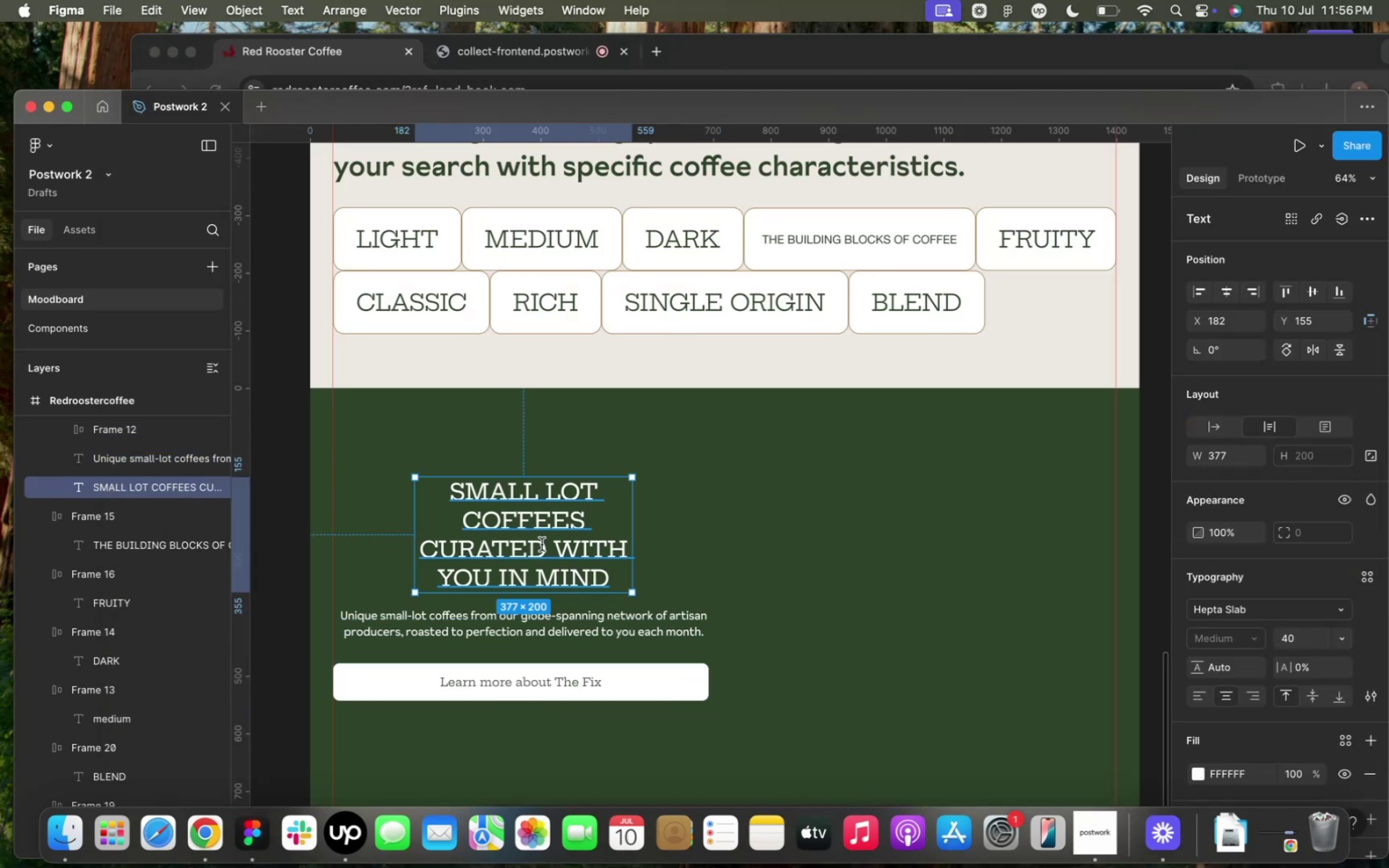 
triple_click([542, 544])
 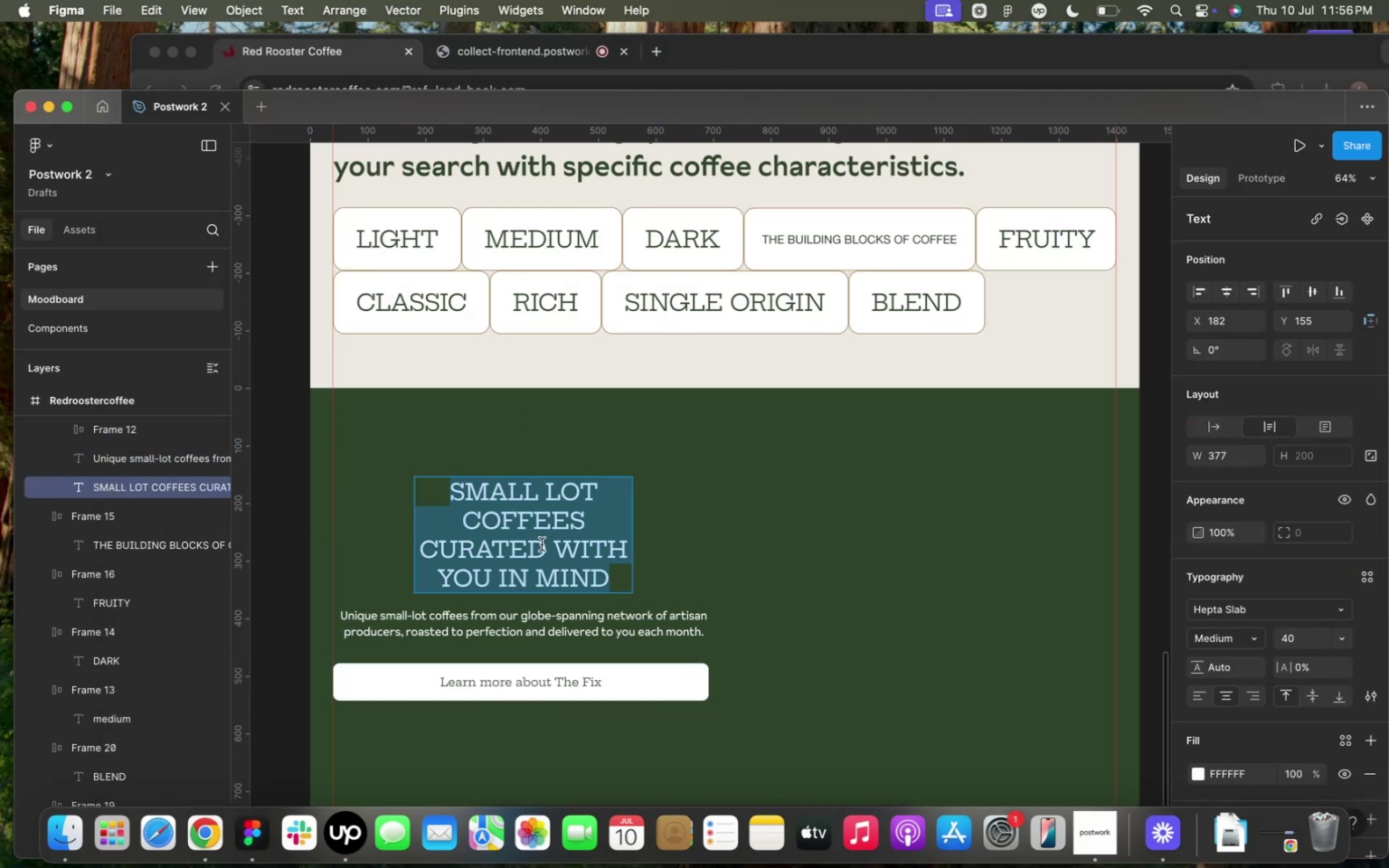 
right_click([542, 544])
 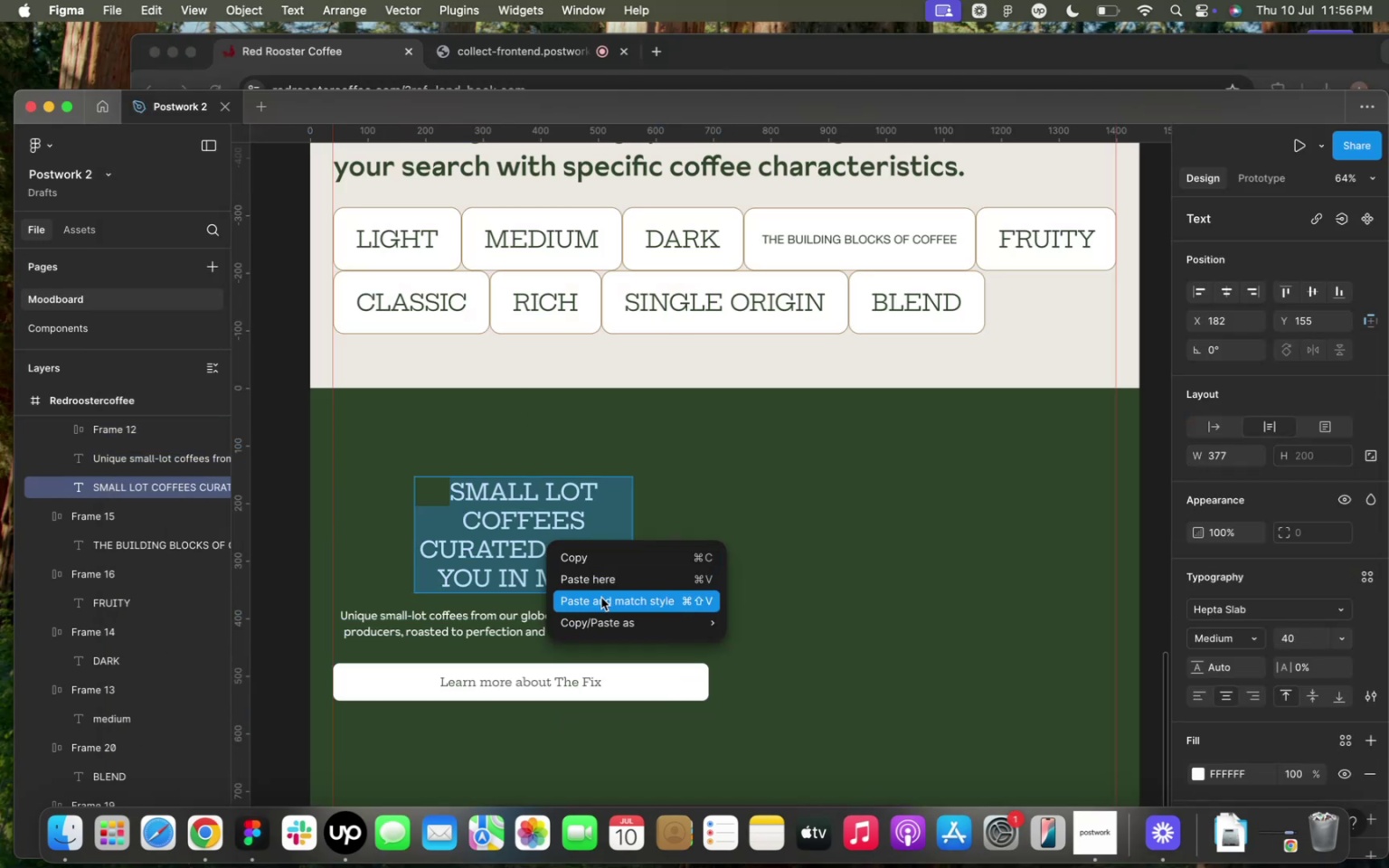 
left_click([601, 598])
 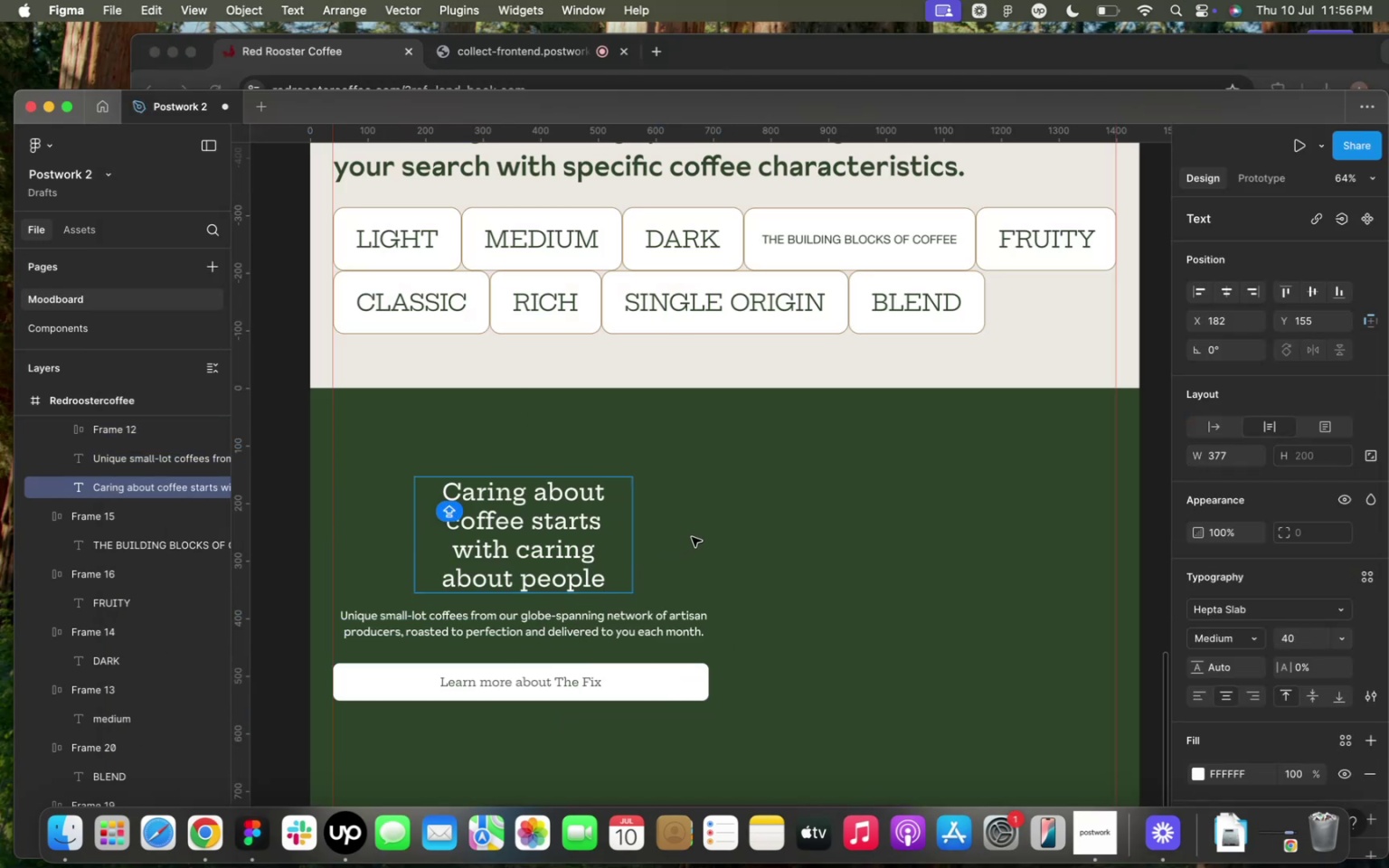 
left_click([692, 537])
 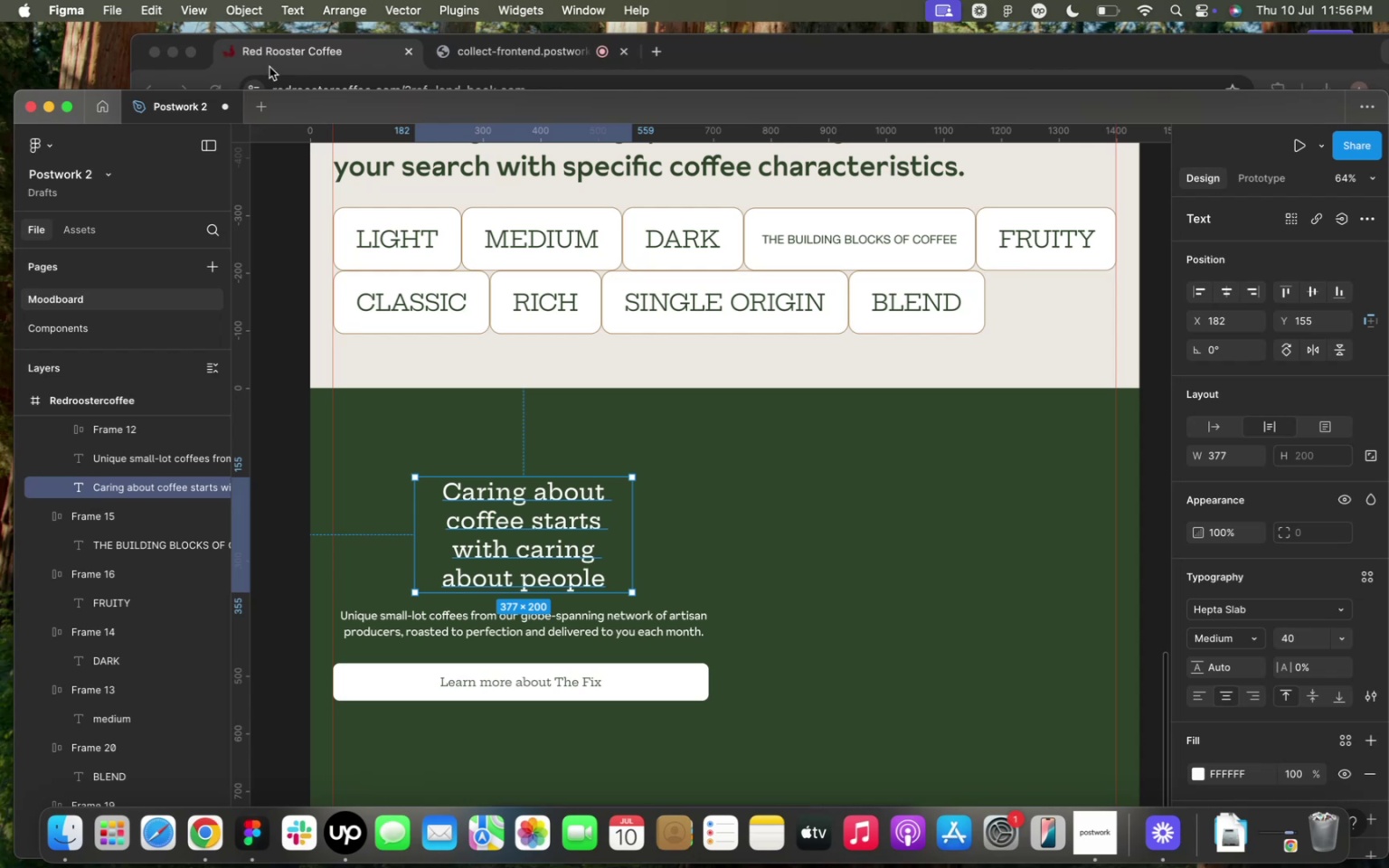 
left_click([282, 65])
 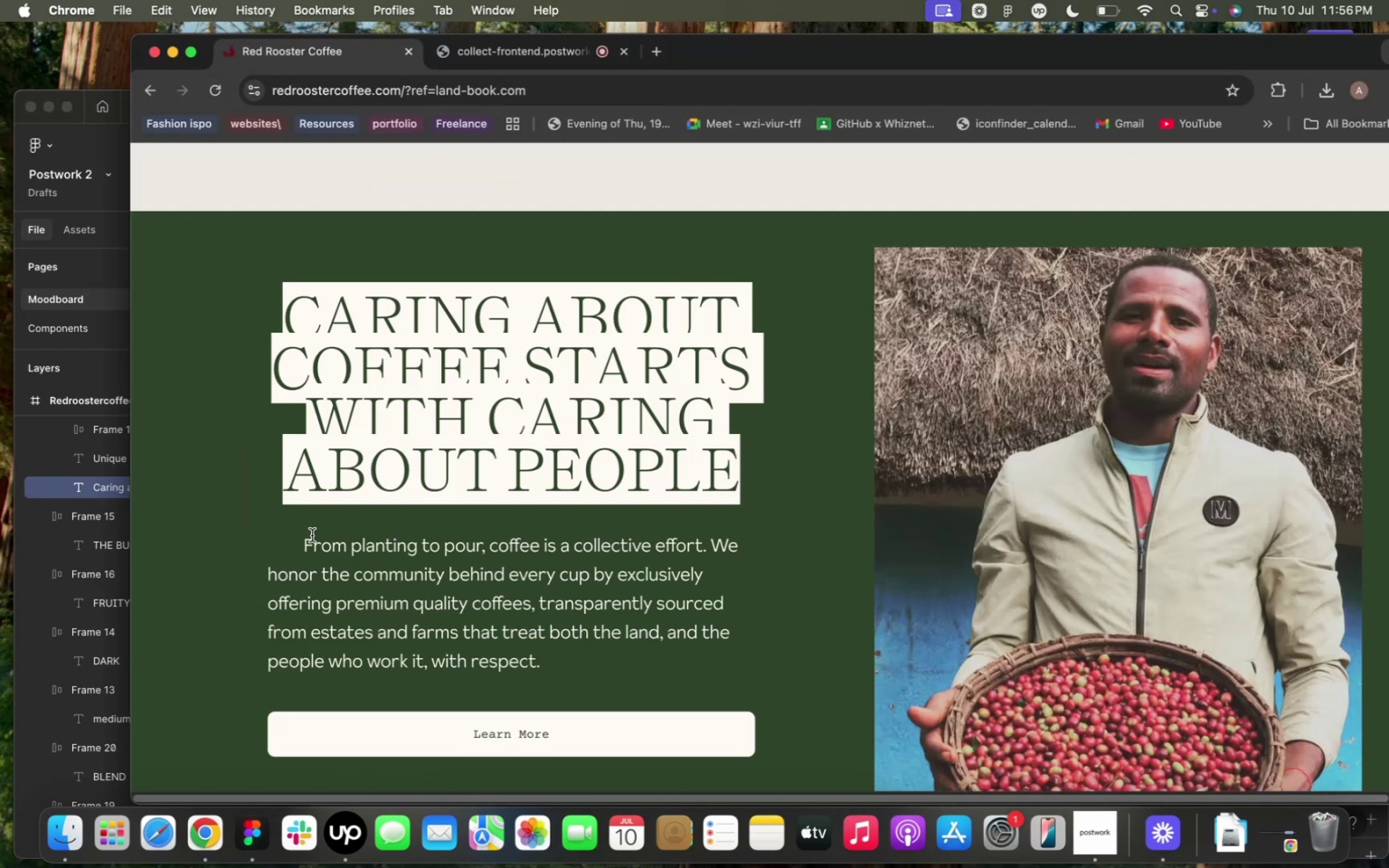 
left_click_drag(start_coordinate=[305, 542], to_coordinate=[541, 664])
 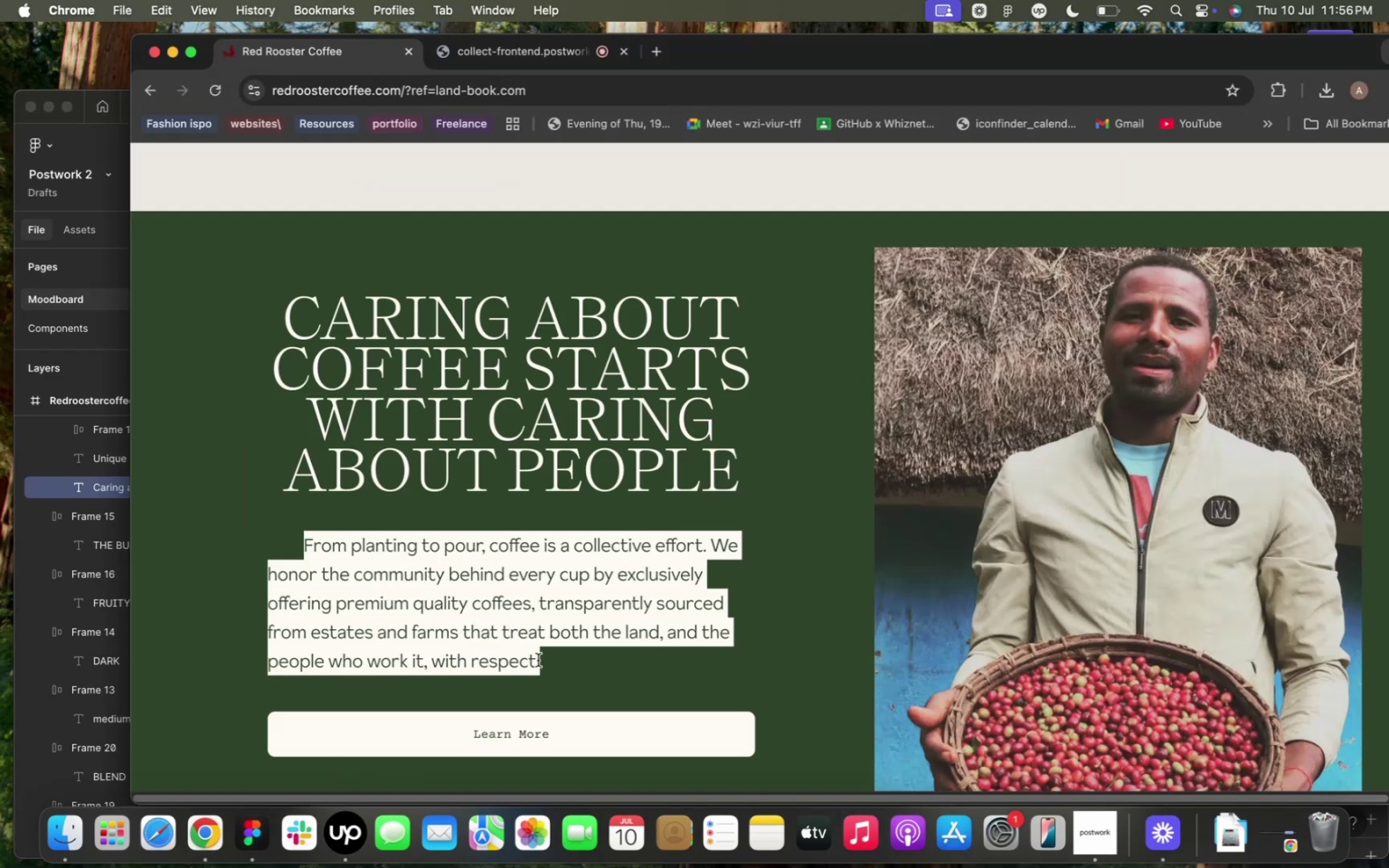 
key(Meta+C)
 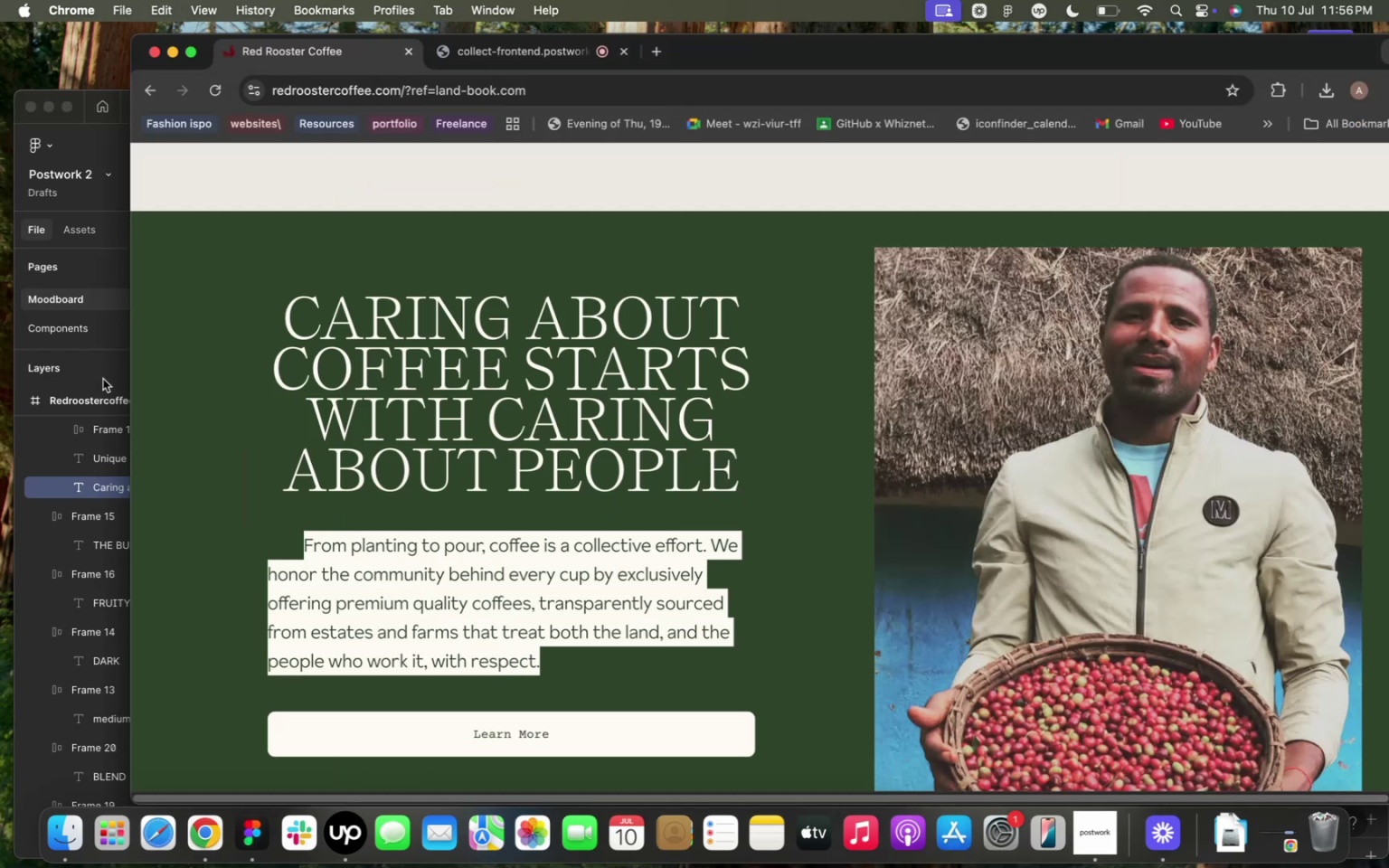 
left_click([103, 379])
 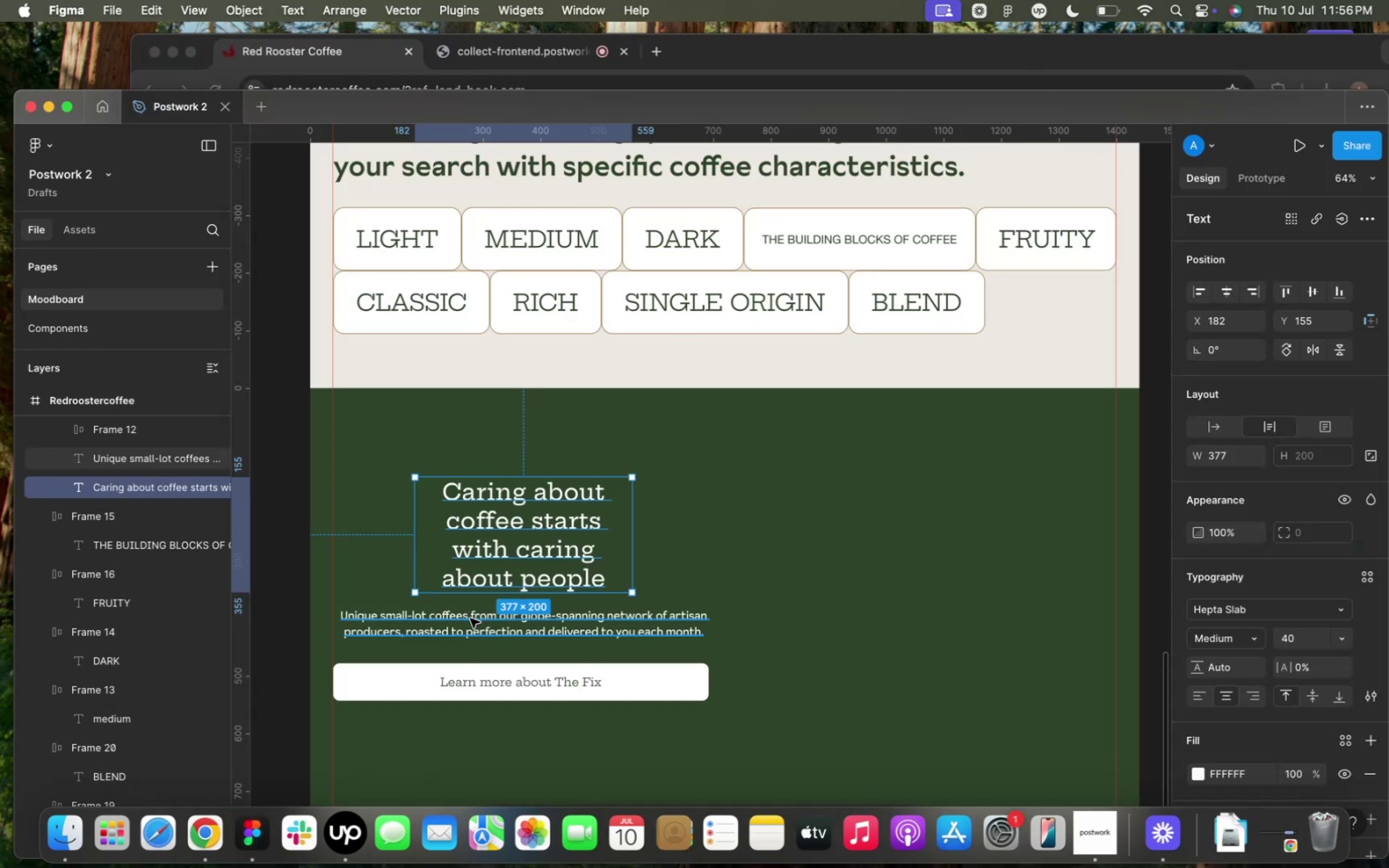 
double_click([470, 618])
 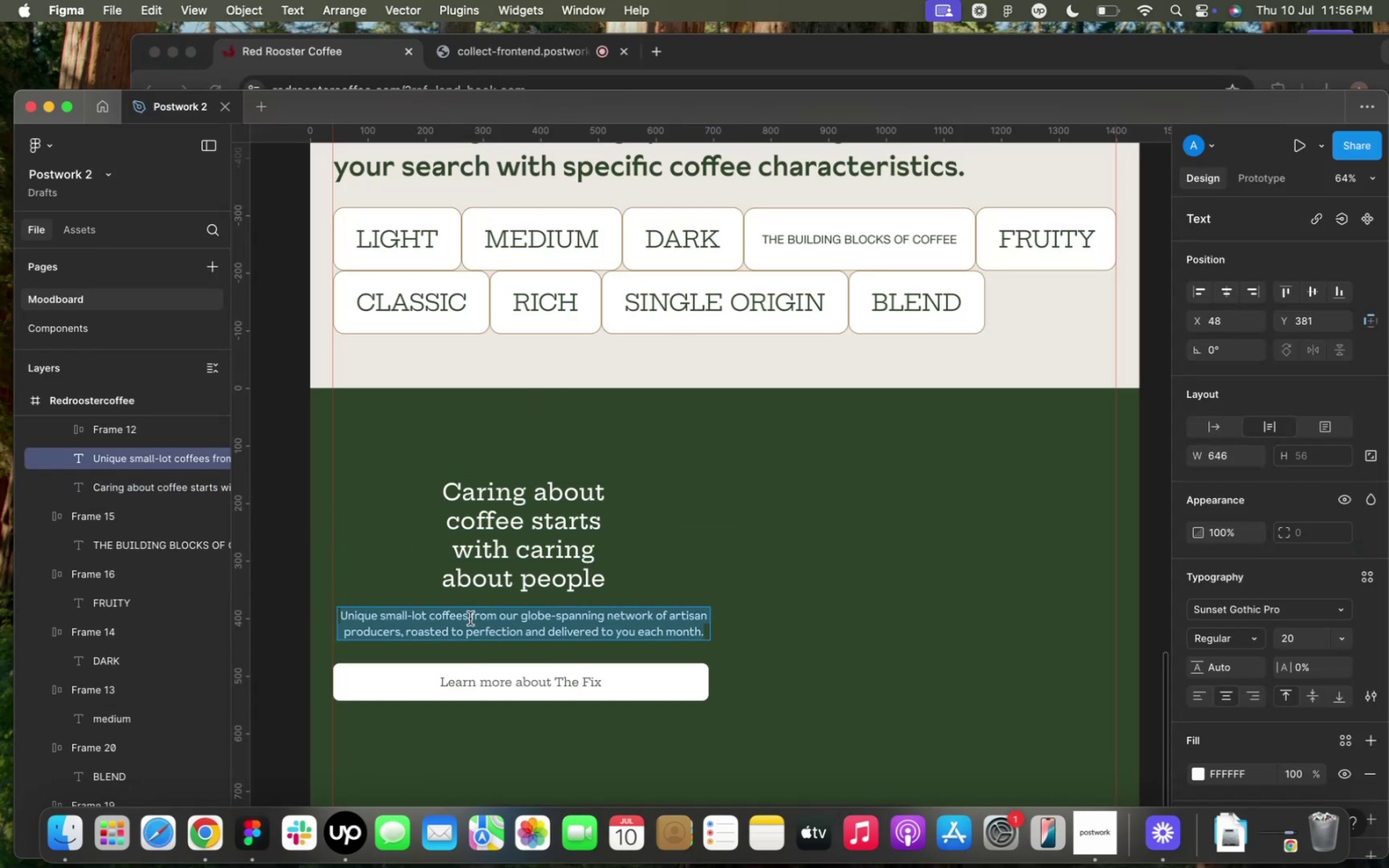 
triple_click([470, 618])
 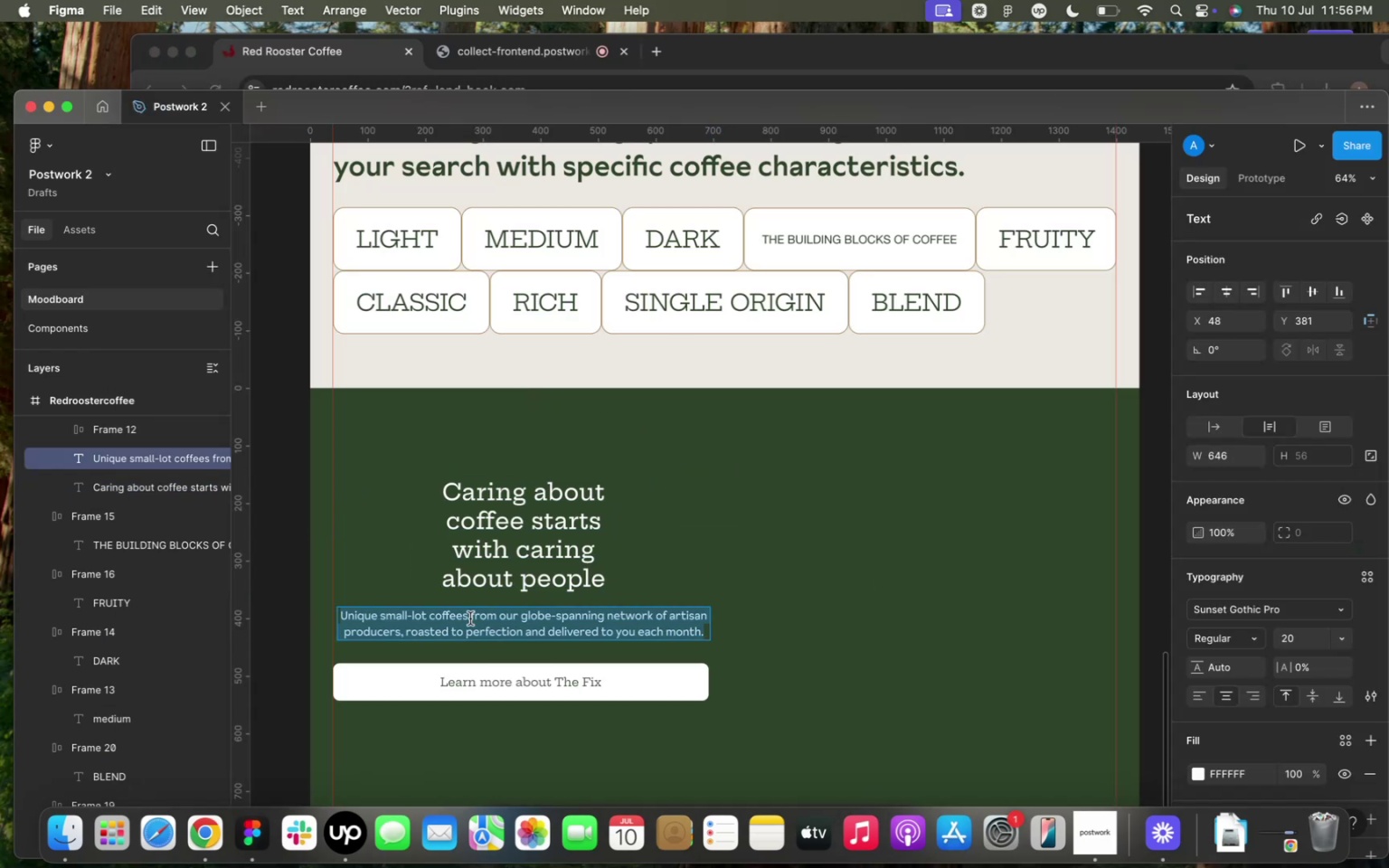 
right_click([470, 618])
 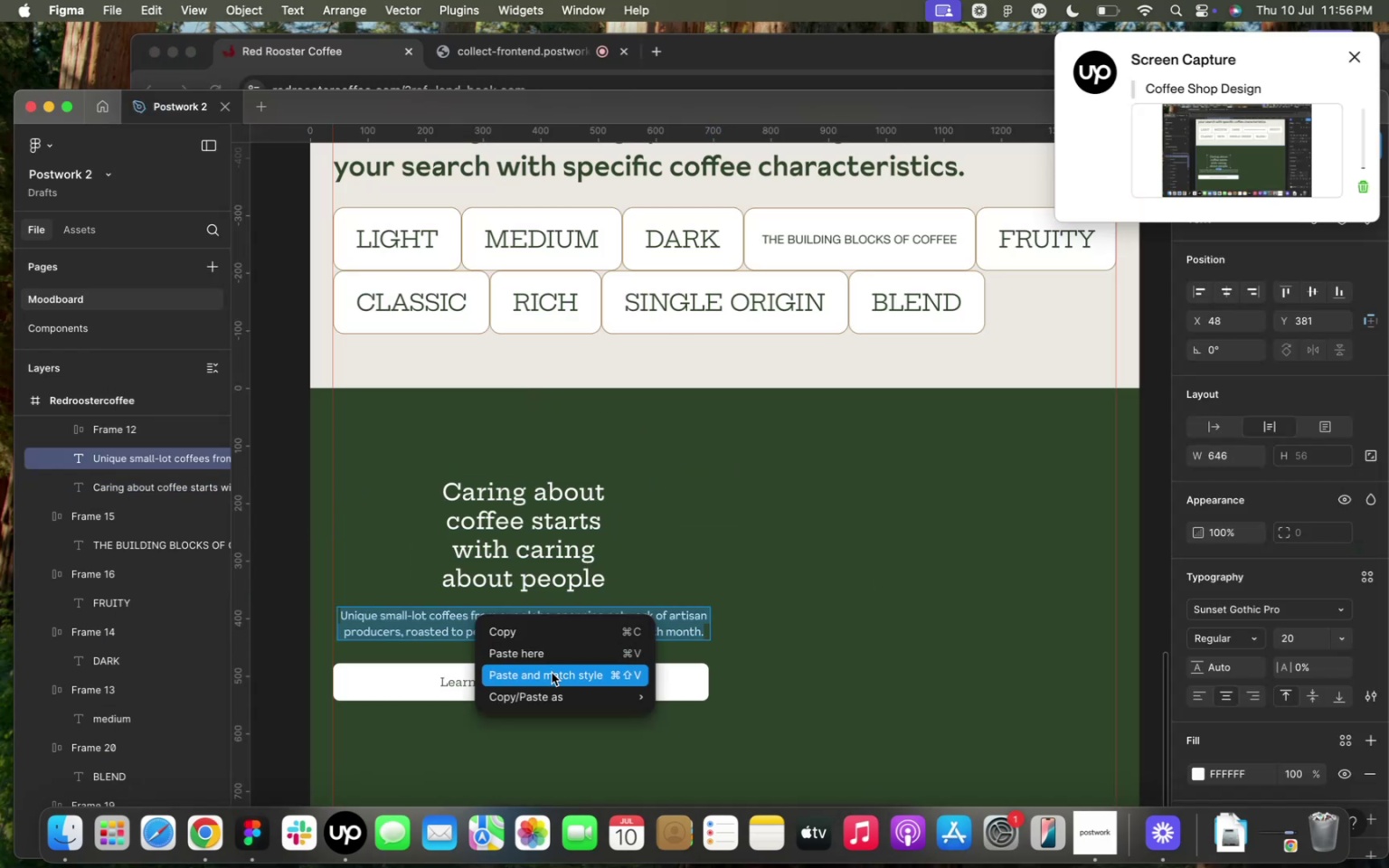 
left_click([552, 673])
 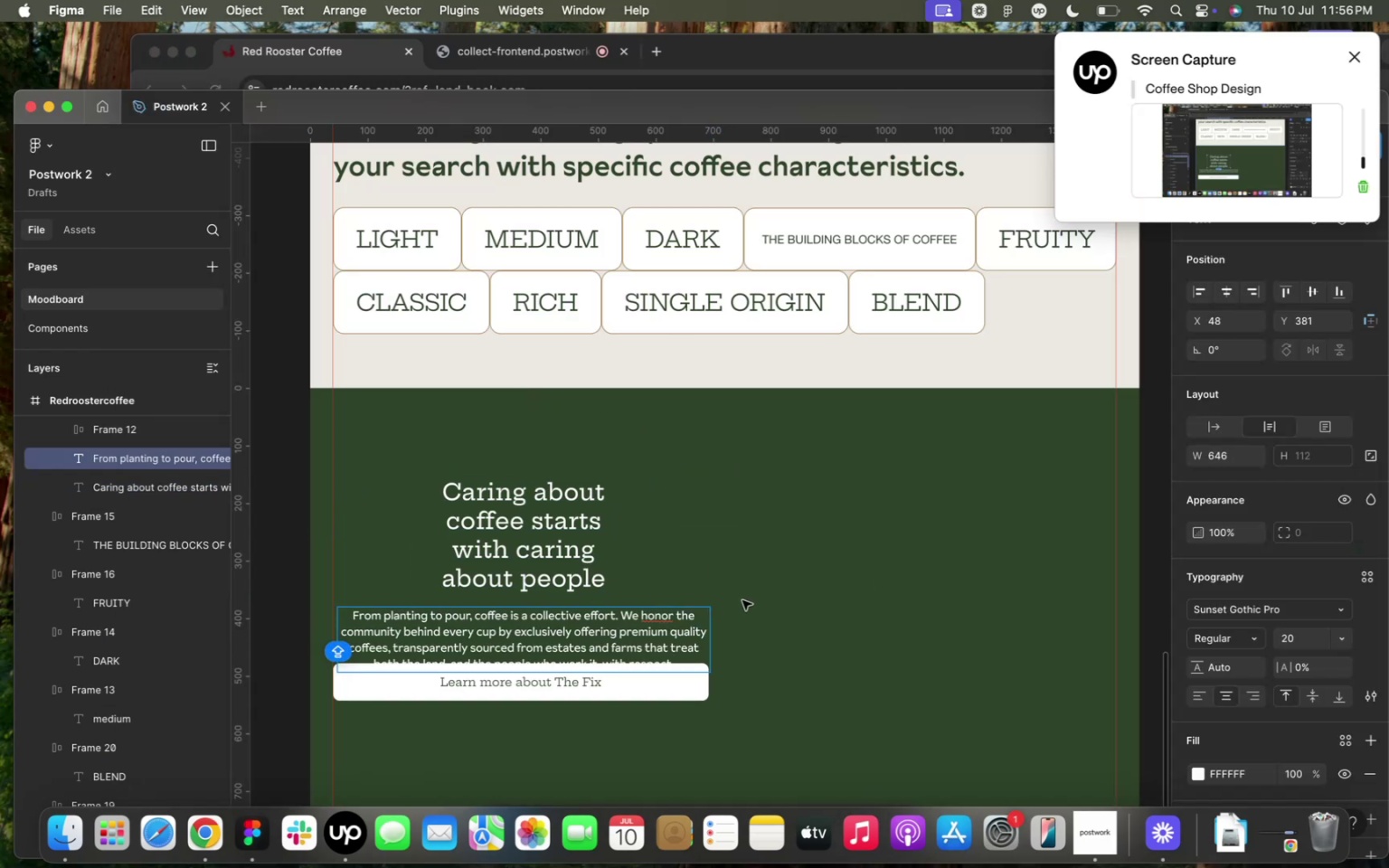 
left_click([699, 550])
 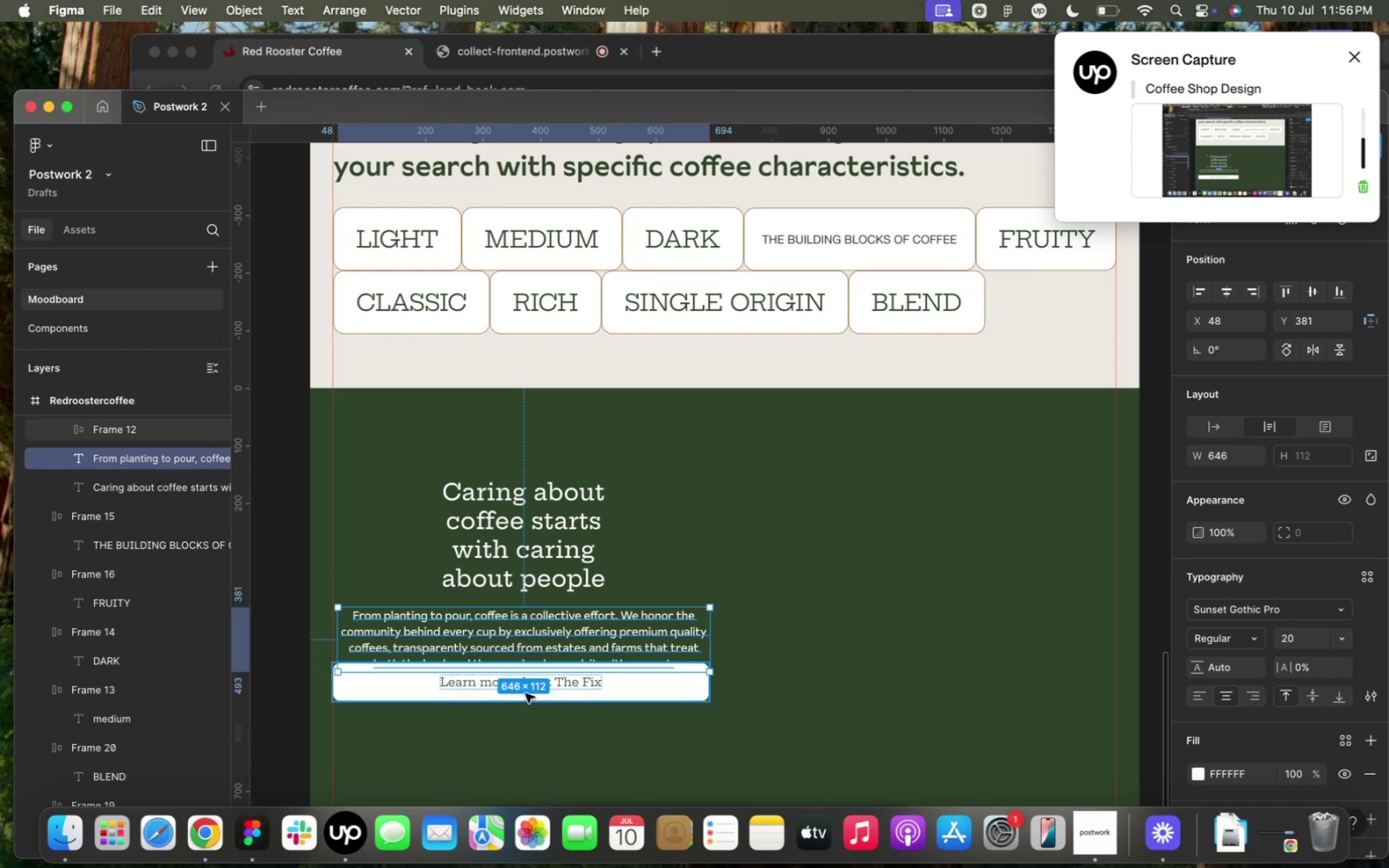 
double_click([525, 693])
 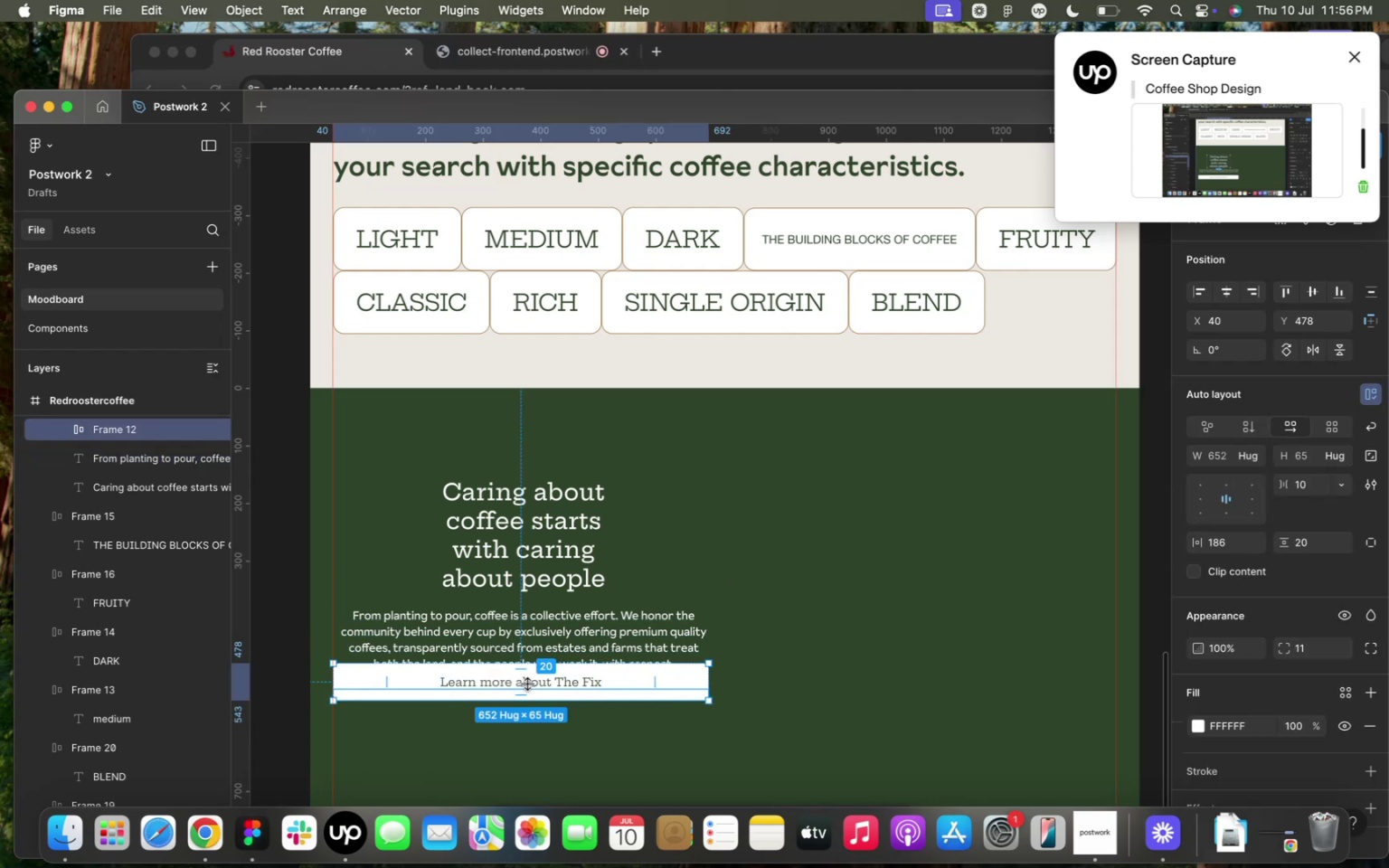 
double_click([527, 684])
 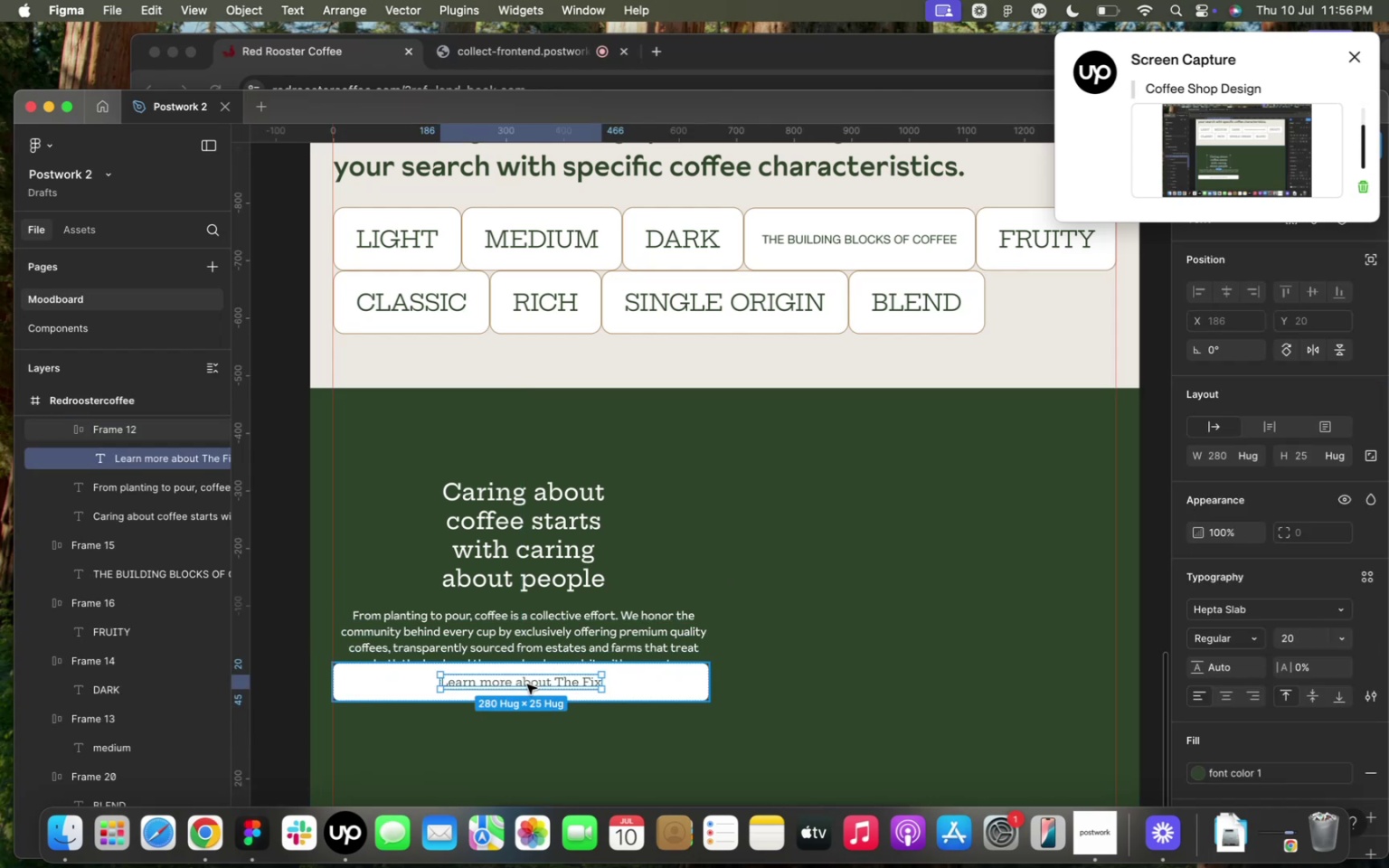 
triple_click([527, 684])
 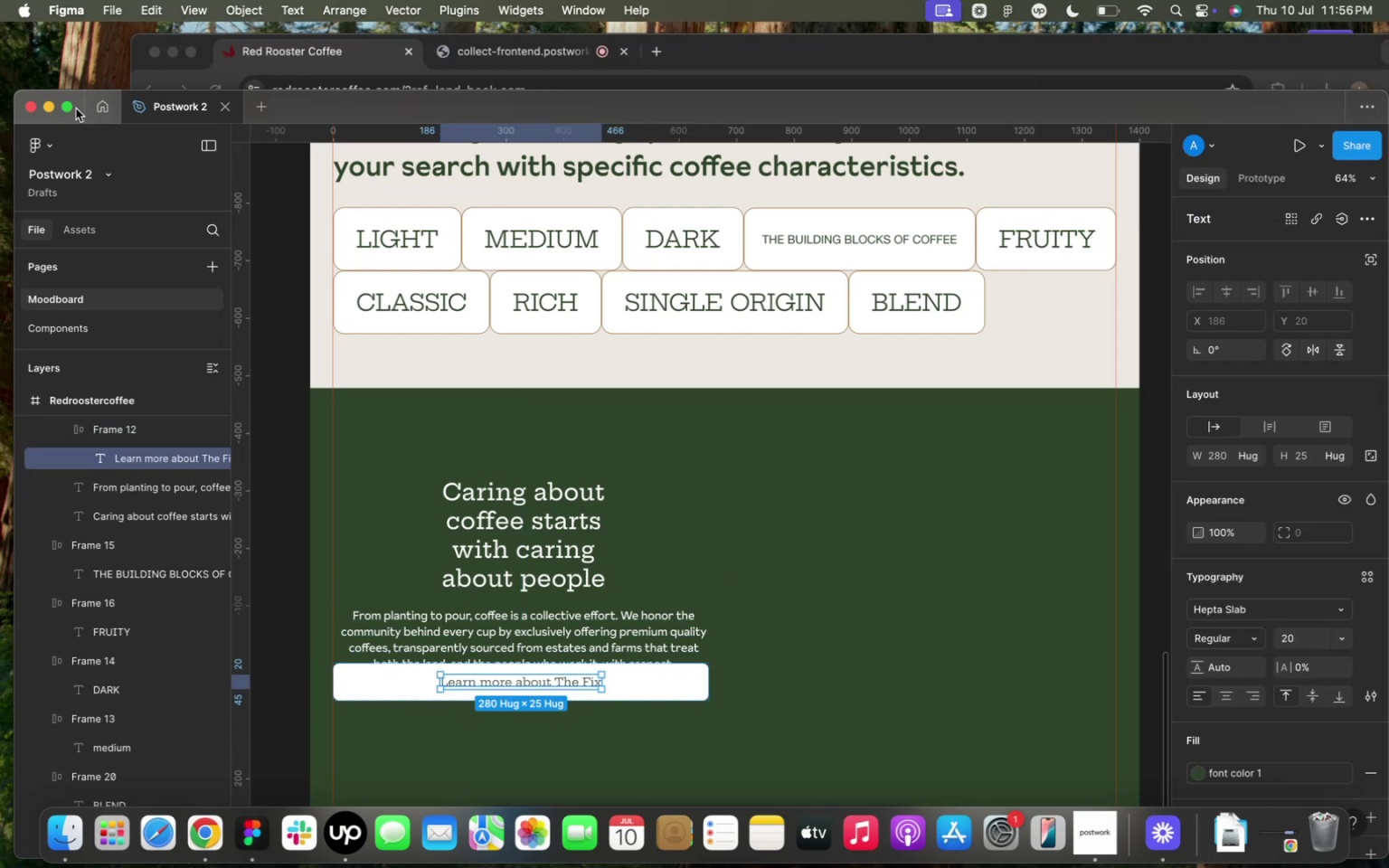 
left_click([71, 111])
 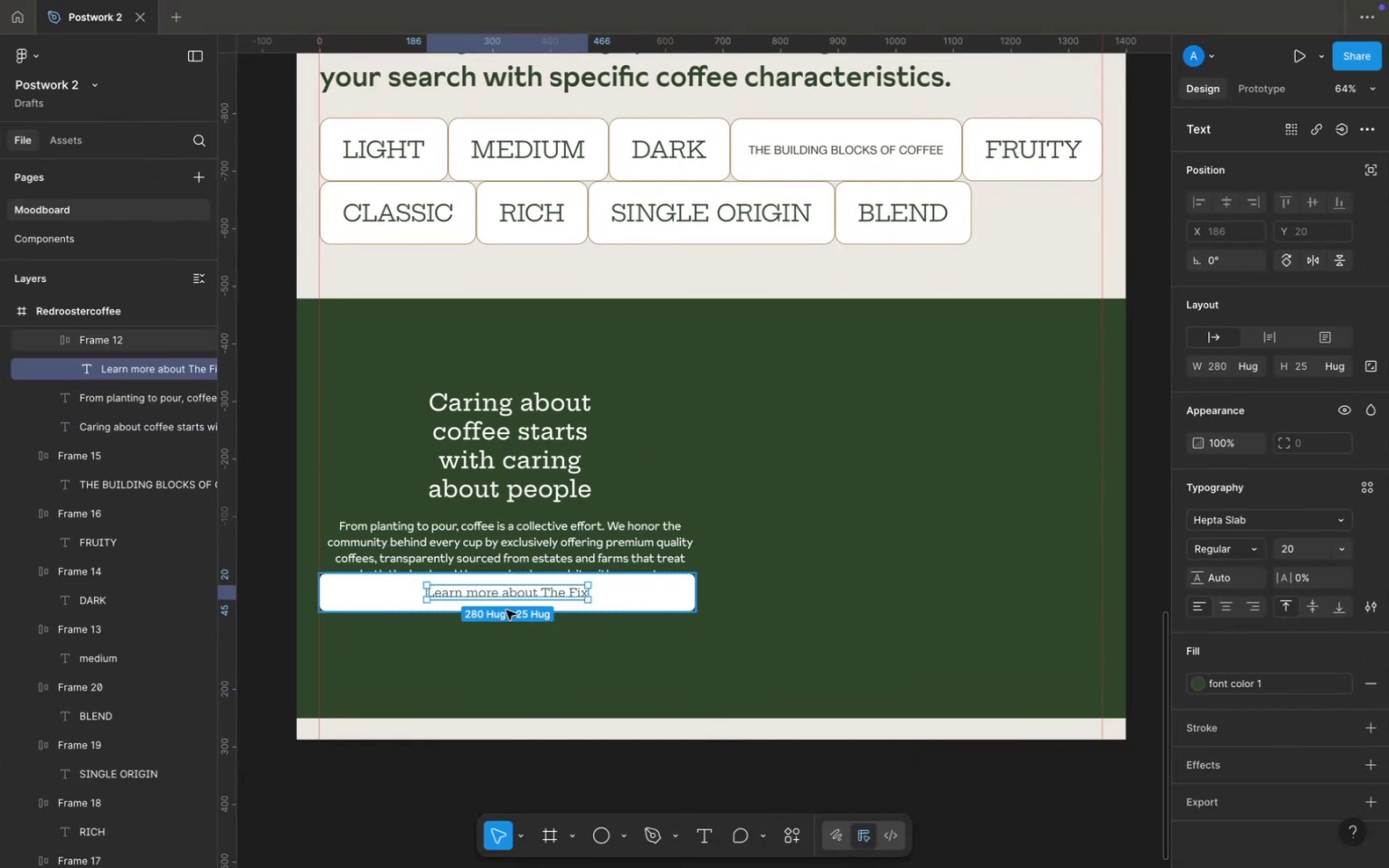 
double_click([508, 595])
 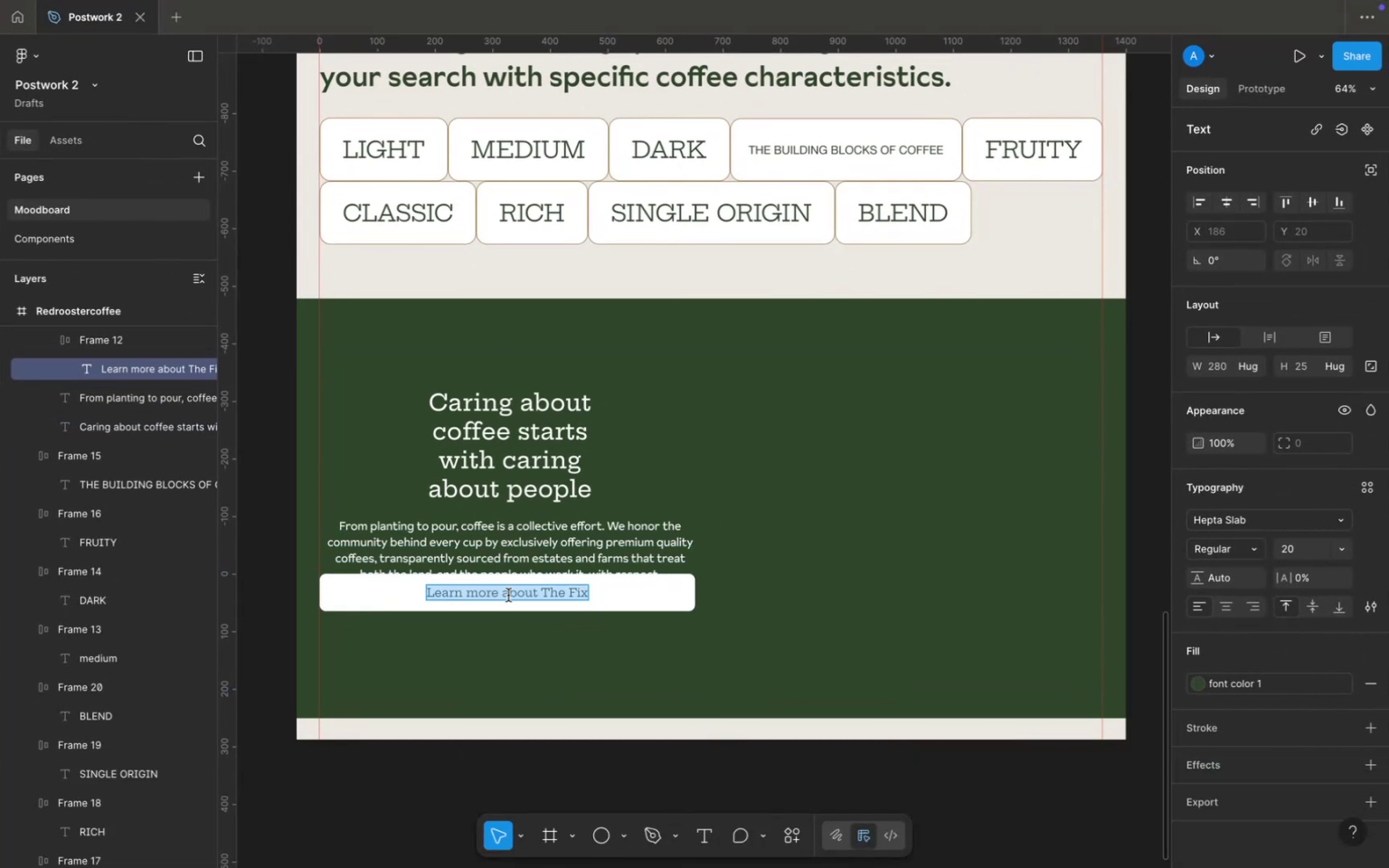 
triple_click([508, 595])
 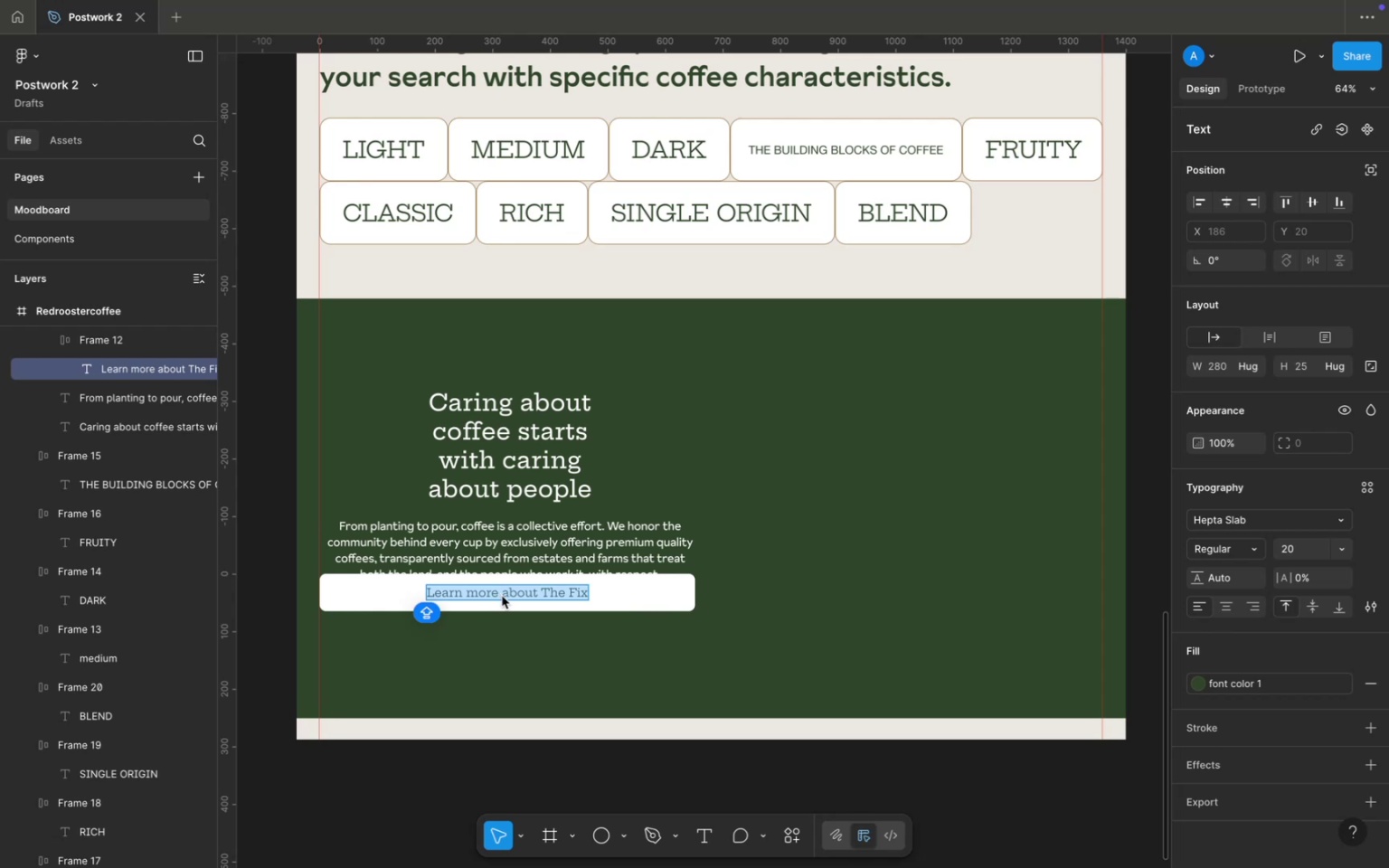 
hold_key(key=CommandLeft, duration=1.28)
scroll: coordinate [494, 588], scroll_direction: up, amount: 7.0
 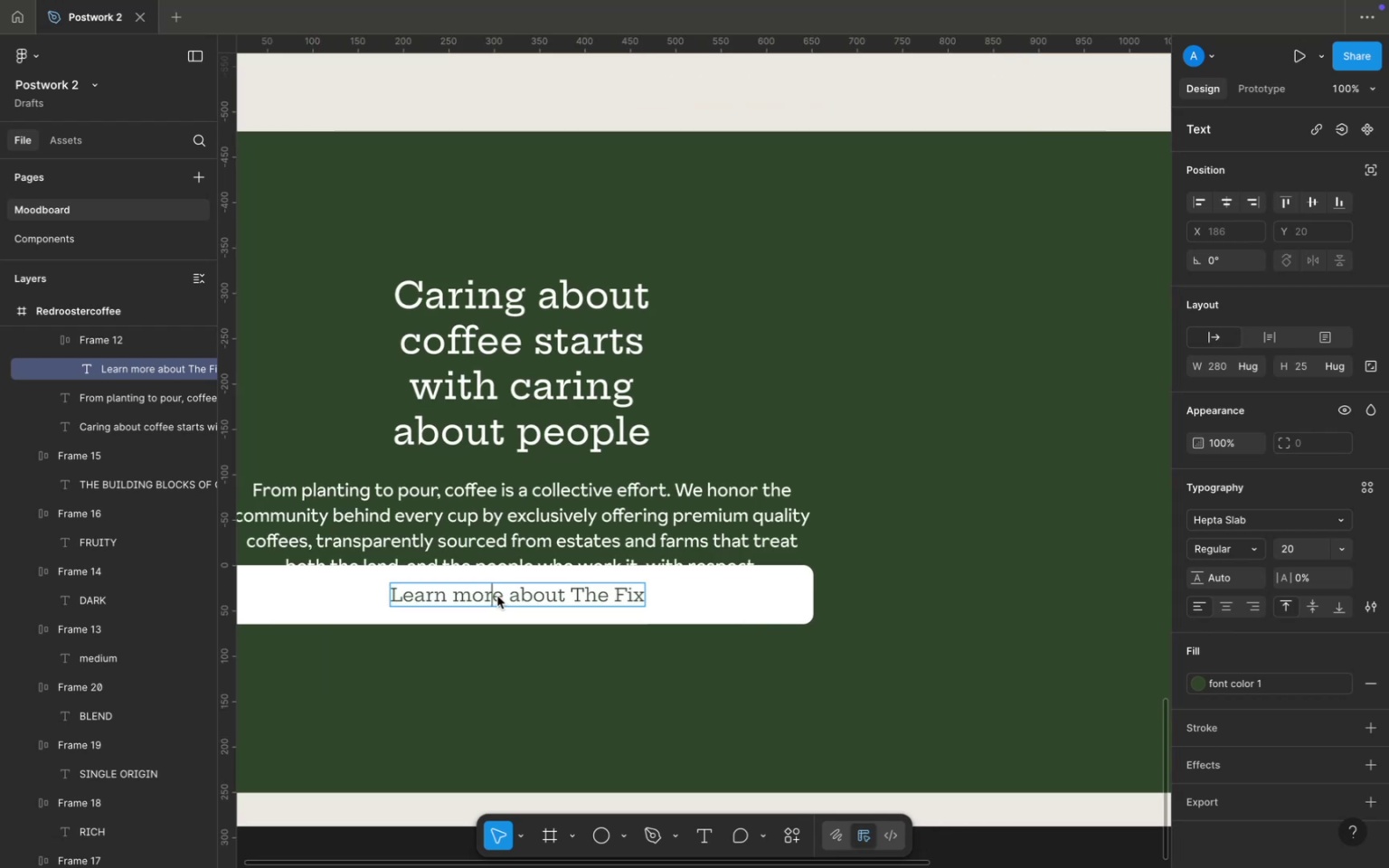 
double_click([497, 596])
 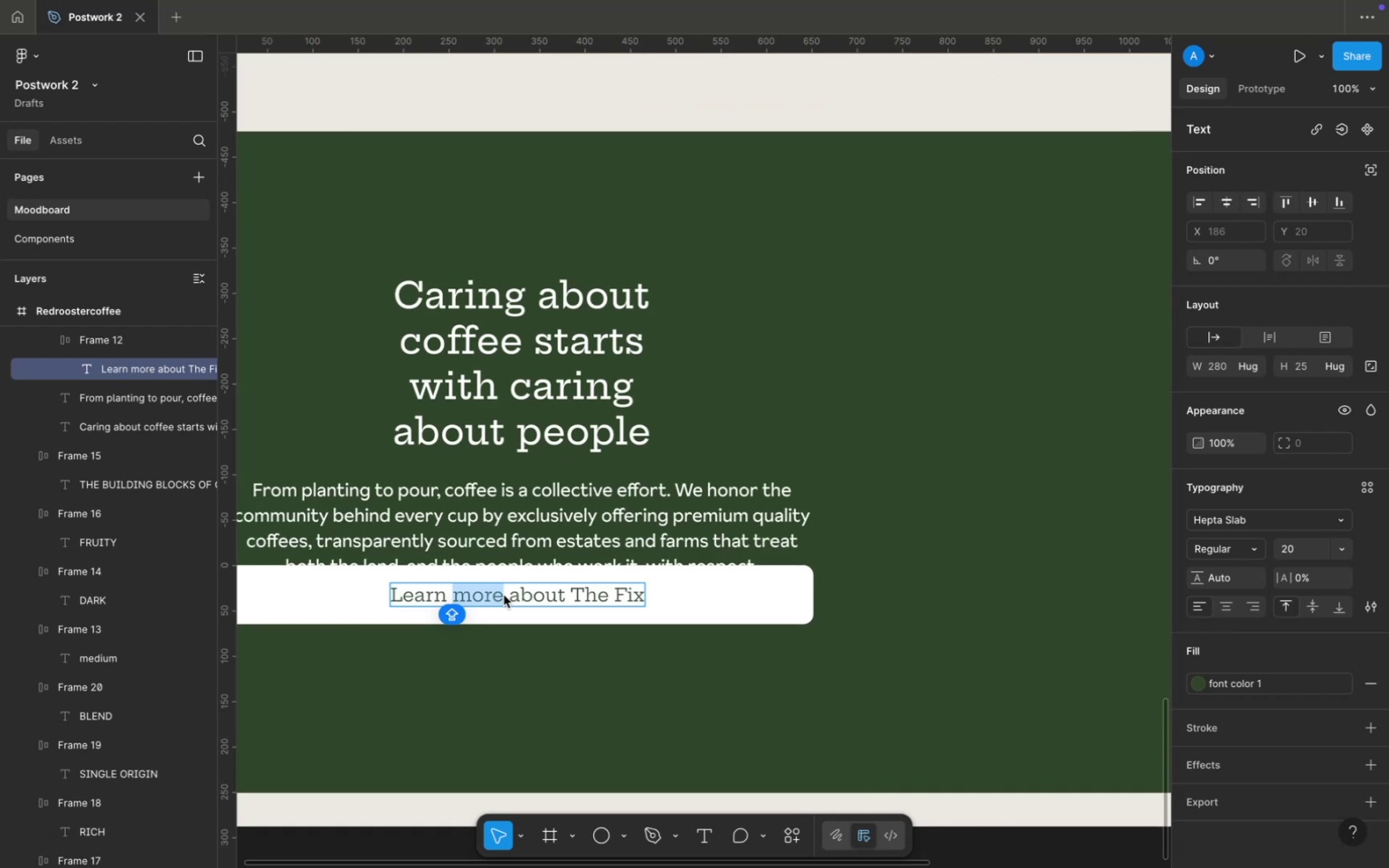 
left_click([504, 595])
 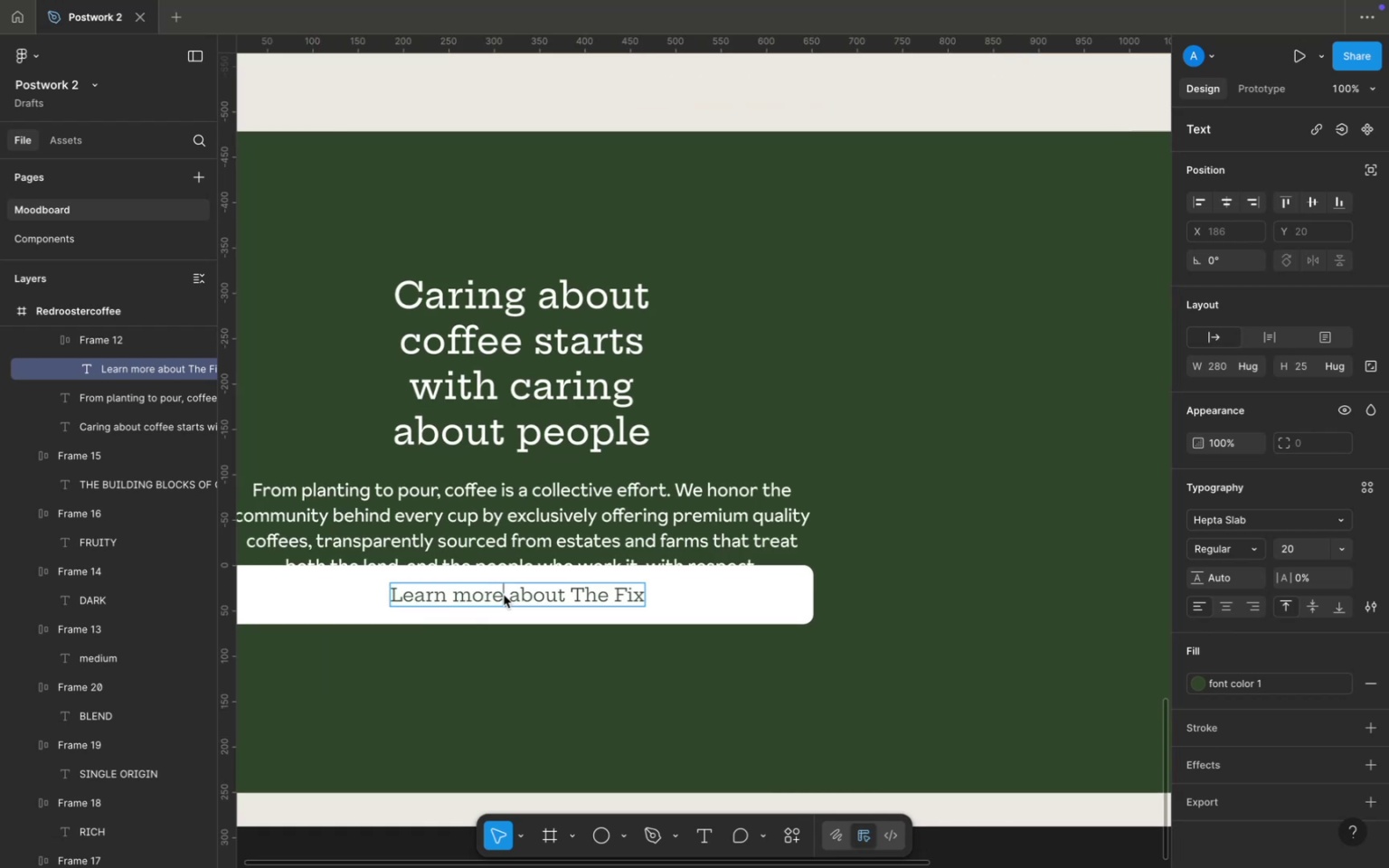 
left_click_drag(start_coordinate=[504, 595], to_coordinate=[652, 608])
 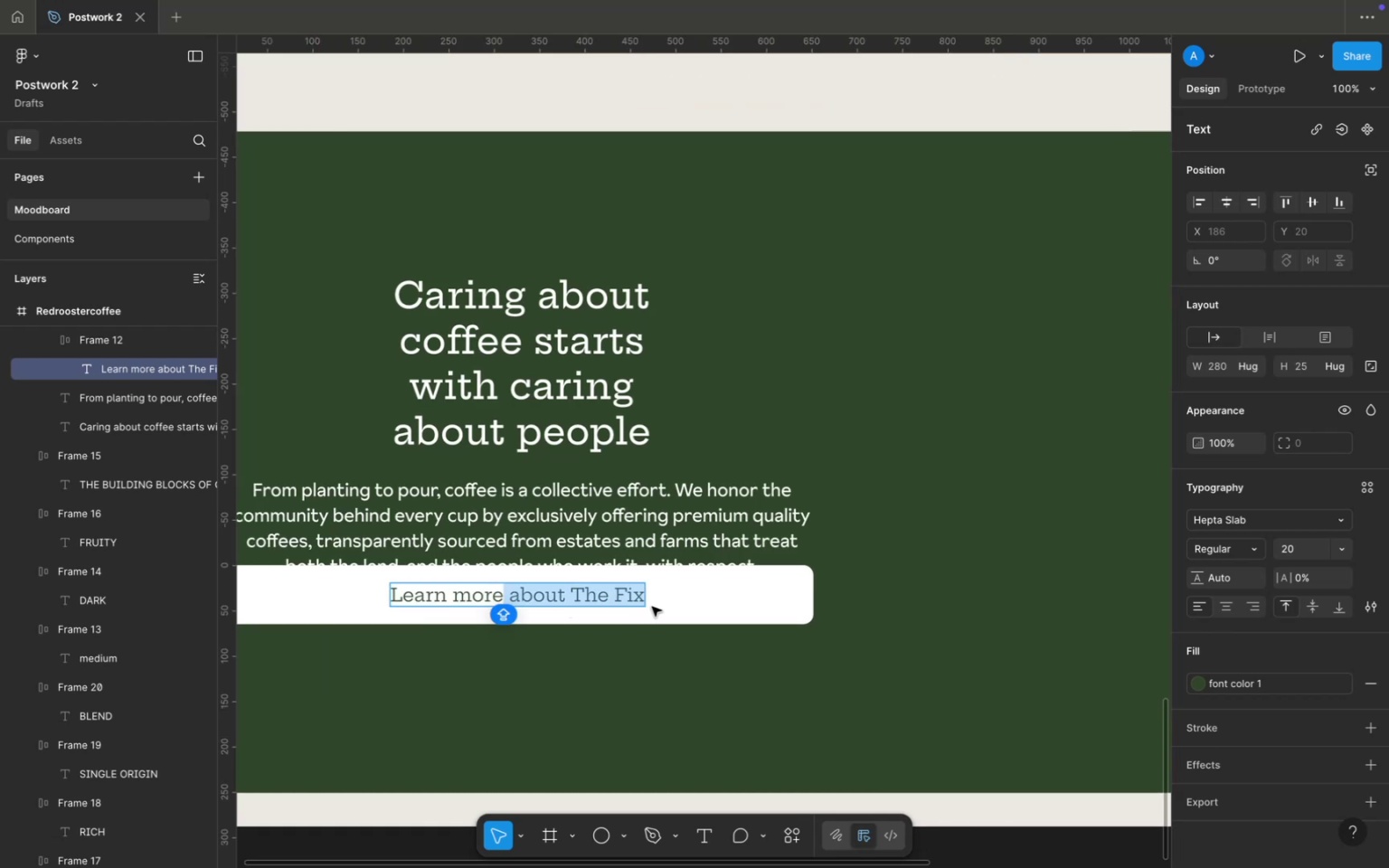 
key(Backspace)
 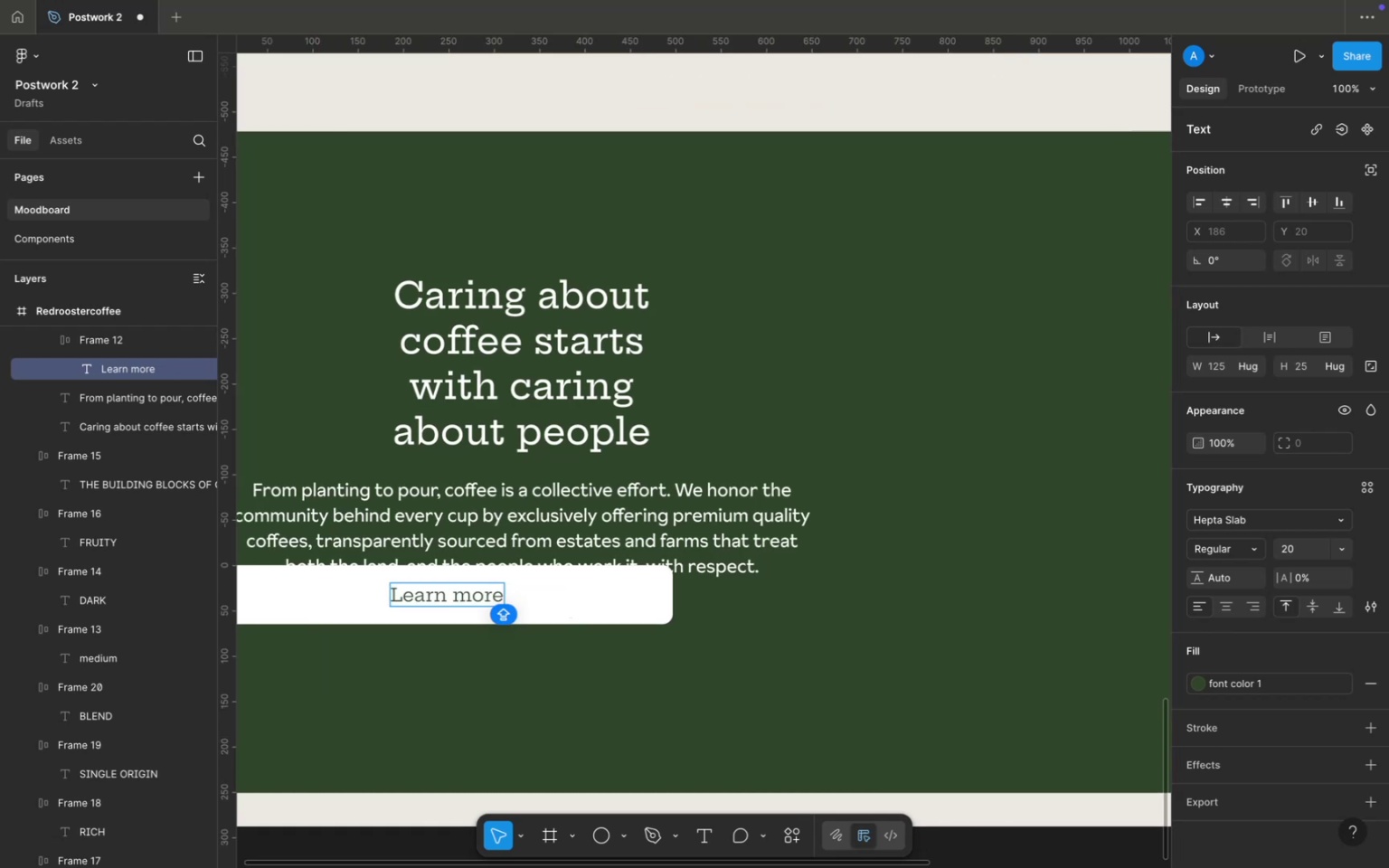 
hold_key(key=CommandLeft, duration=1.87)
scroll: coordinate [657, 605], scroll_direction: down, amount: 3.0
 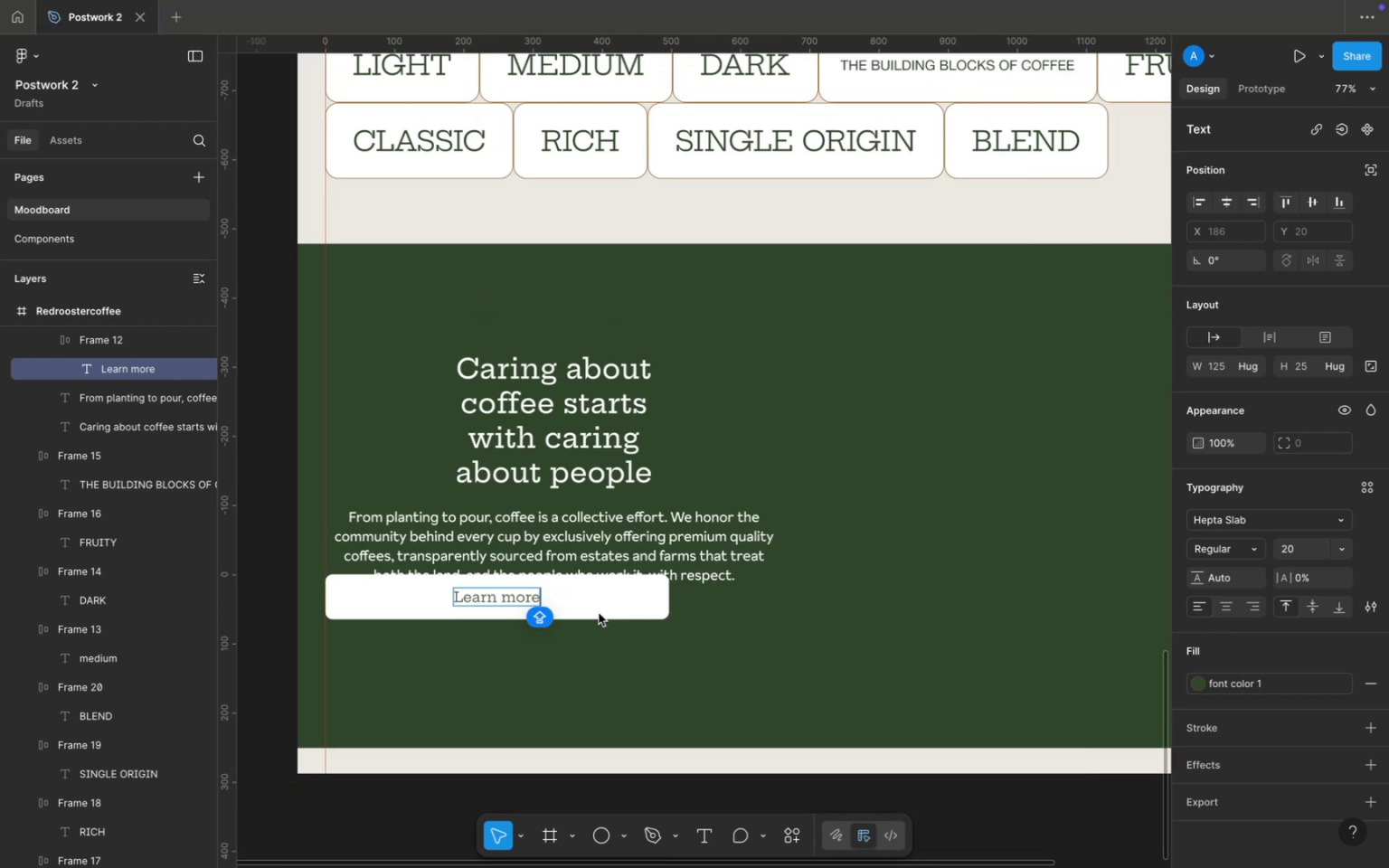 
left_click([599, 613])
 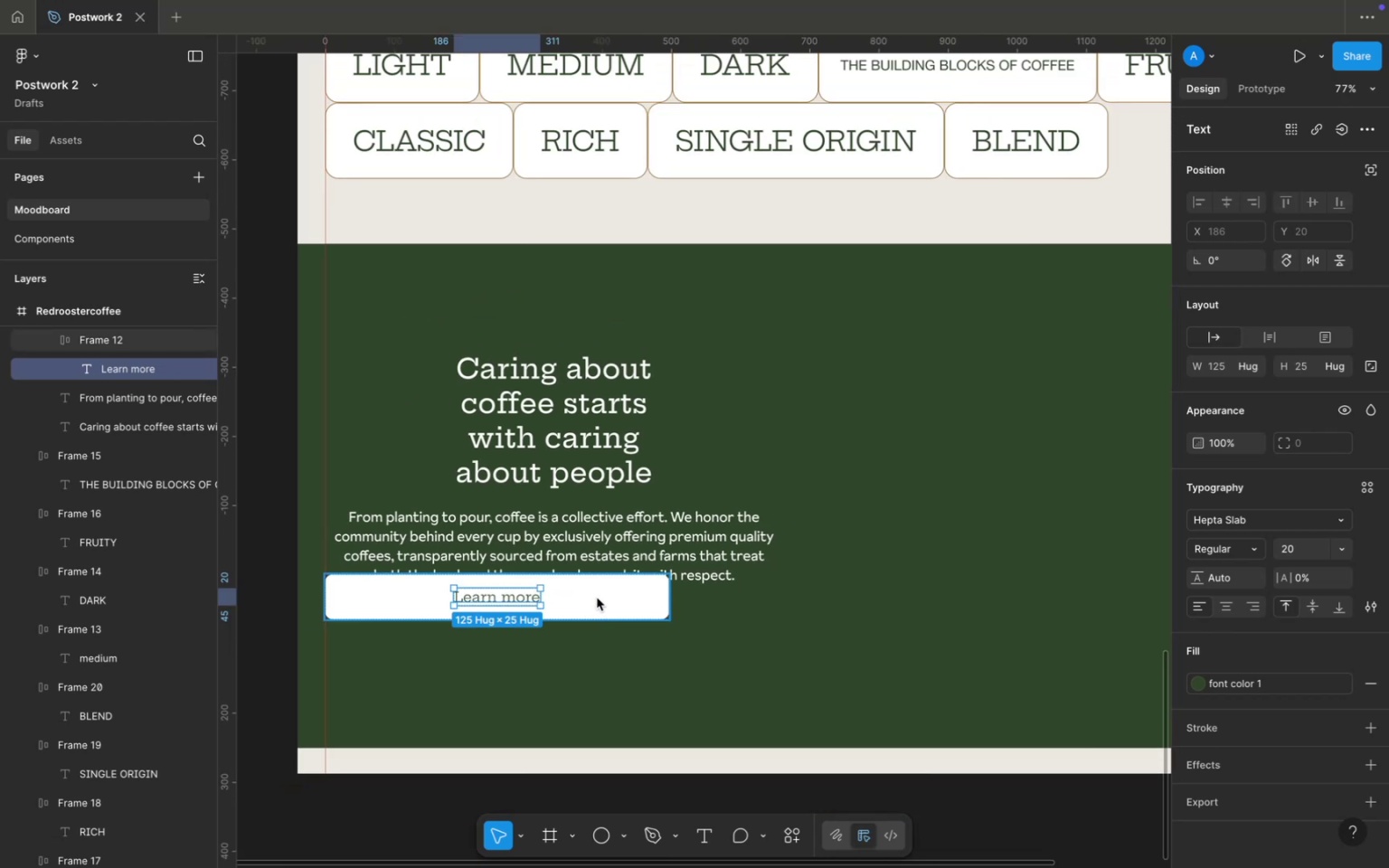 
left_click_drag(start_coordinate=[597, 598], to_coordinate=[596, 624])
 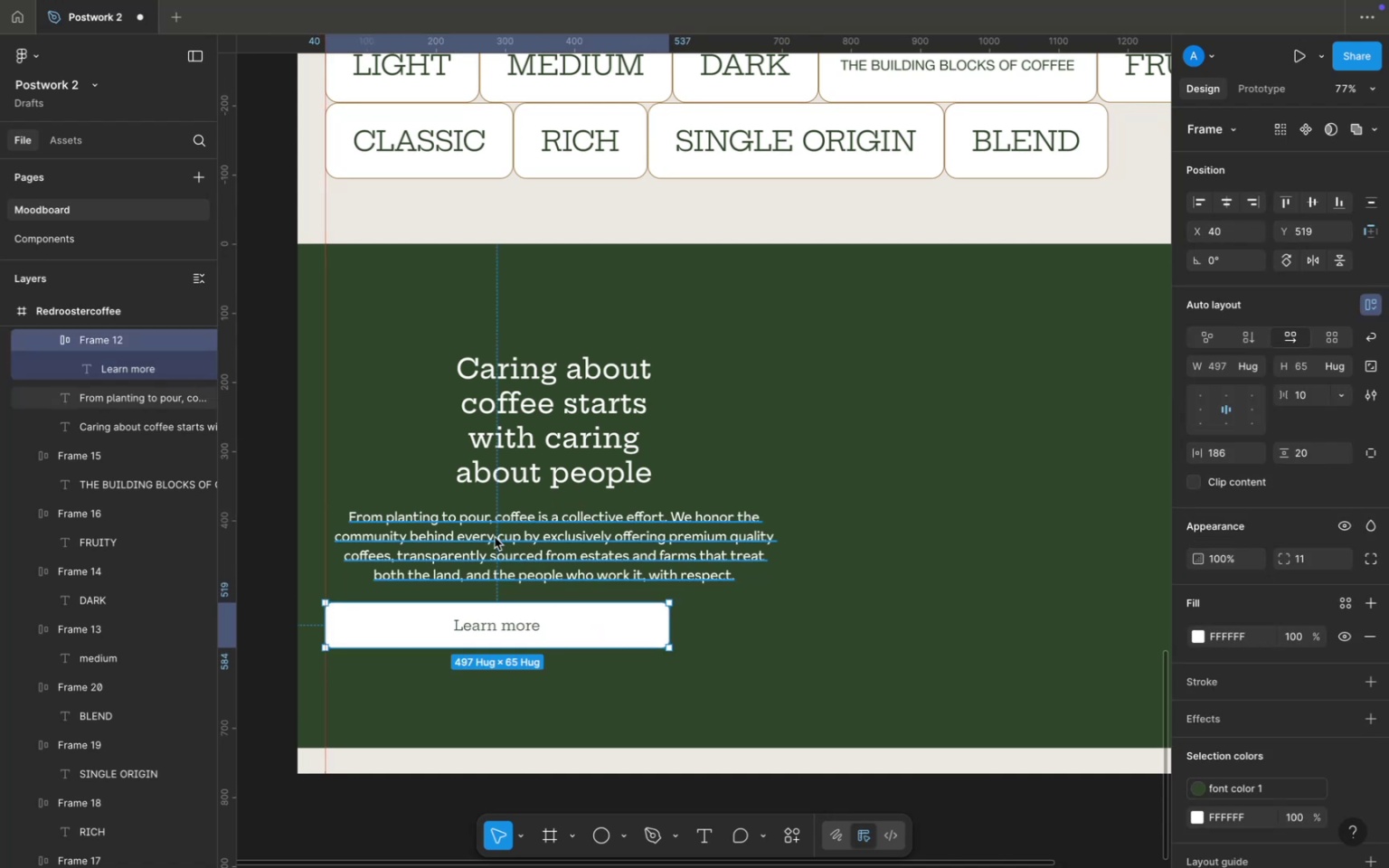 
left_click([495, 537])
 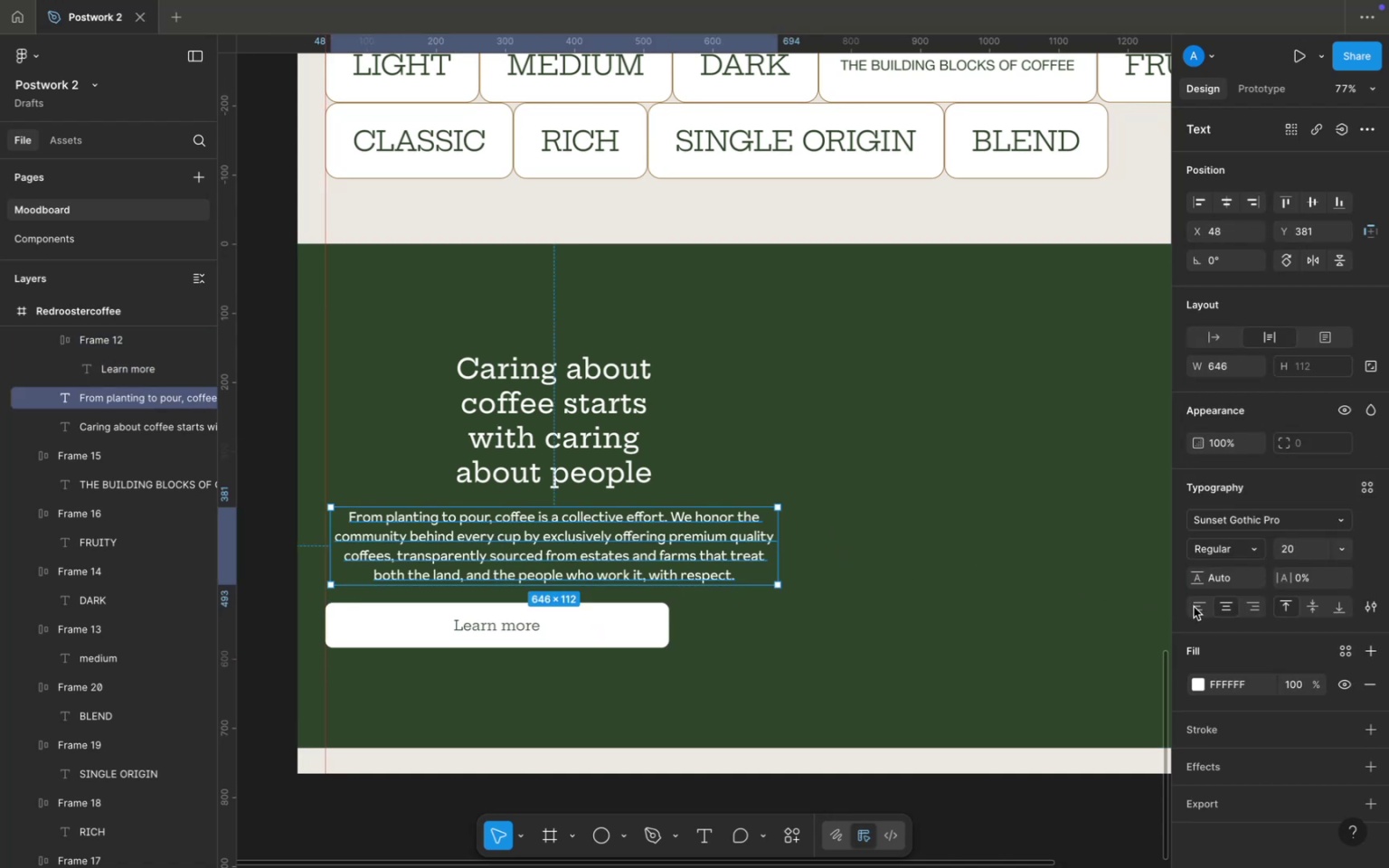 
wait(8.5)
 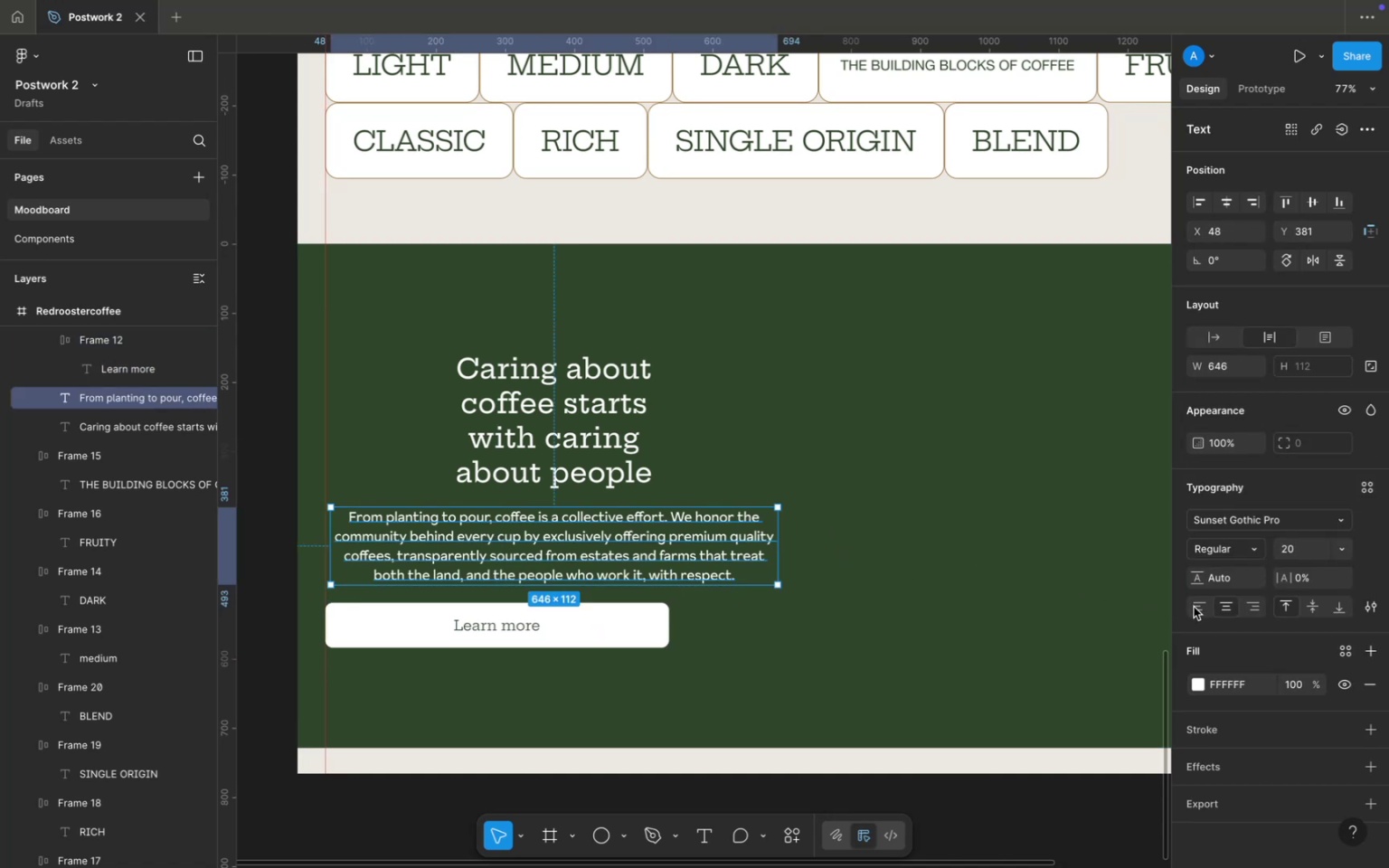 
left_click([523, 448])
 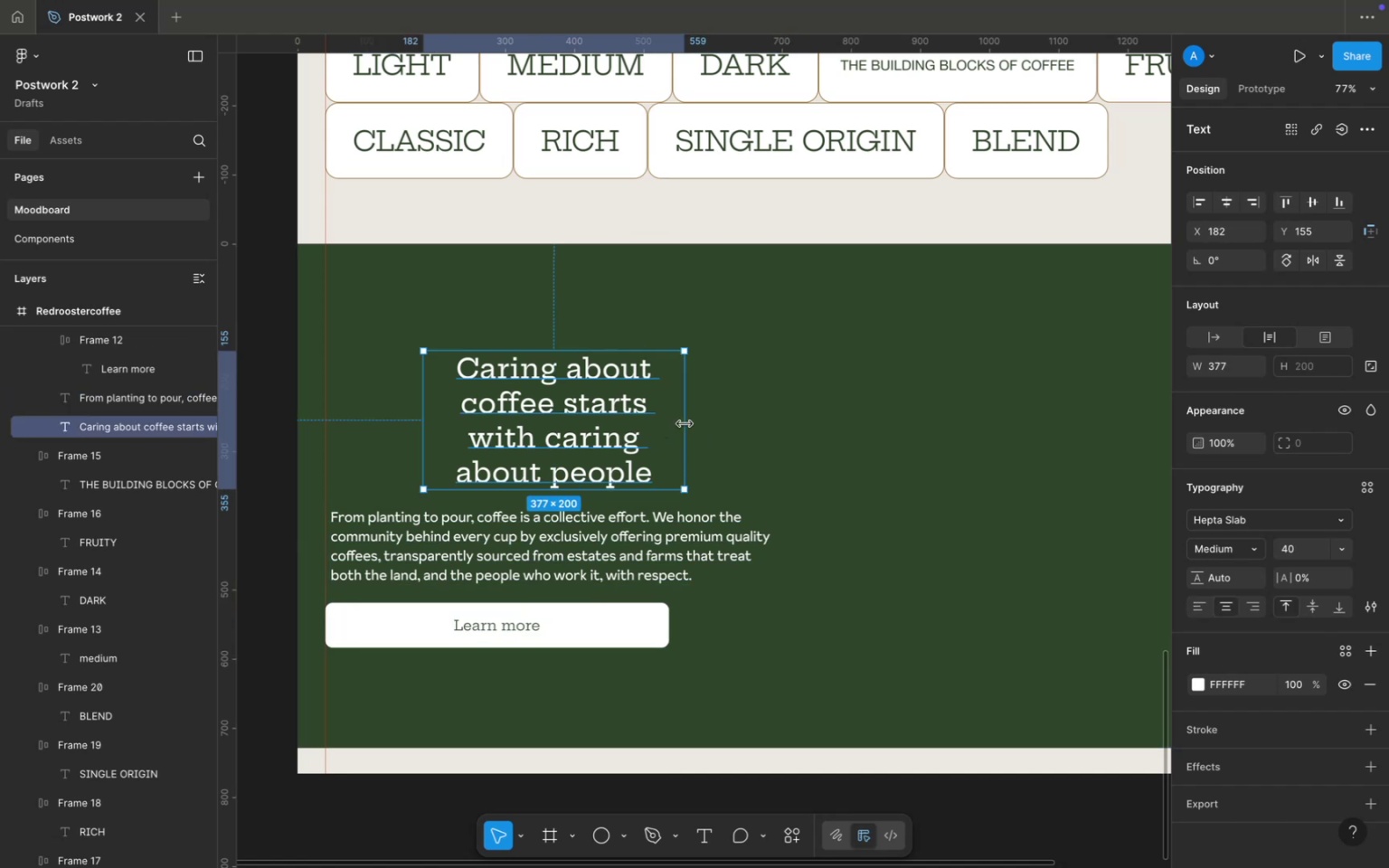 
left_click_drag(start_coordinate=[685, 424], to_coordinate=[673, 410])
 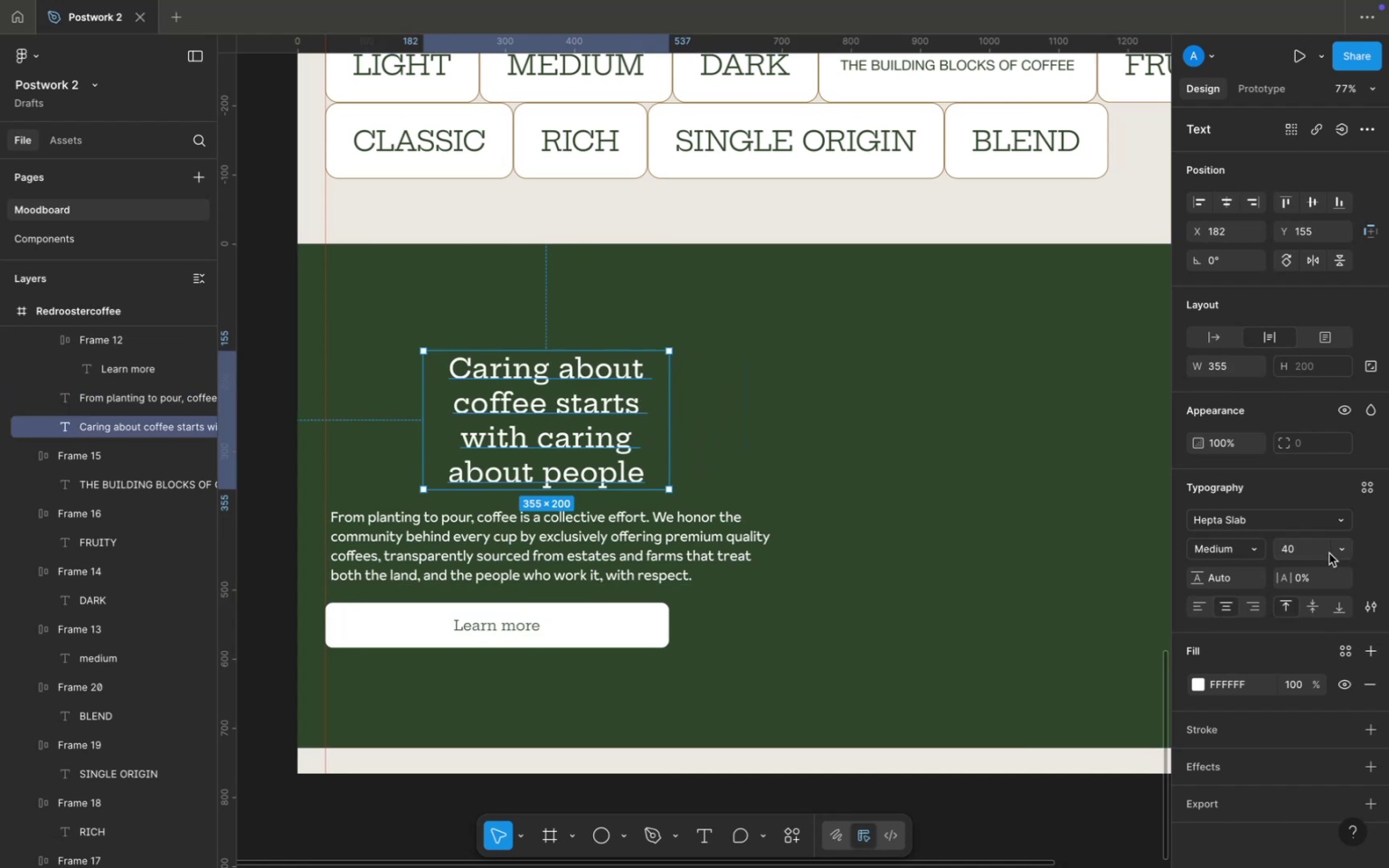 
left_click([1339, 553])
 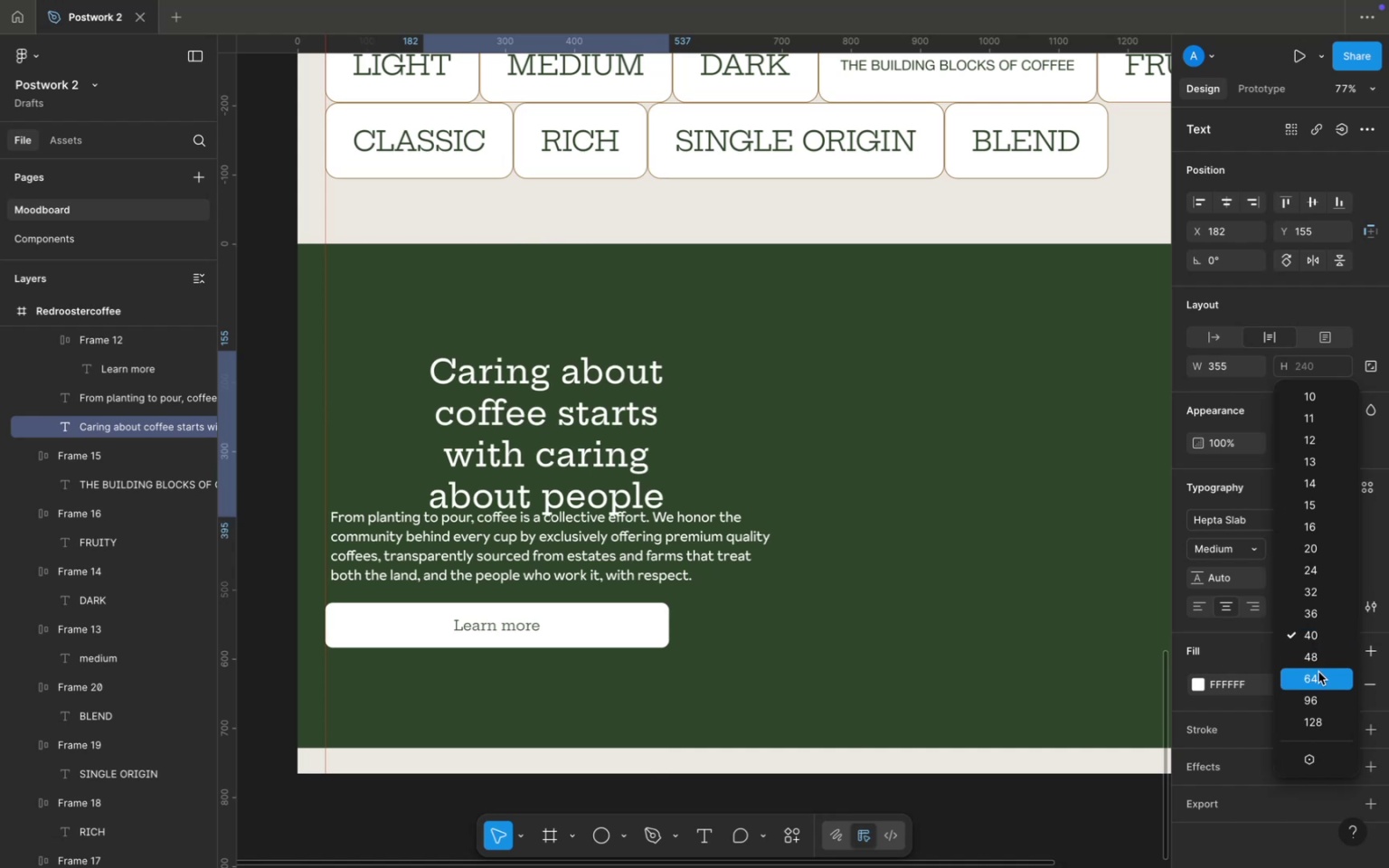 
left_click([1318, 672])
 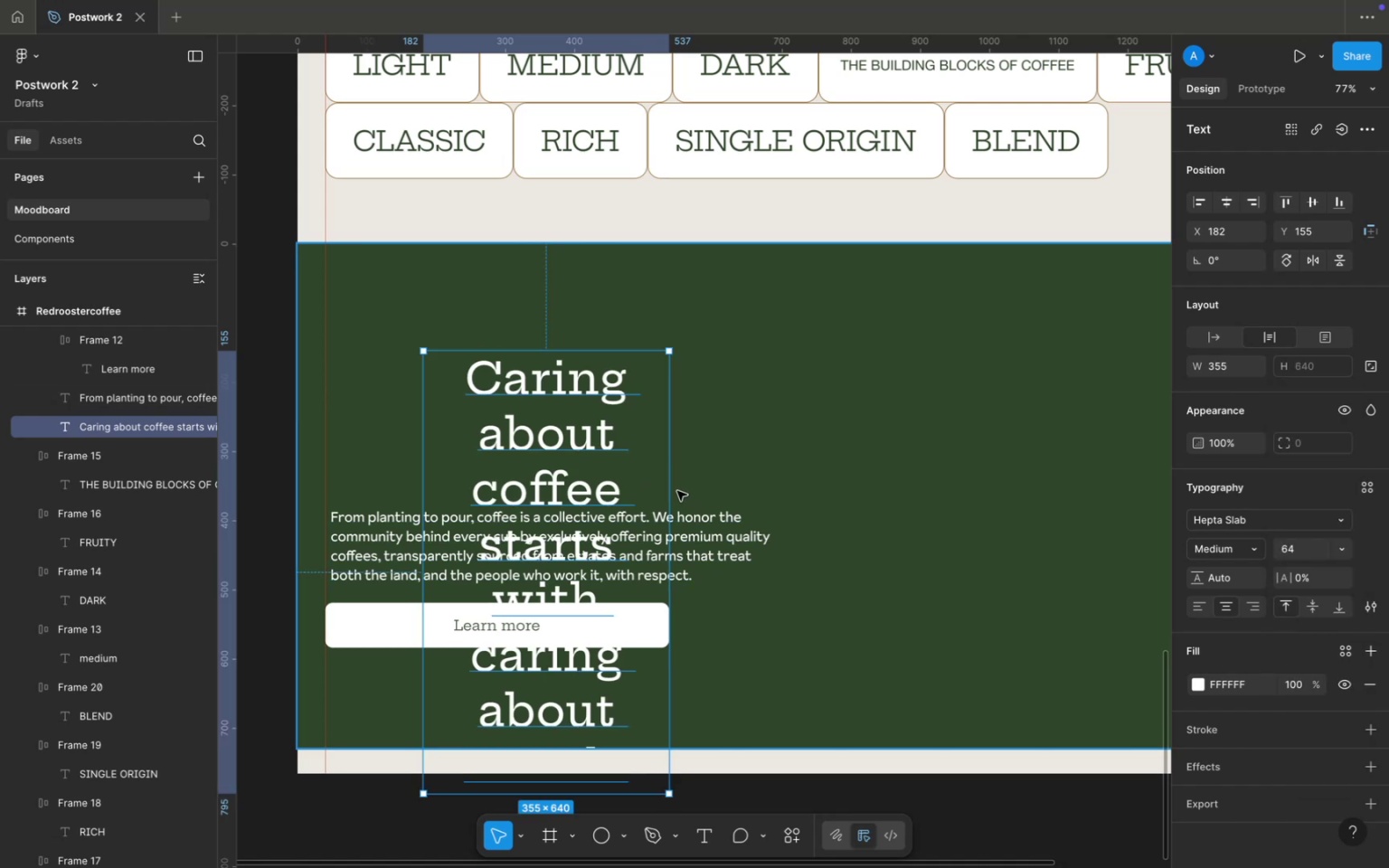 
left_click_drag(start_coordinate=[671, 487], to_coordinate=[913, 486])
 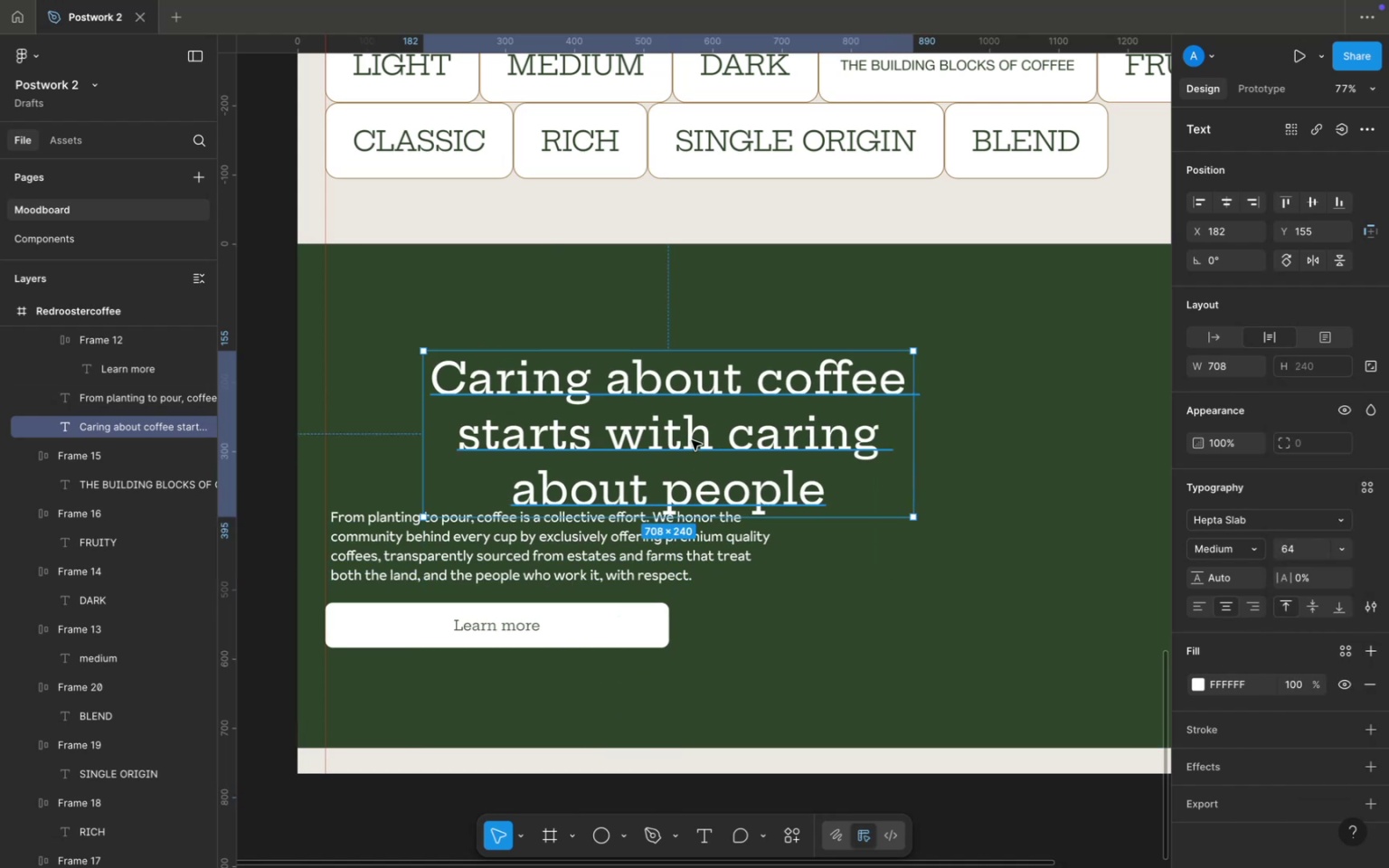 
left_click_drag(start_coordinate=[691, 439], to_coordinate=[609, 411])
 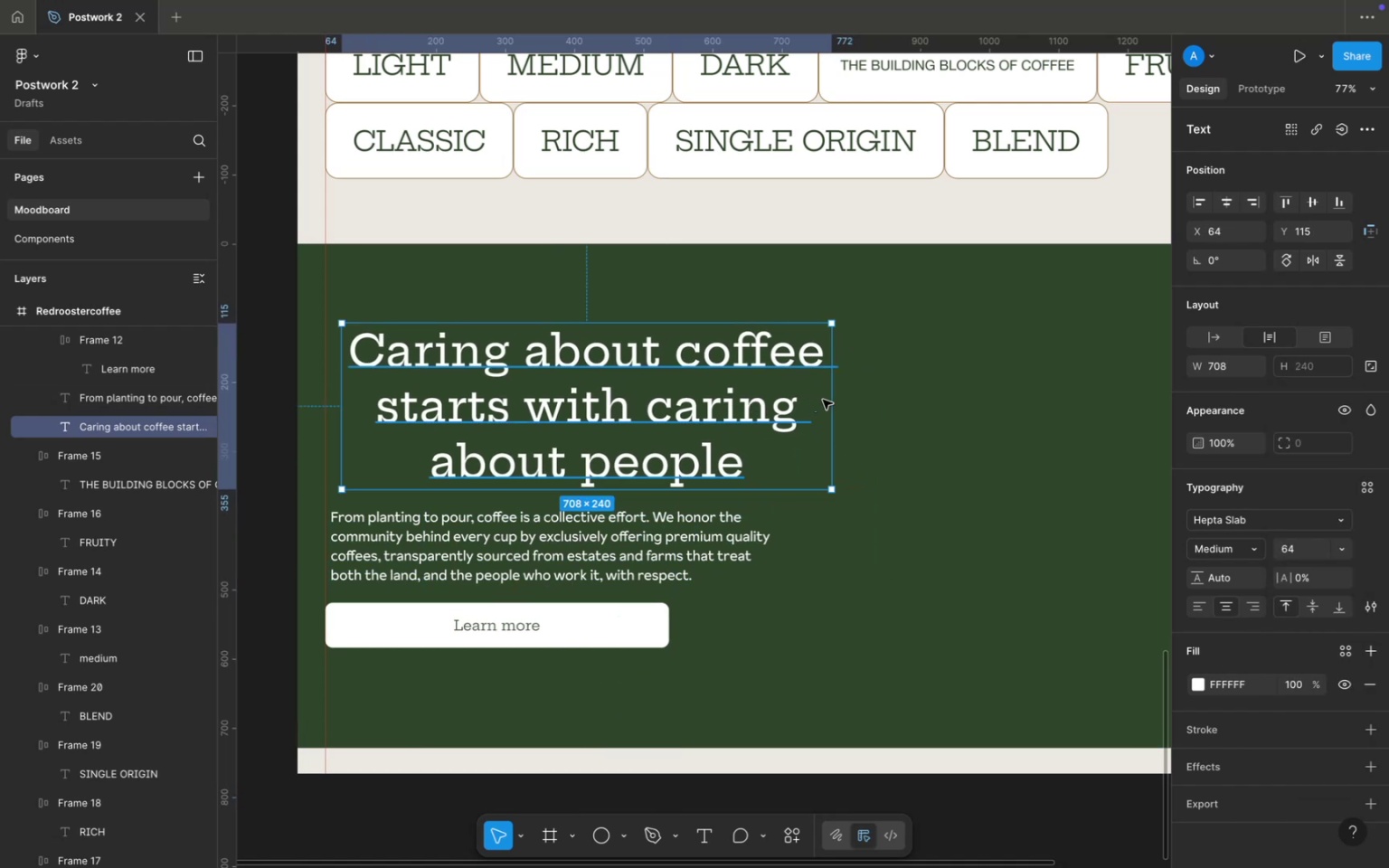 
left_click_drag(start_coordinate=[828, 400], to_coordinate=[780, 399])
 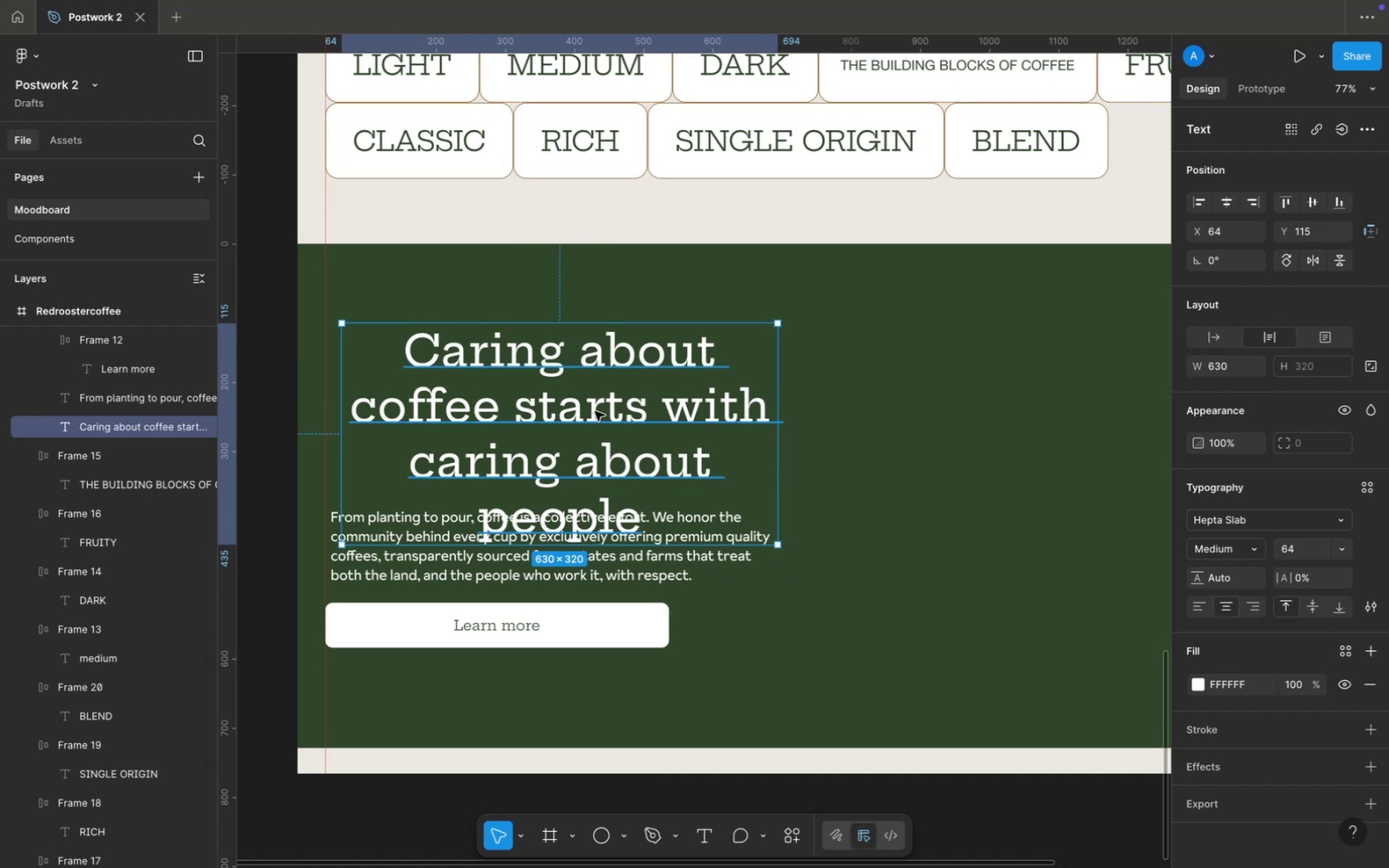 
left_click_drag(start_coordinate=[594, 411], to_coordinate=[589, 373])
 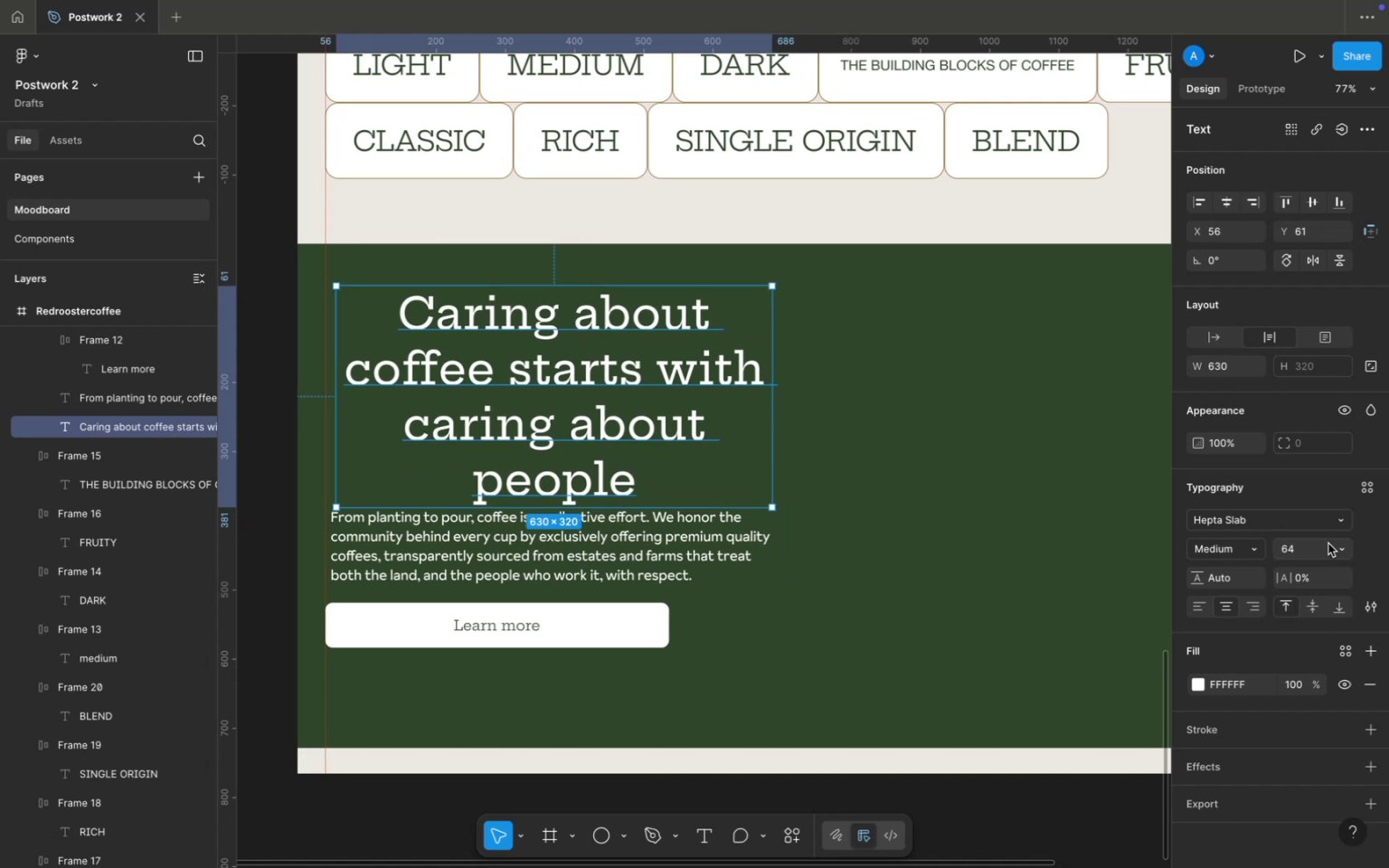 
left_click([1337, 548])
 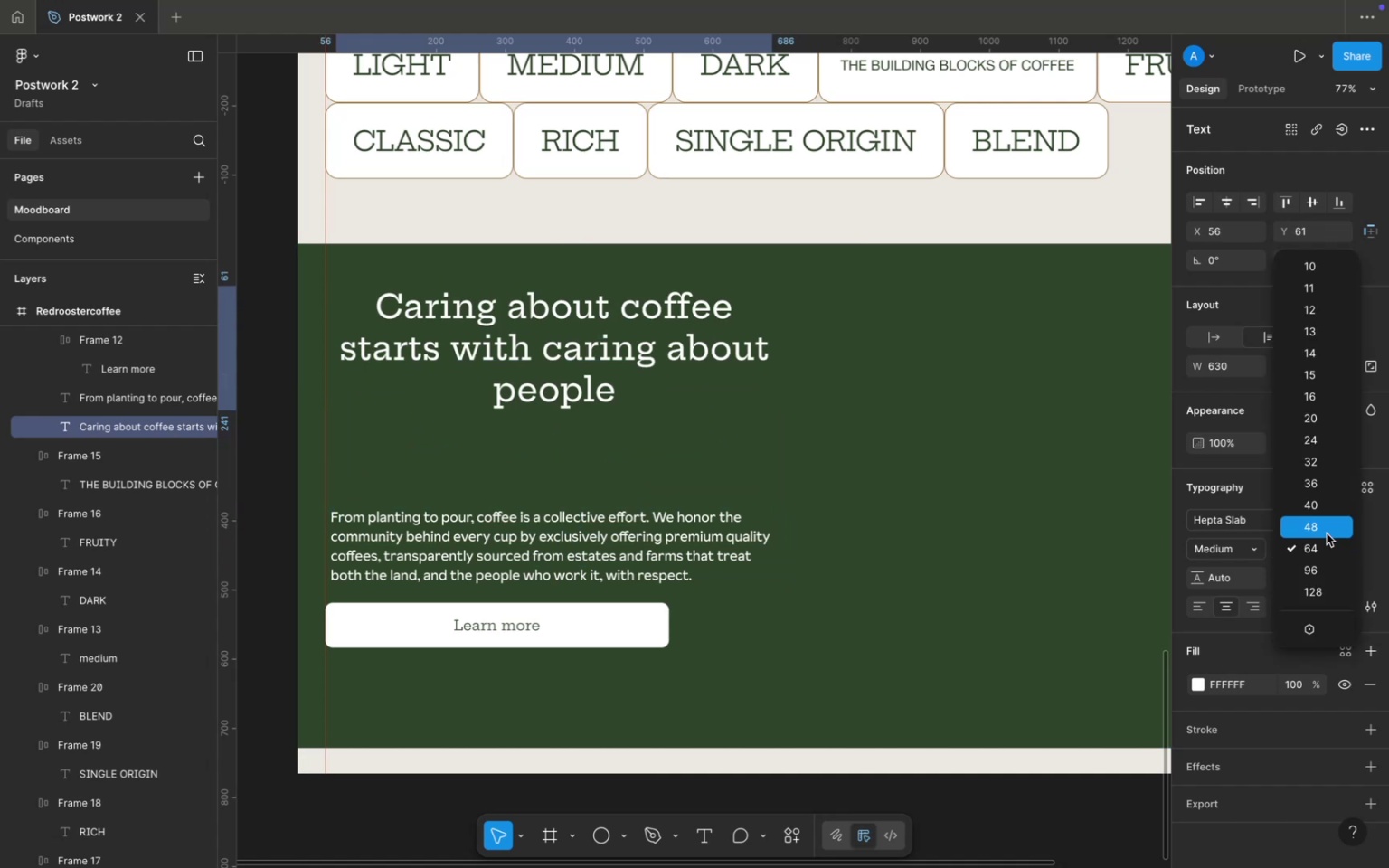 
left_click([1327, 533])
 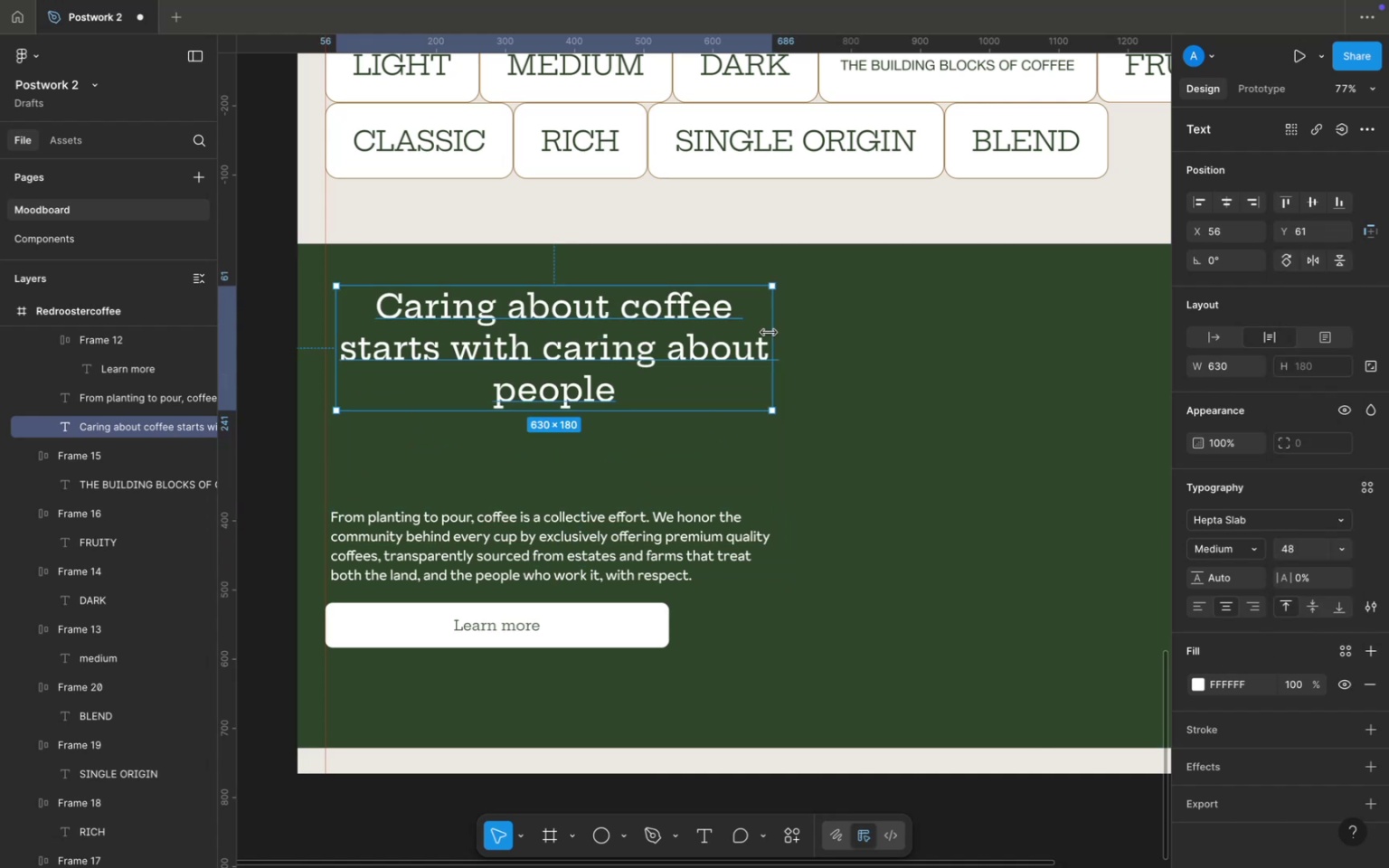 
left_click_drag(start_coordinate=[767, 334], to_coordinate=[681, 338])
 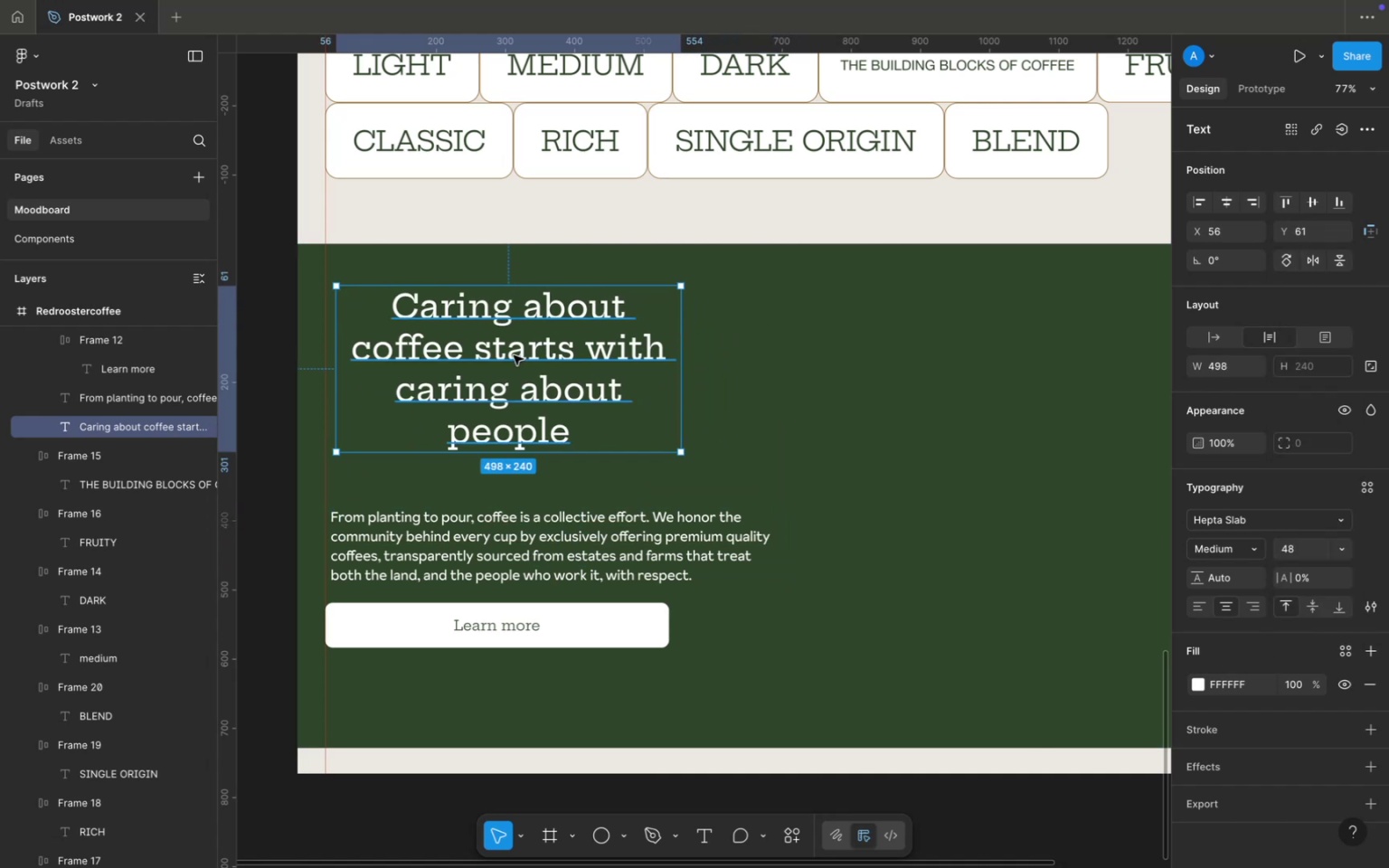 
left_click_drag(start_coordinate=[514, 355], to_coordinate=[513, 385])
 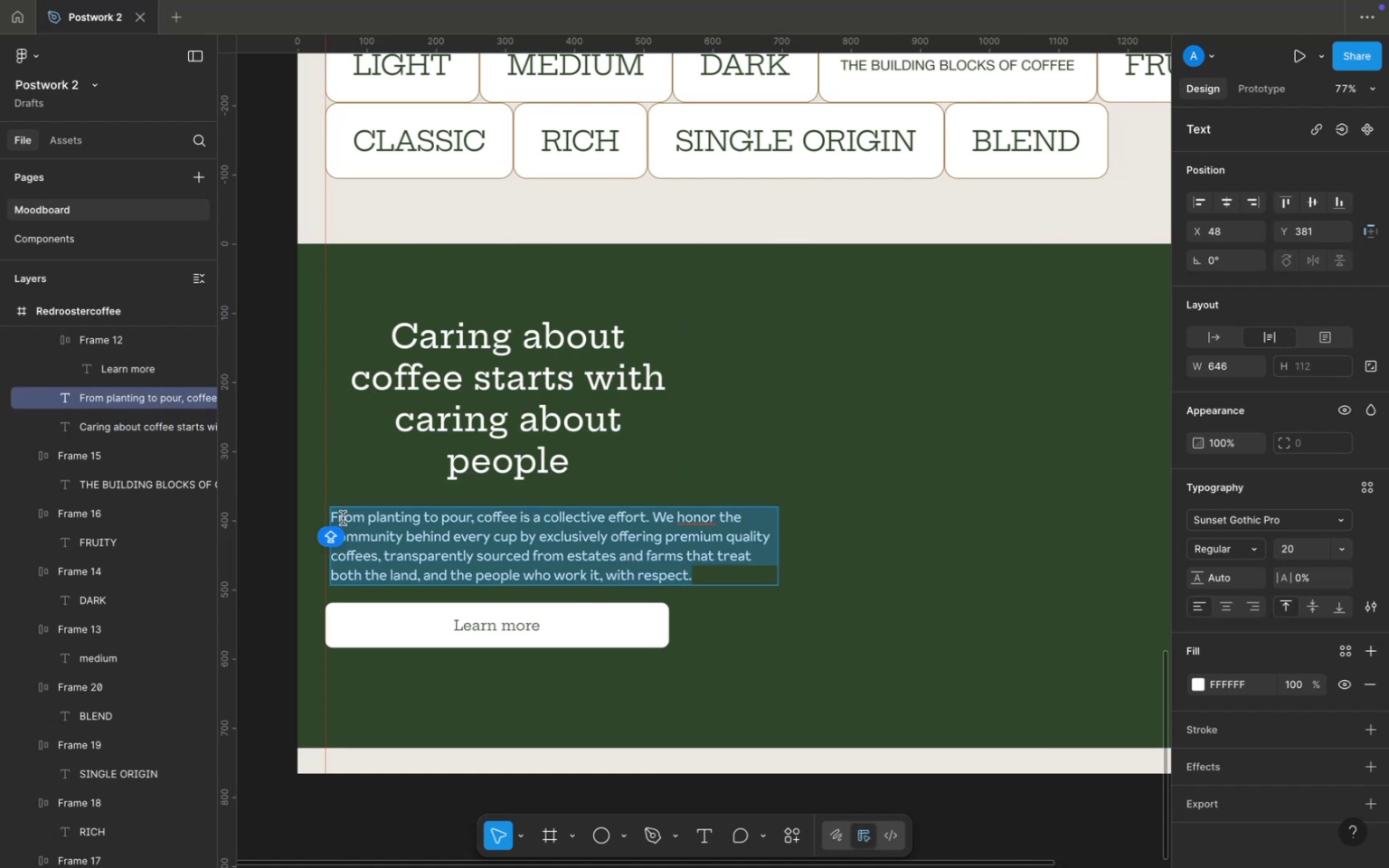 
wait(5.84)
 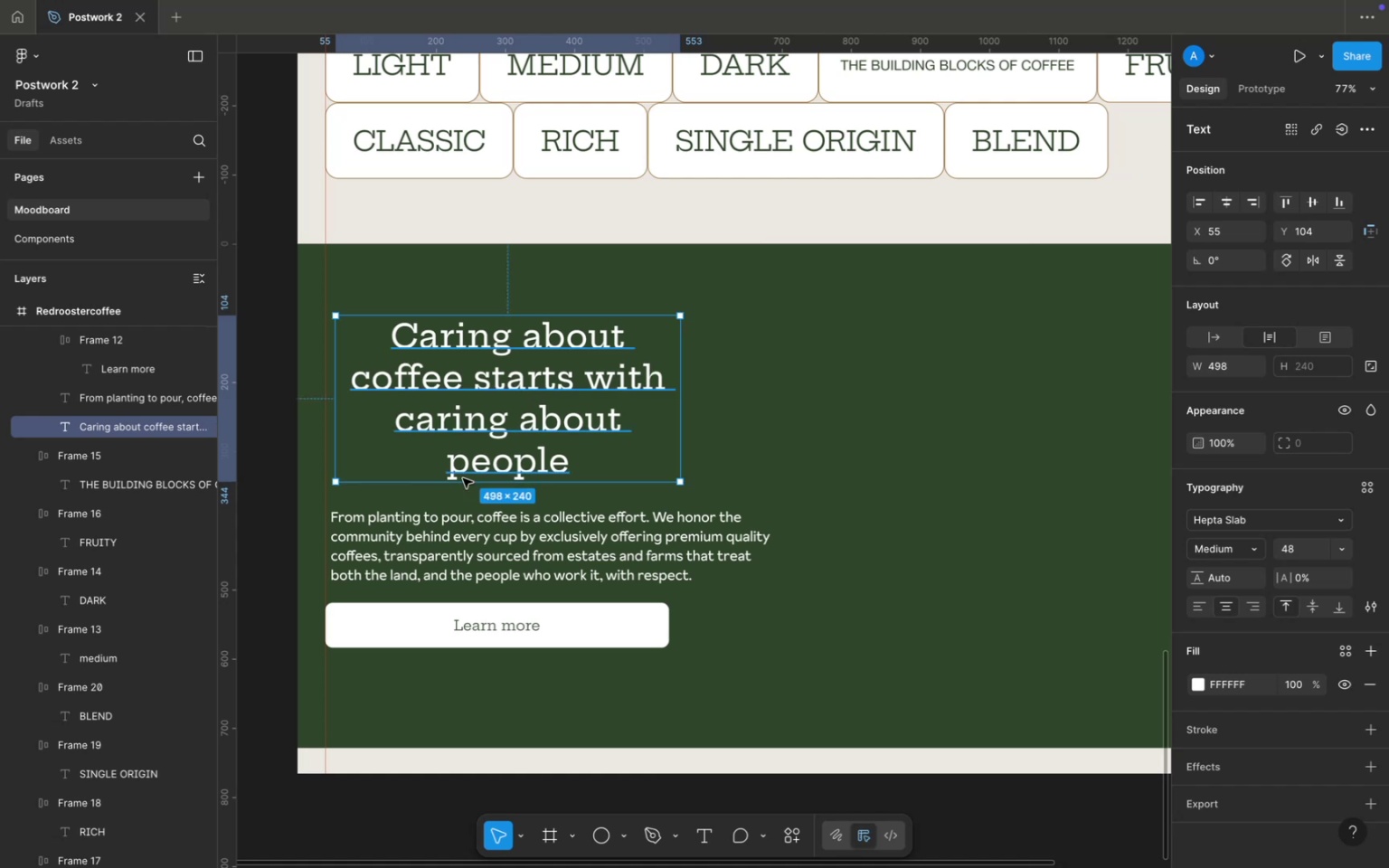 
key(ArrowLeft)
 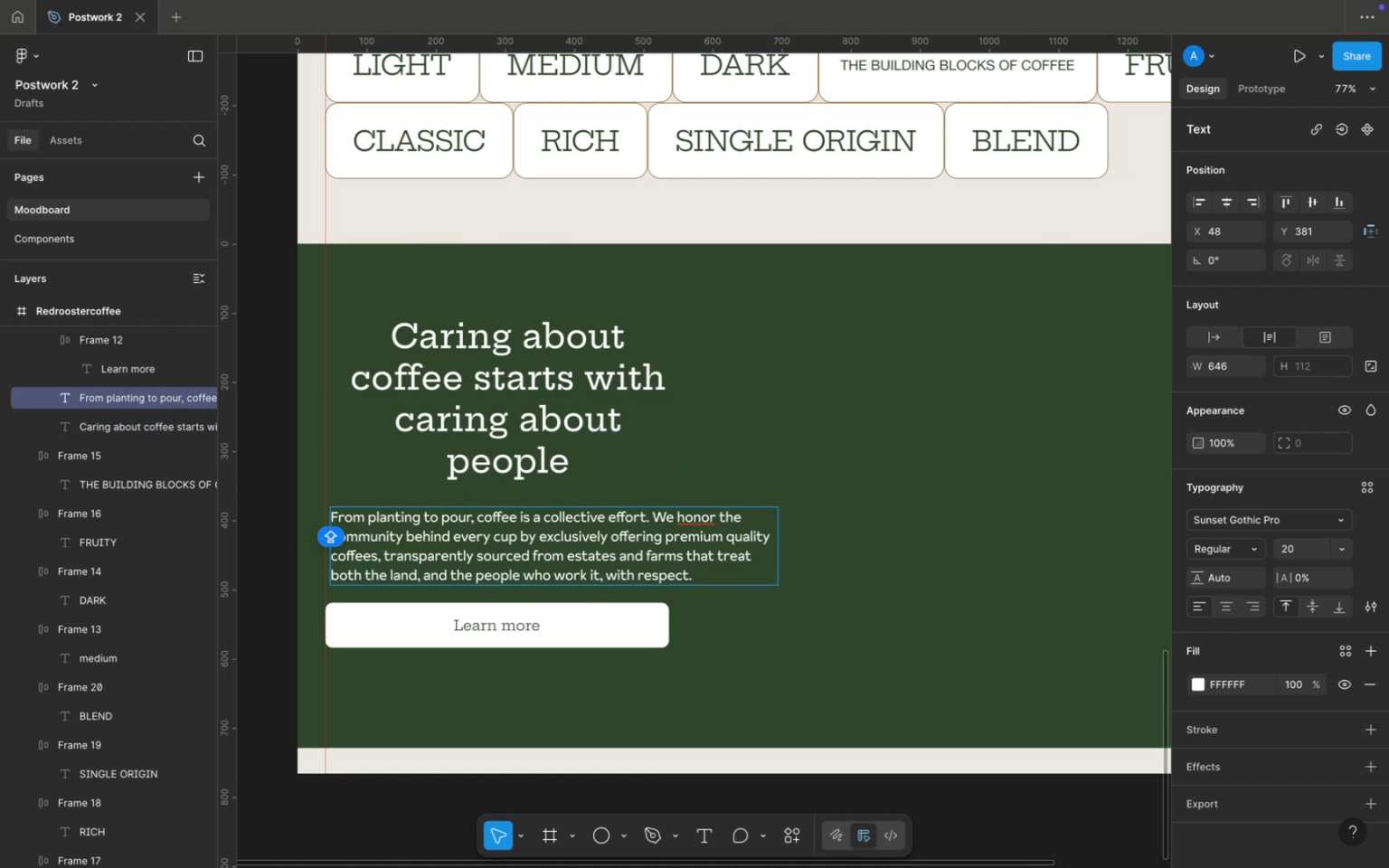 
key(Space)
 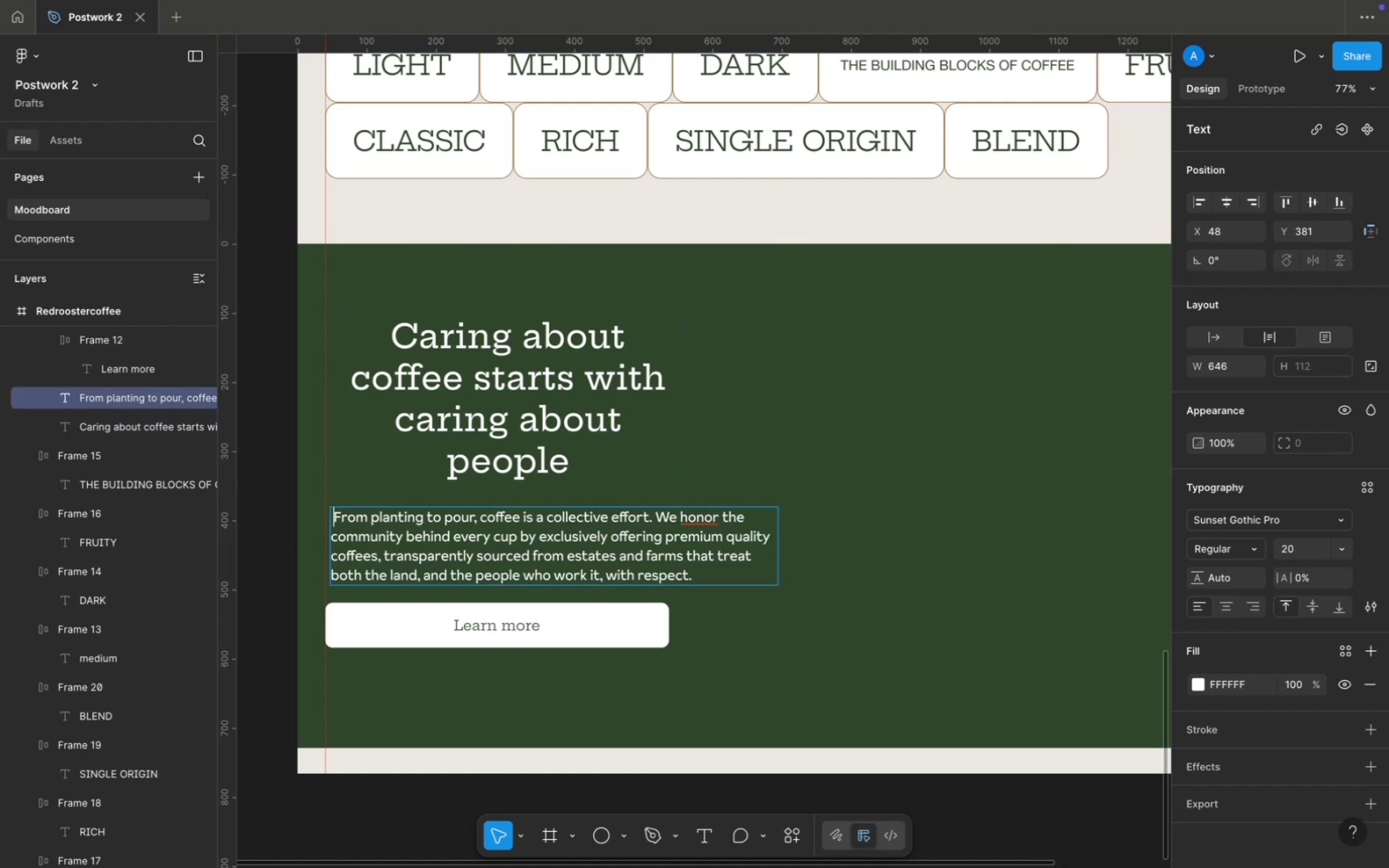 
key(Space)
 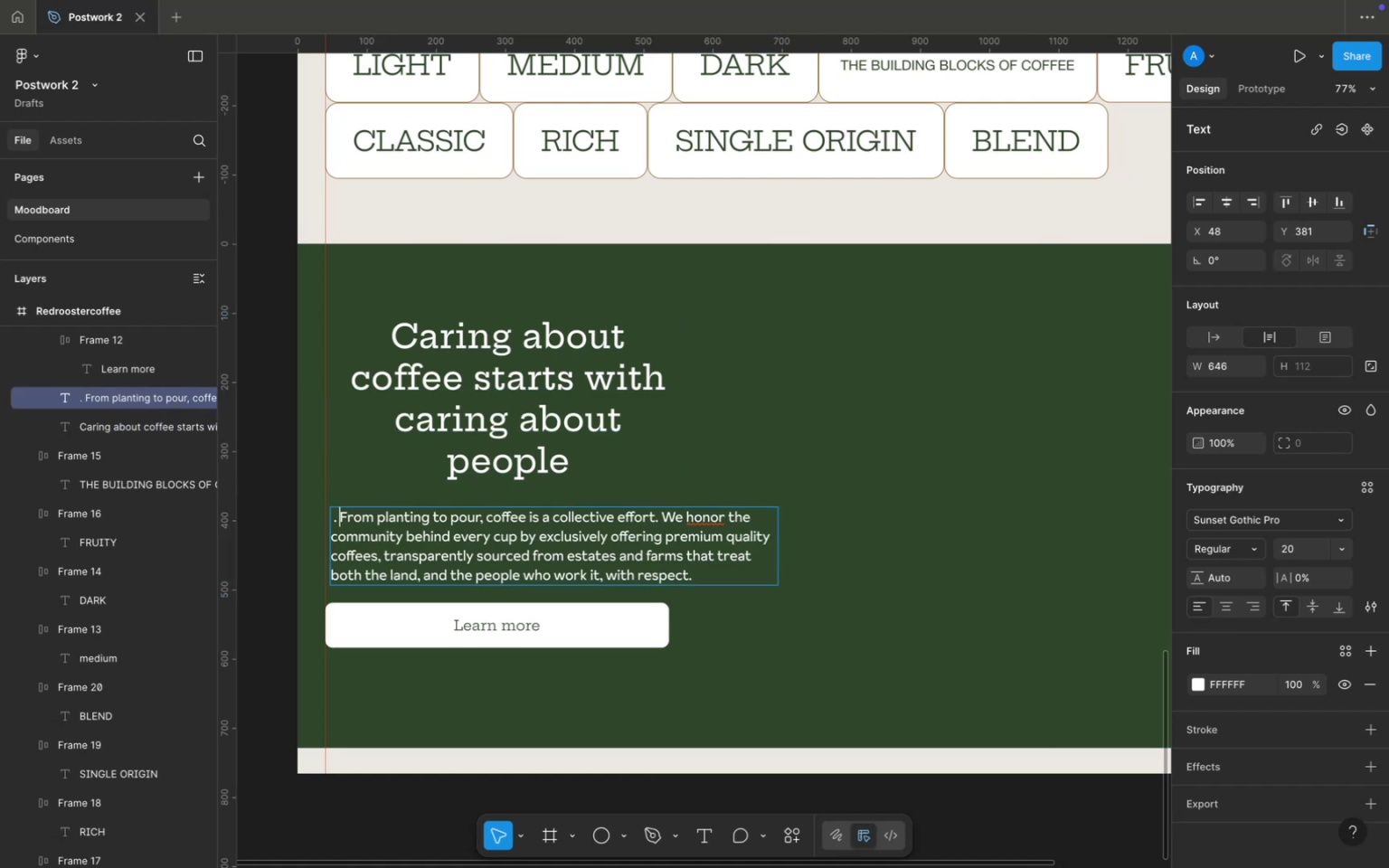 
key(Space)
 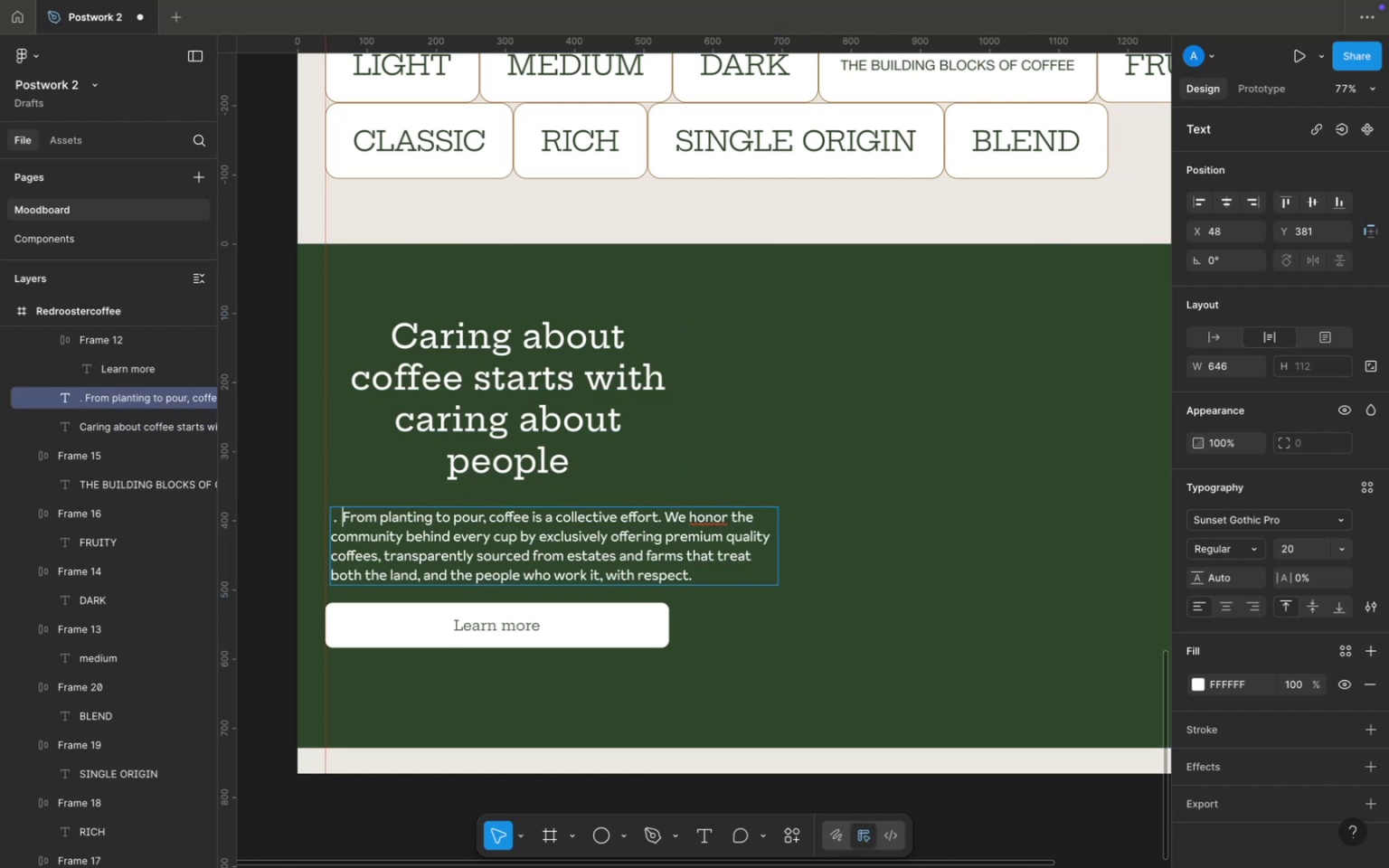 
key(Space)
 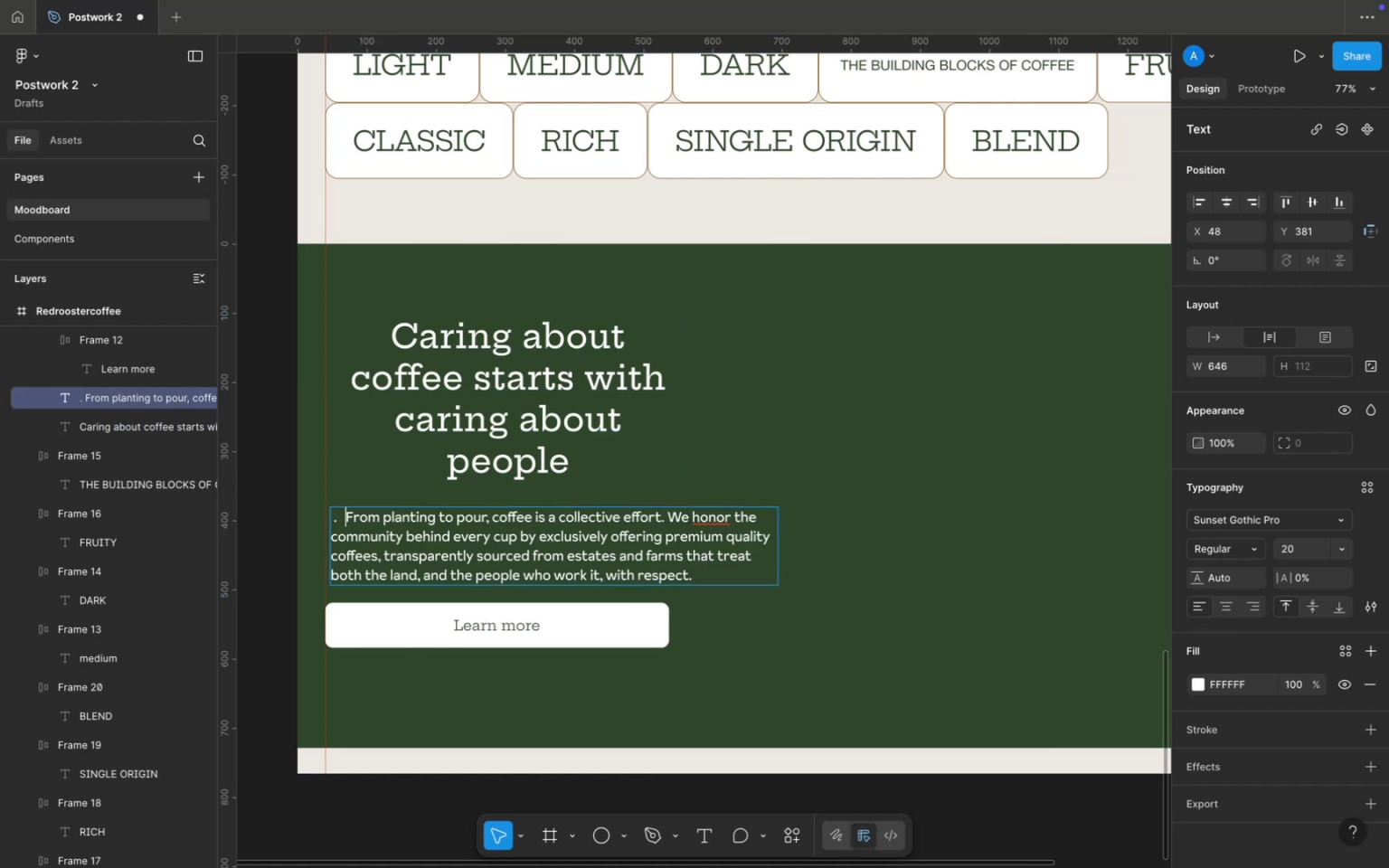 
key(Space)
 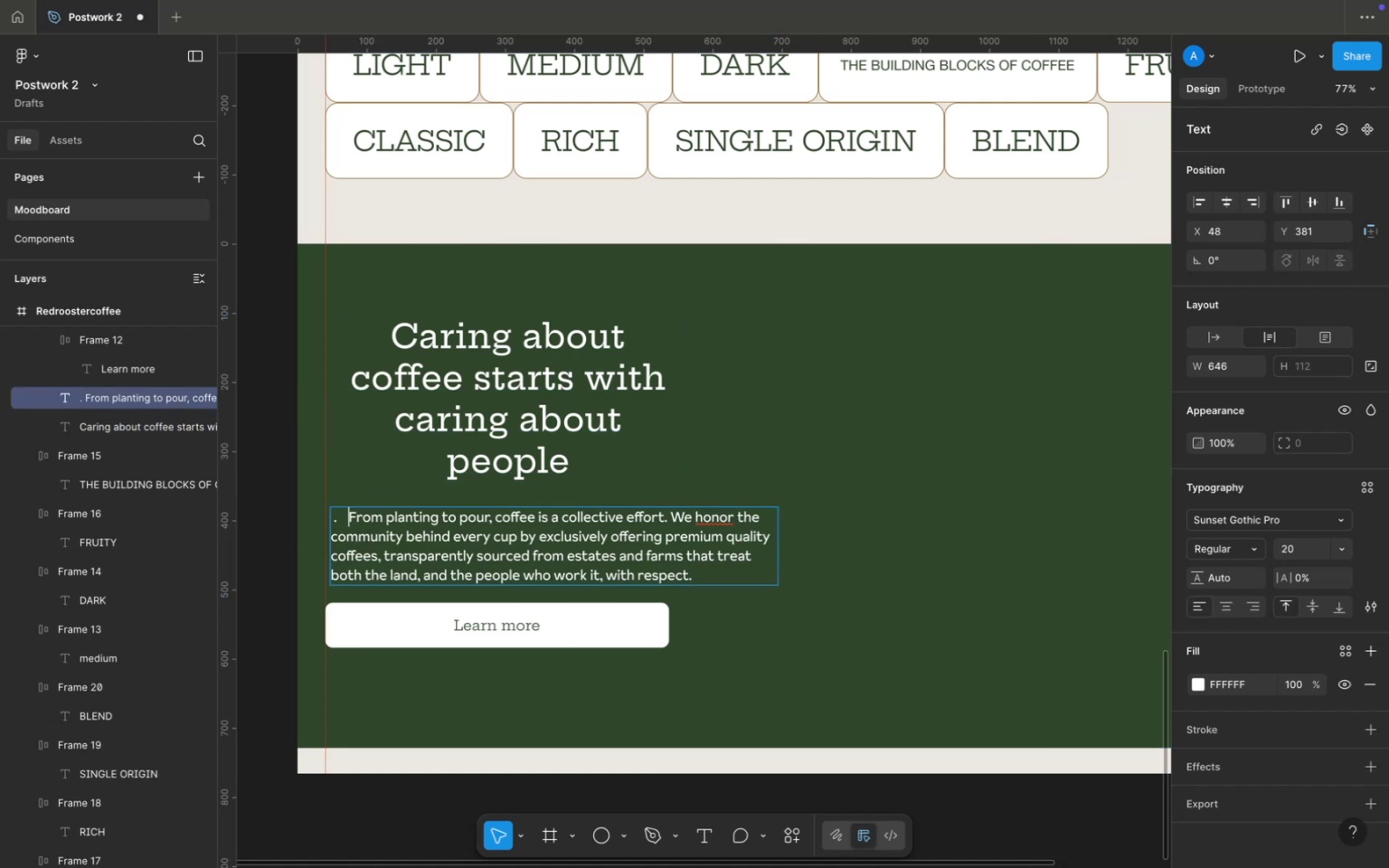 
key(Space)
 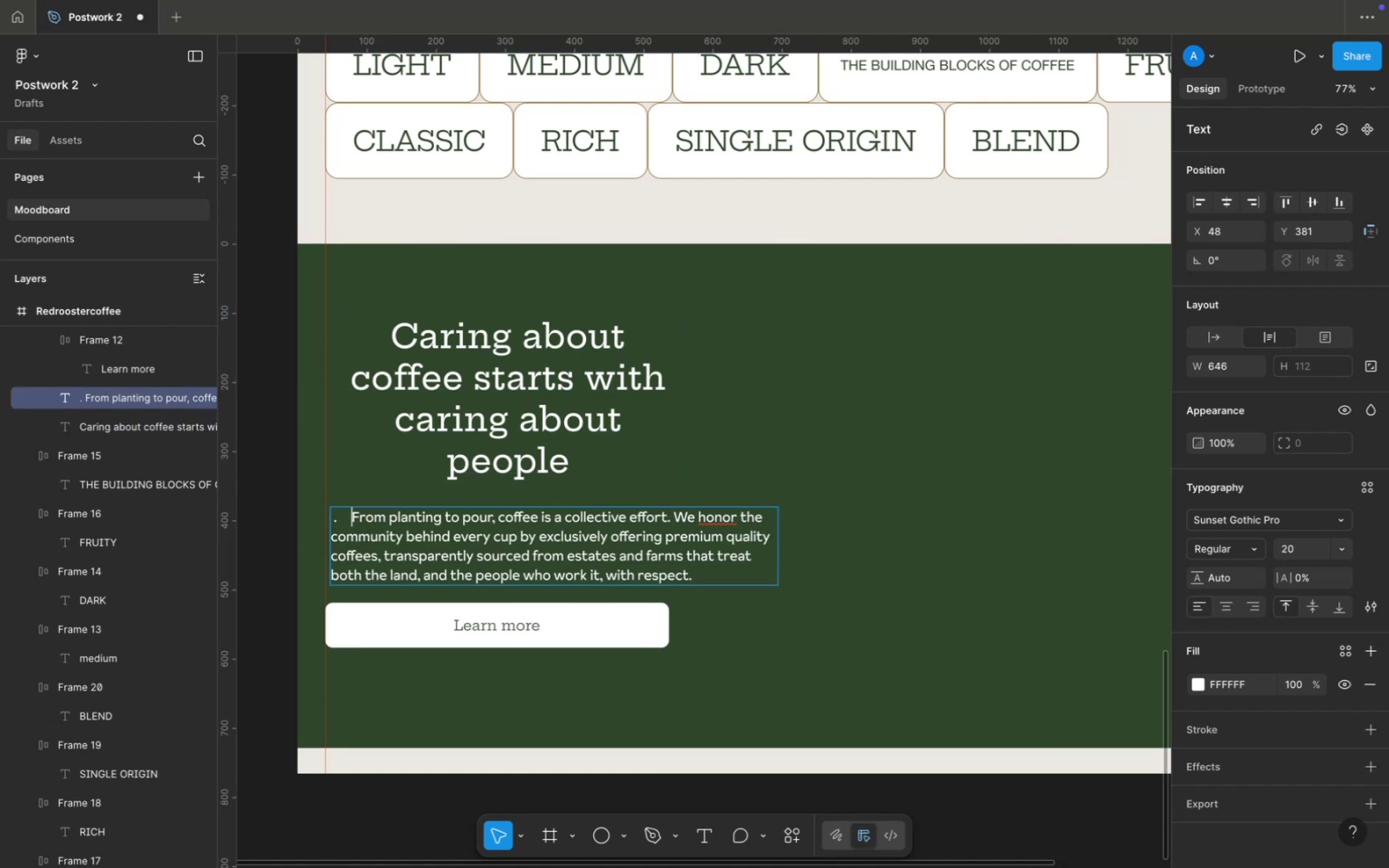 
key(Space)
 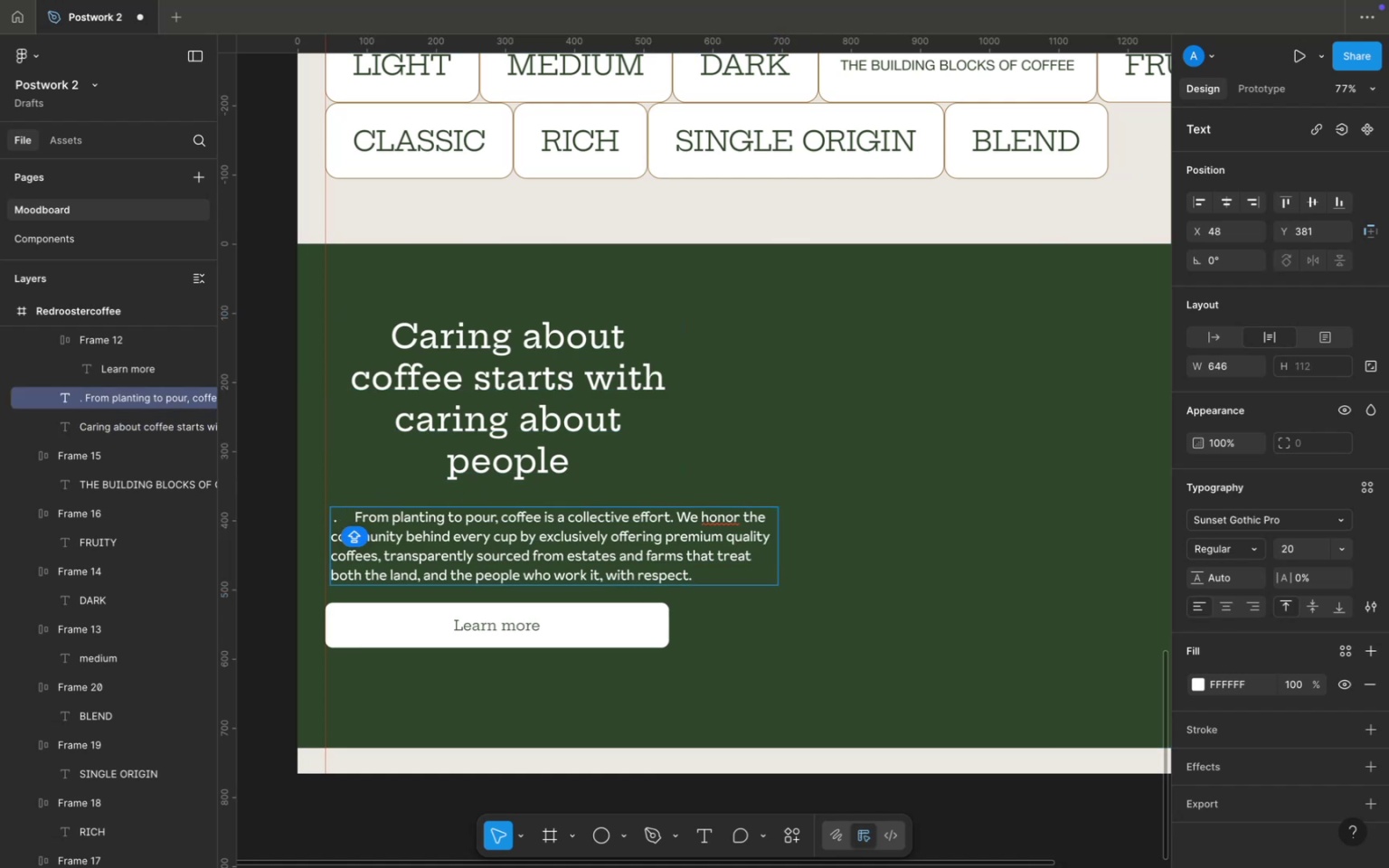 
key(ArrowLeft)
 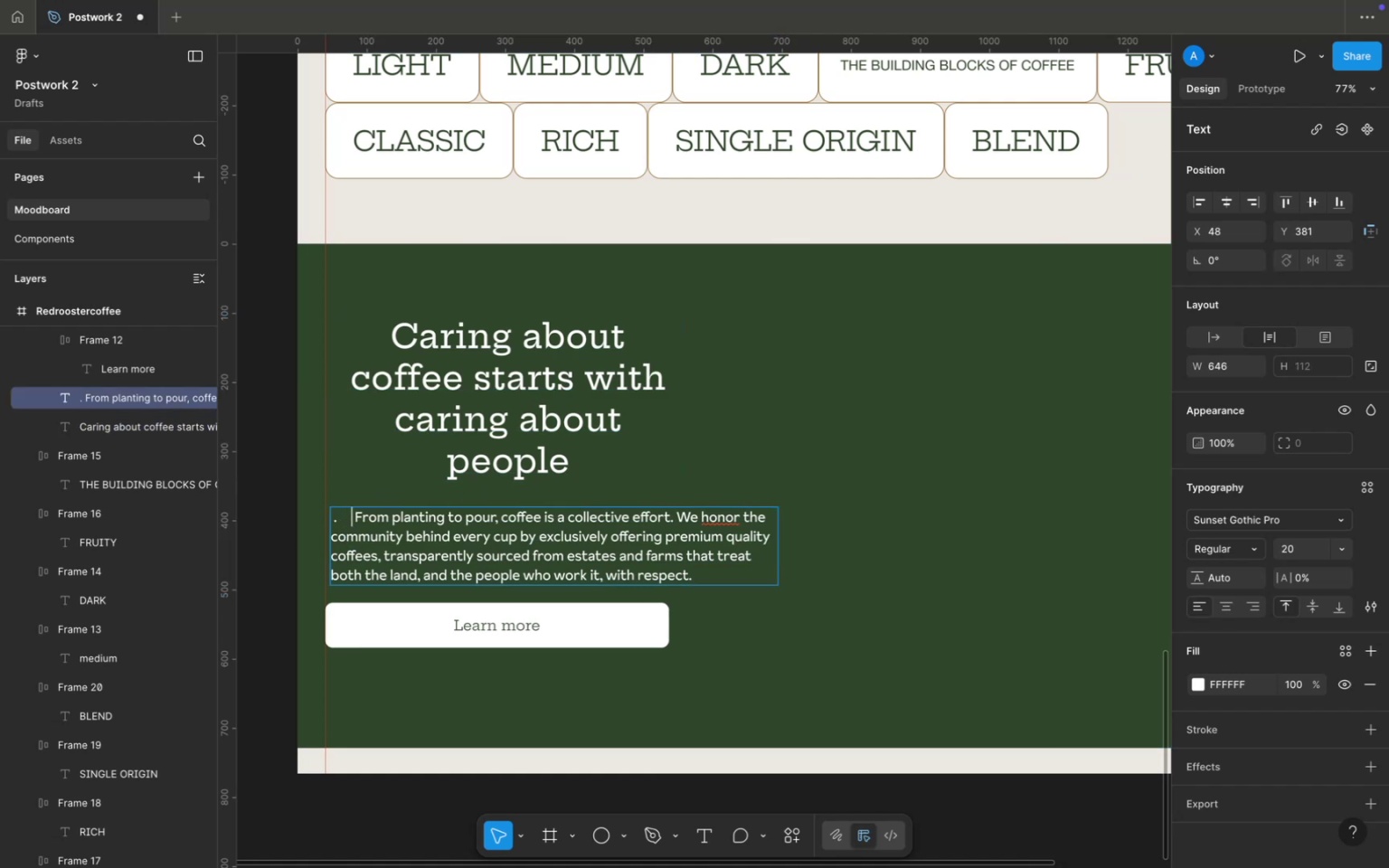 
key(ArrowLeft)
 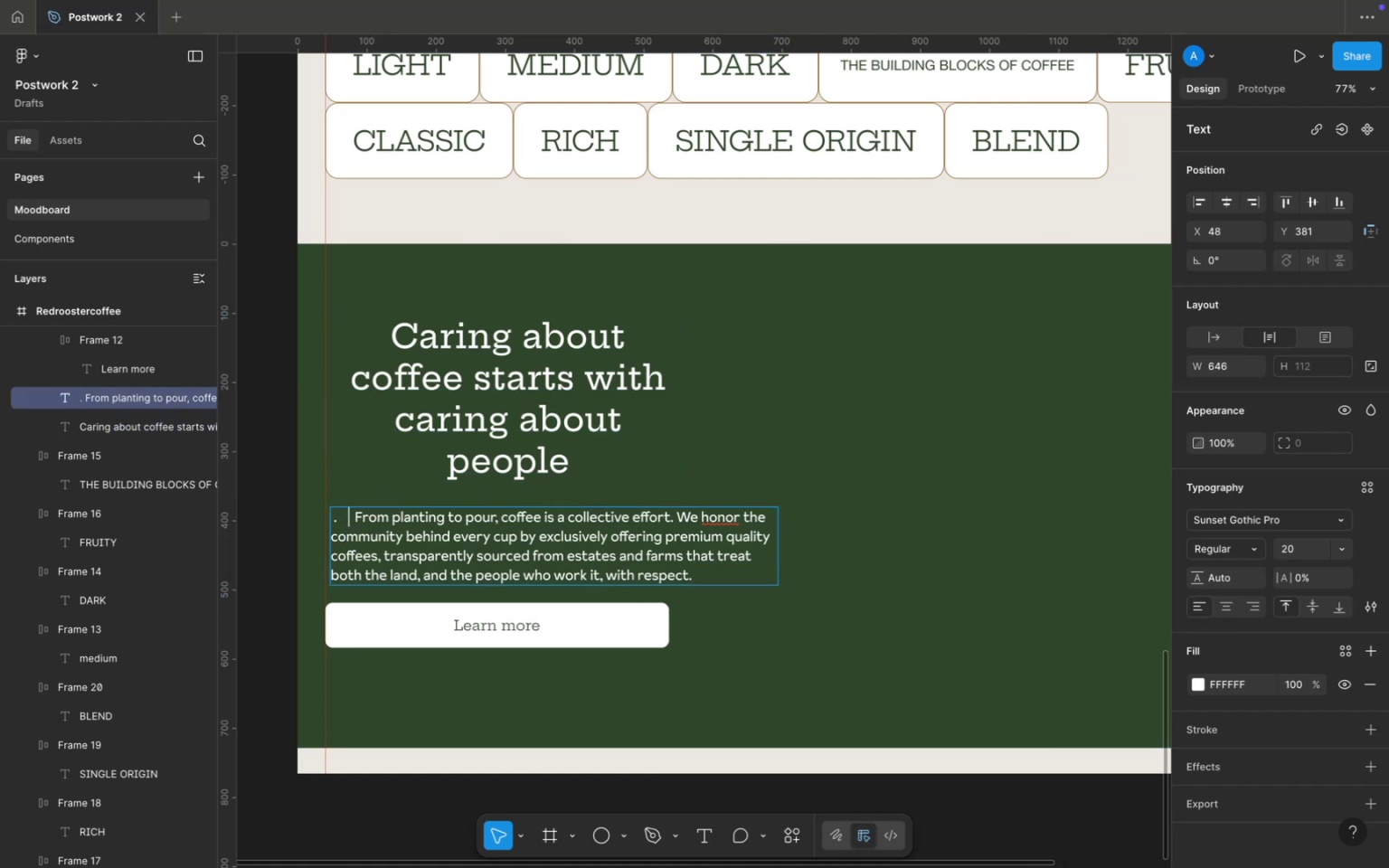 
key(ArrowLeft)
 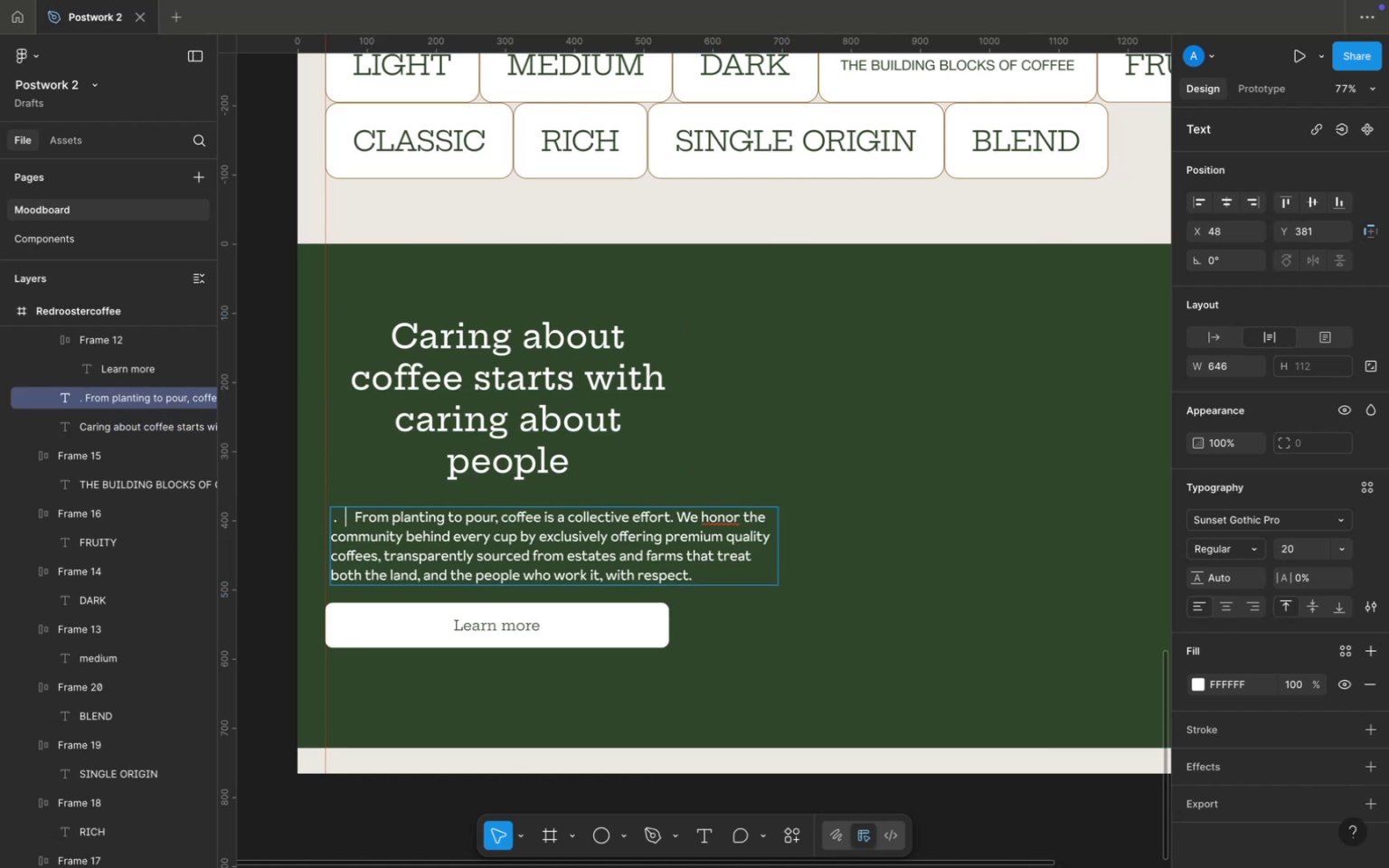 
key(ArrowLeft)
 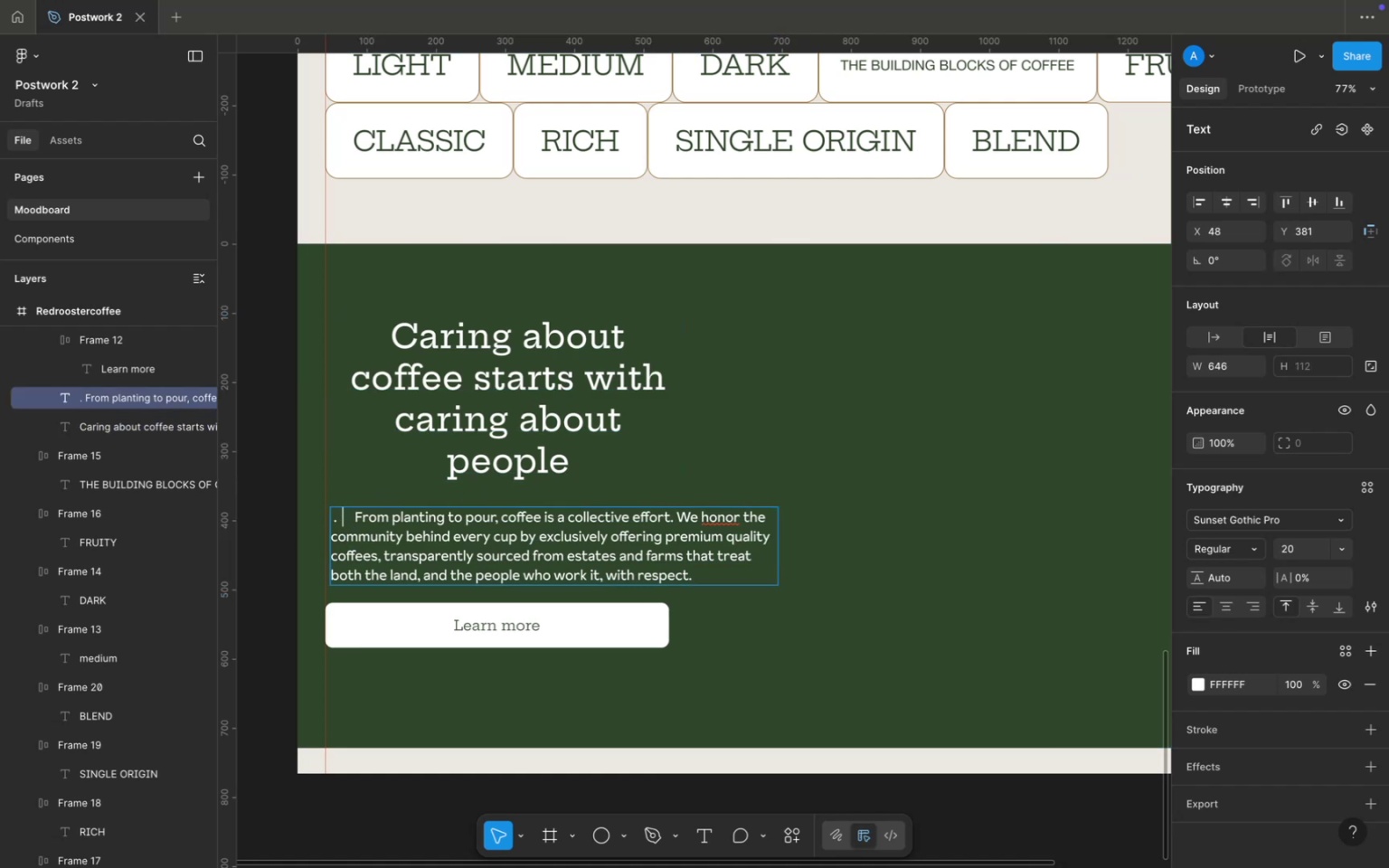 
key(ArrowLeft)
 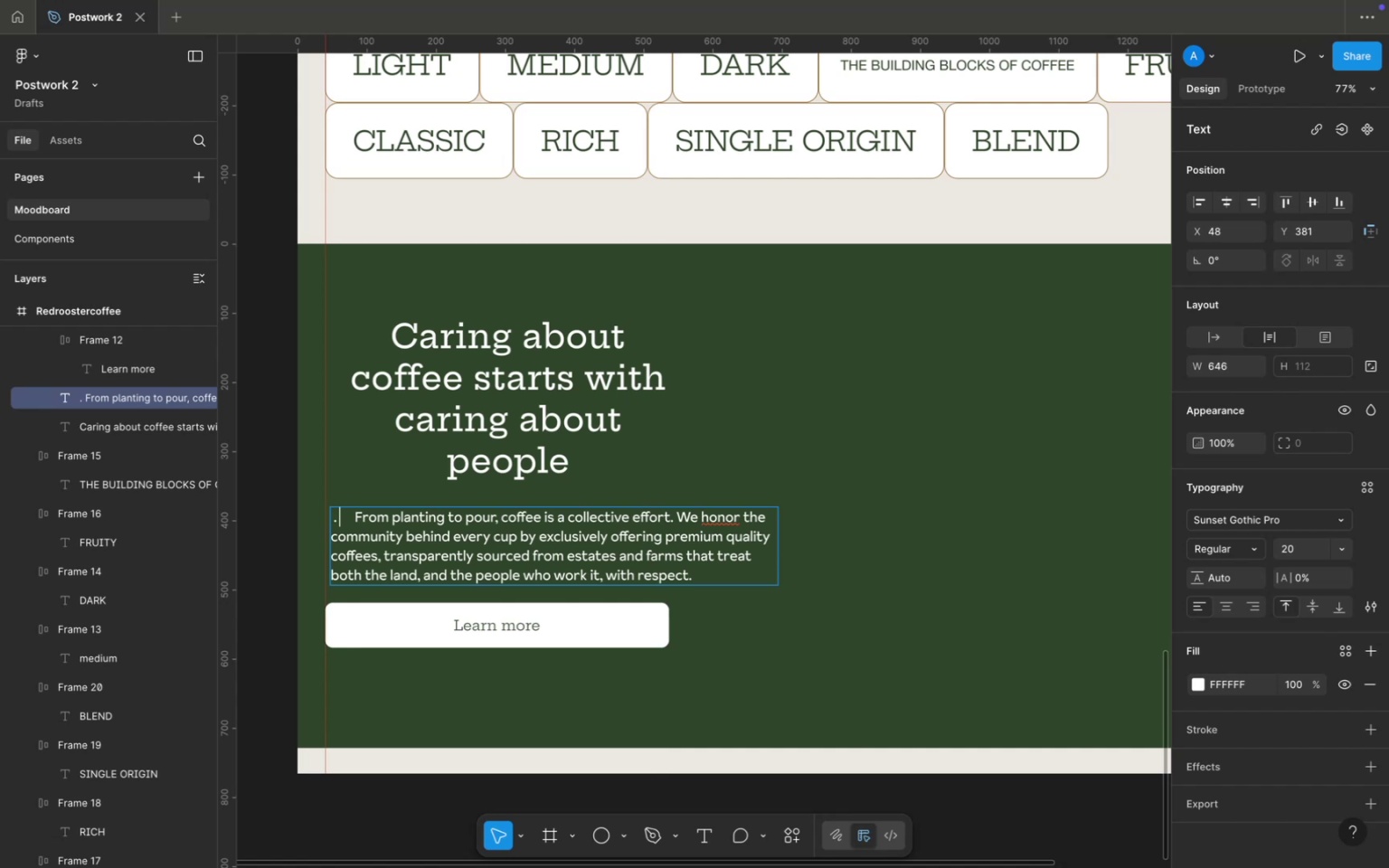 
key(ArrowLeft)
 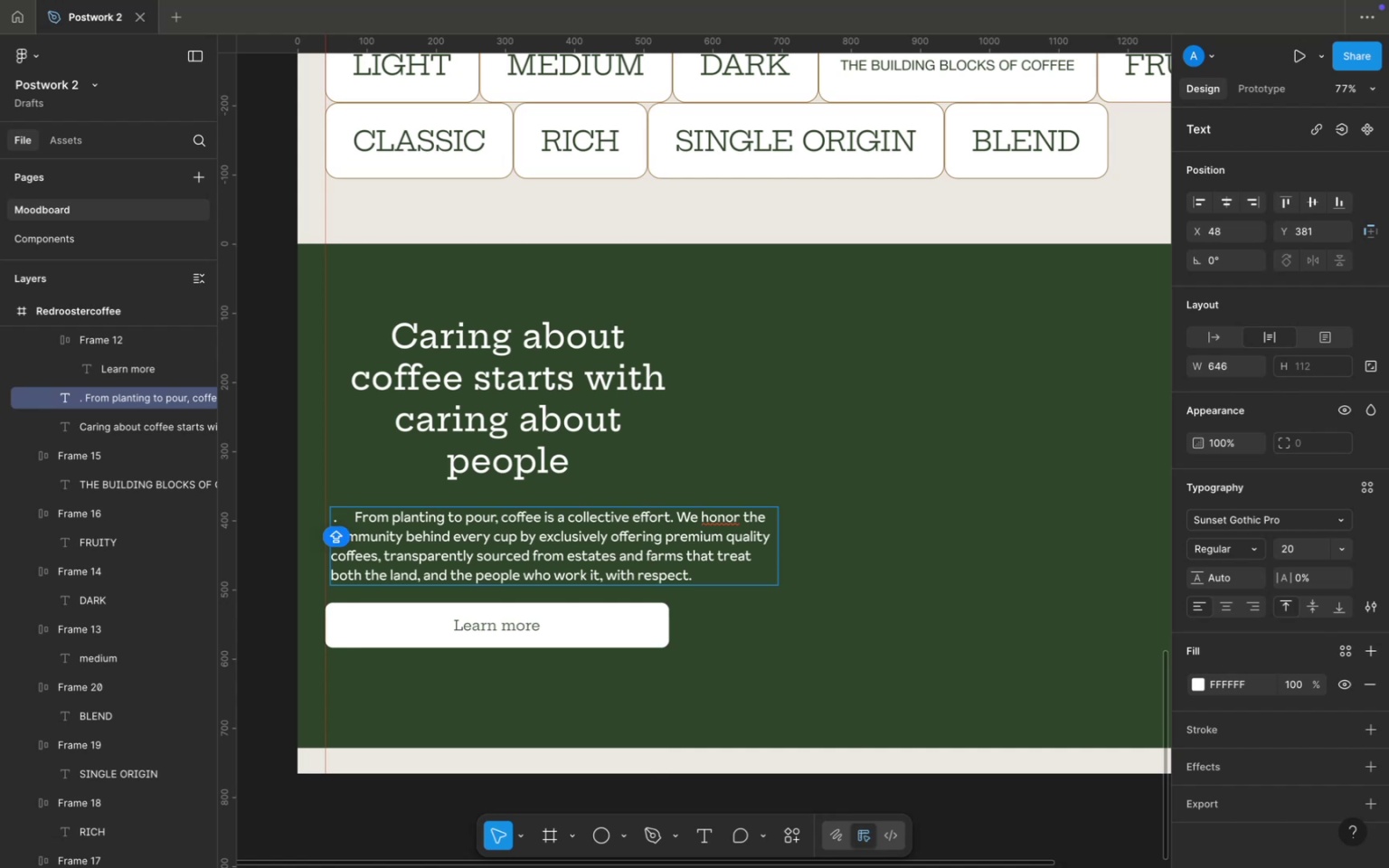 
key(Backspace)
 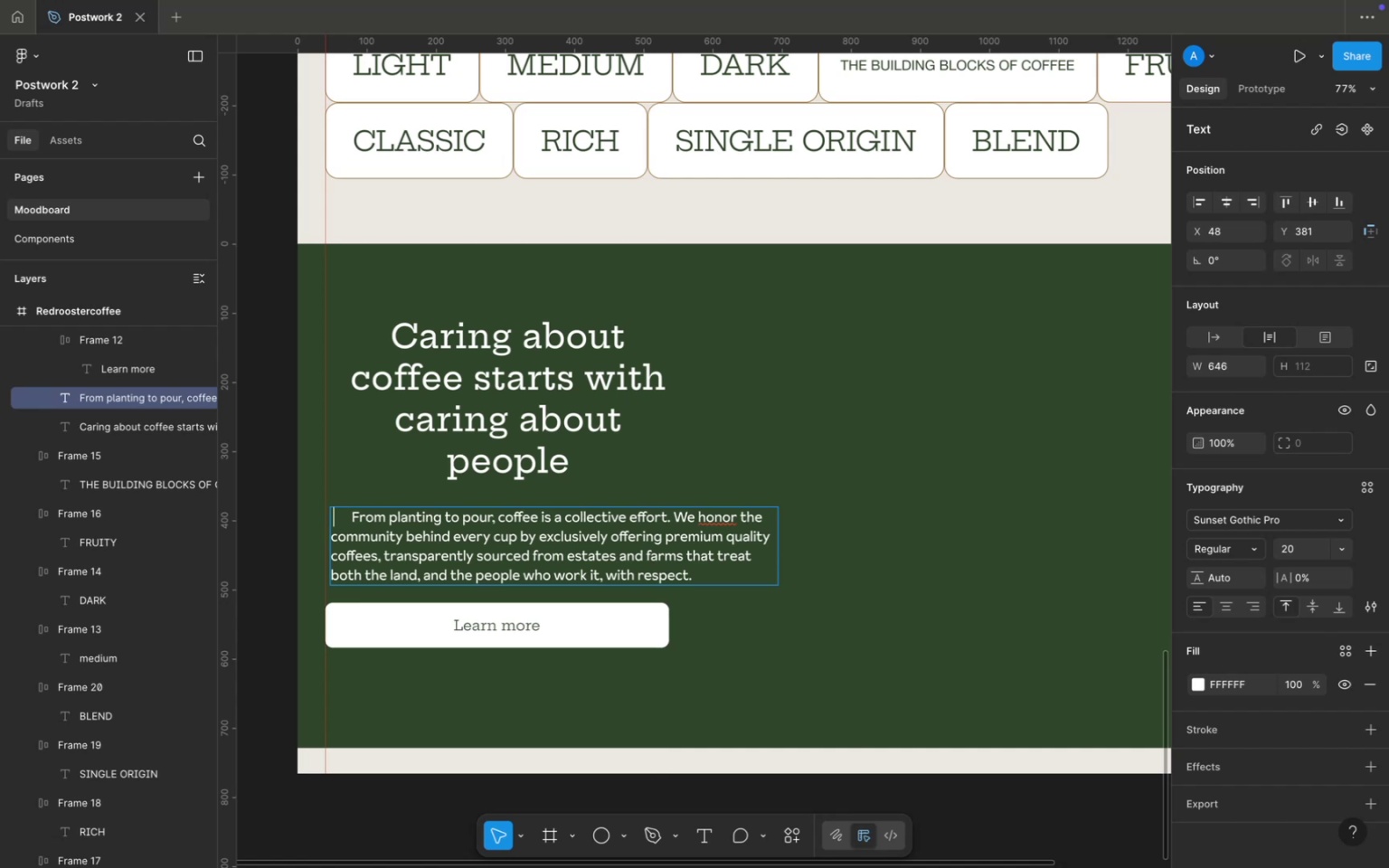 
key(Backspace)
 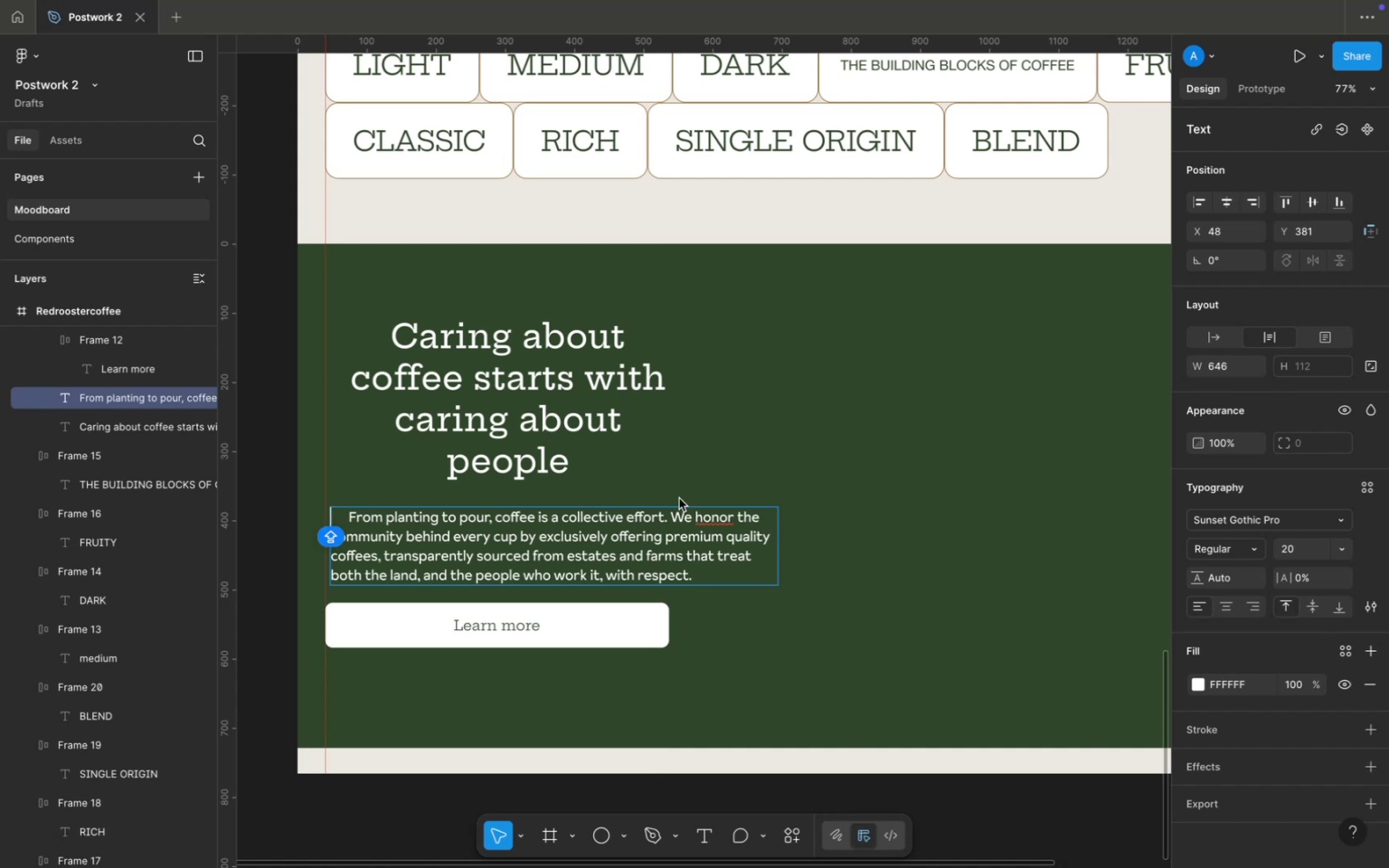 
left_click([705, 456])
 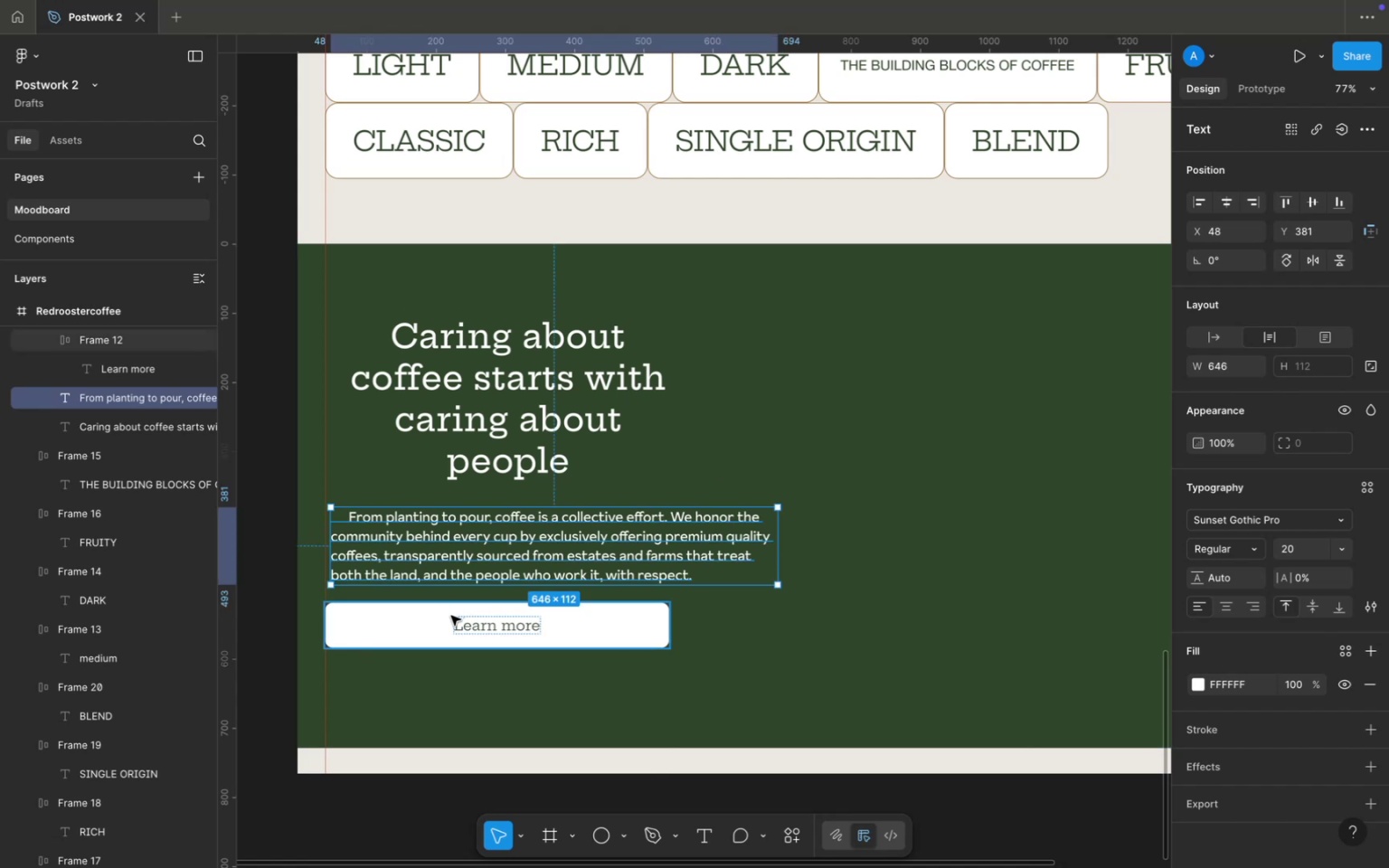 
hold_key(key=ShiftLeft, duration=1.31)
left_click([451, 616])
 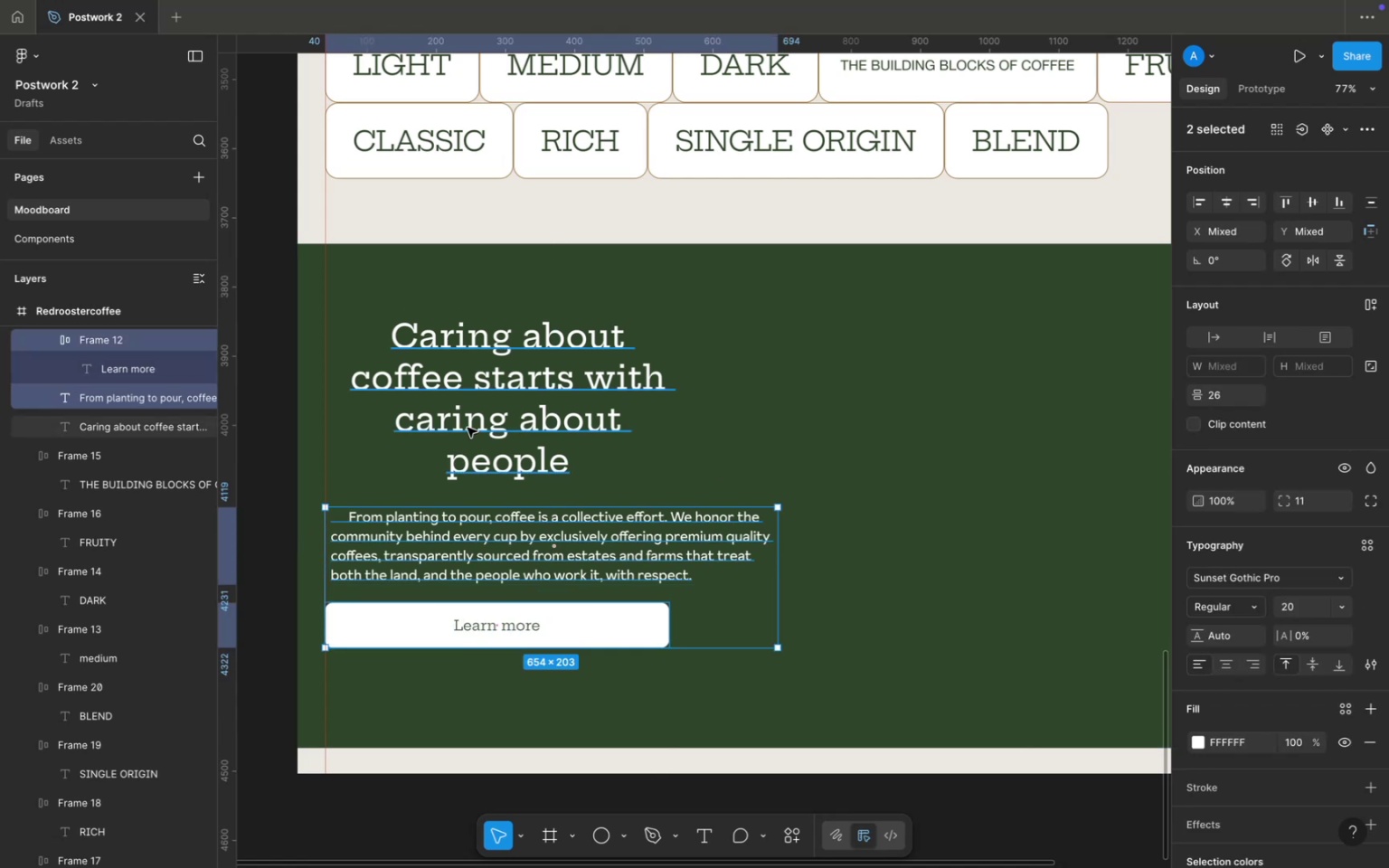 
left_click([468, 427])
 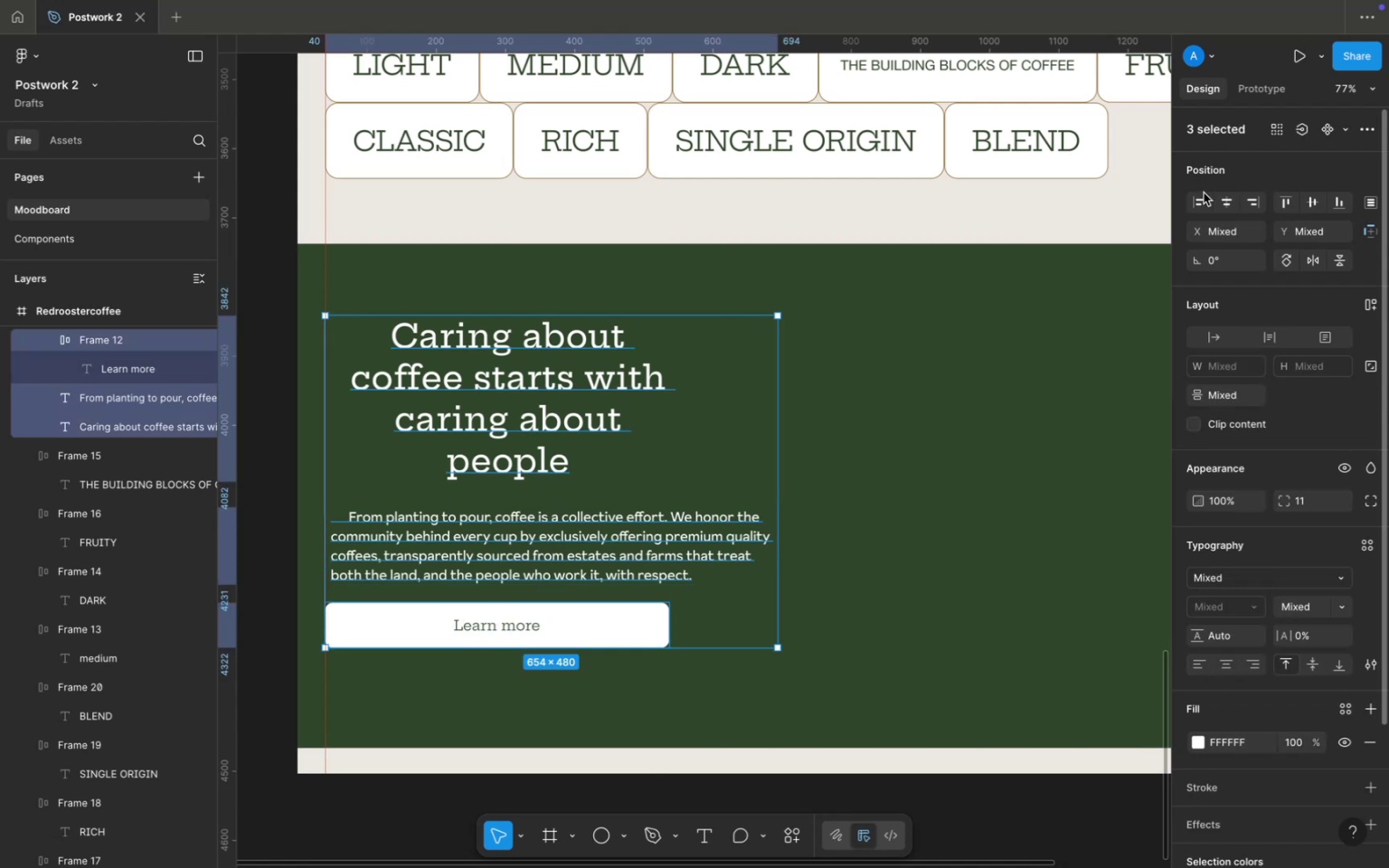 
left_click([1195, 203])
 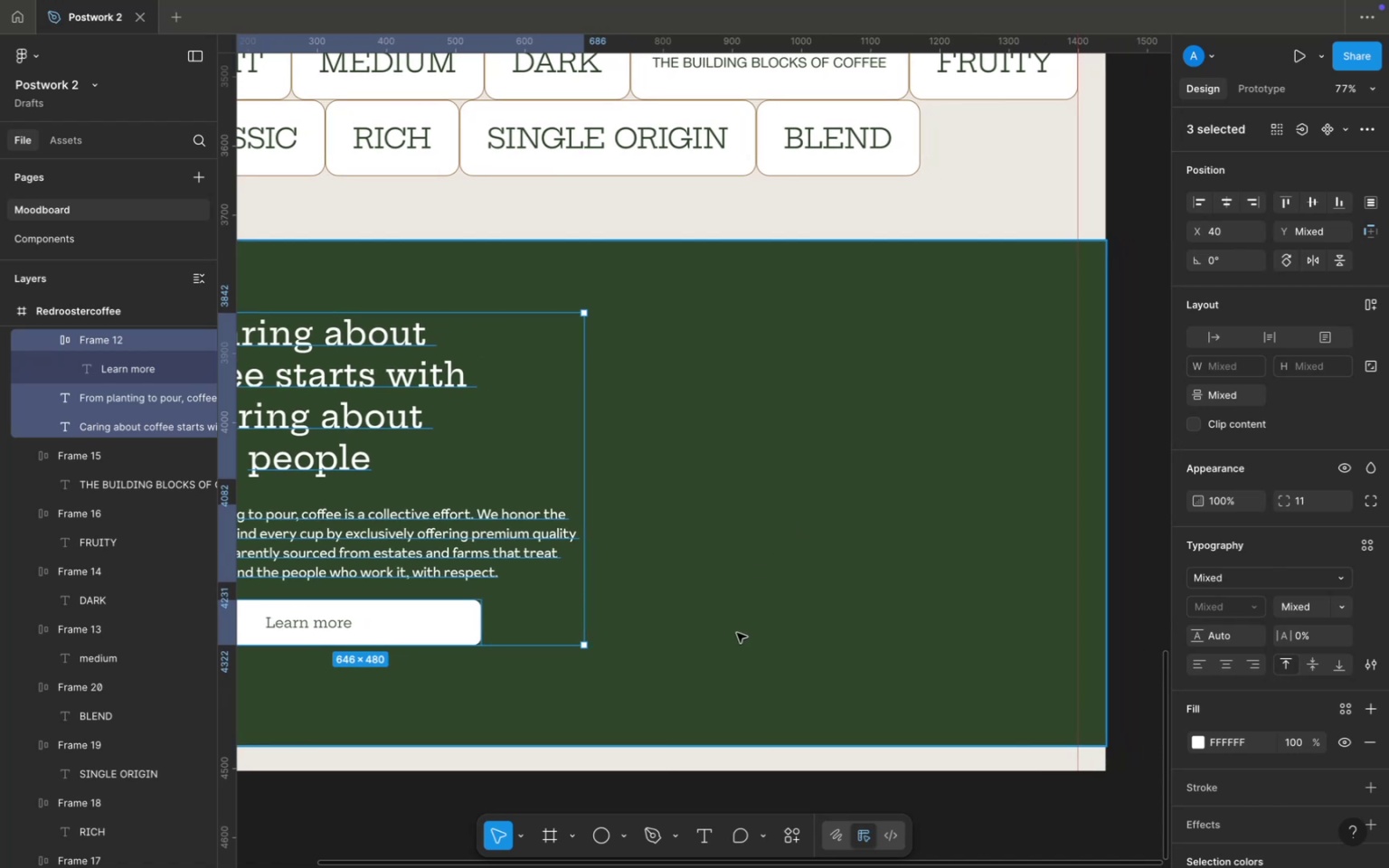 
wait(5.01)
 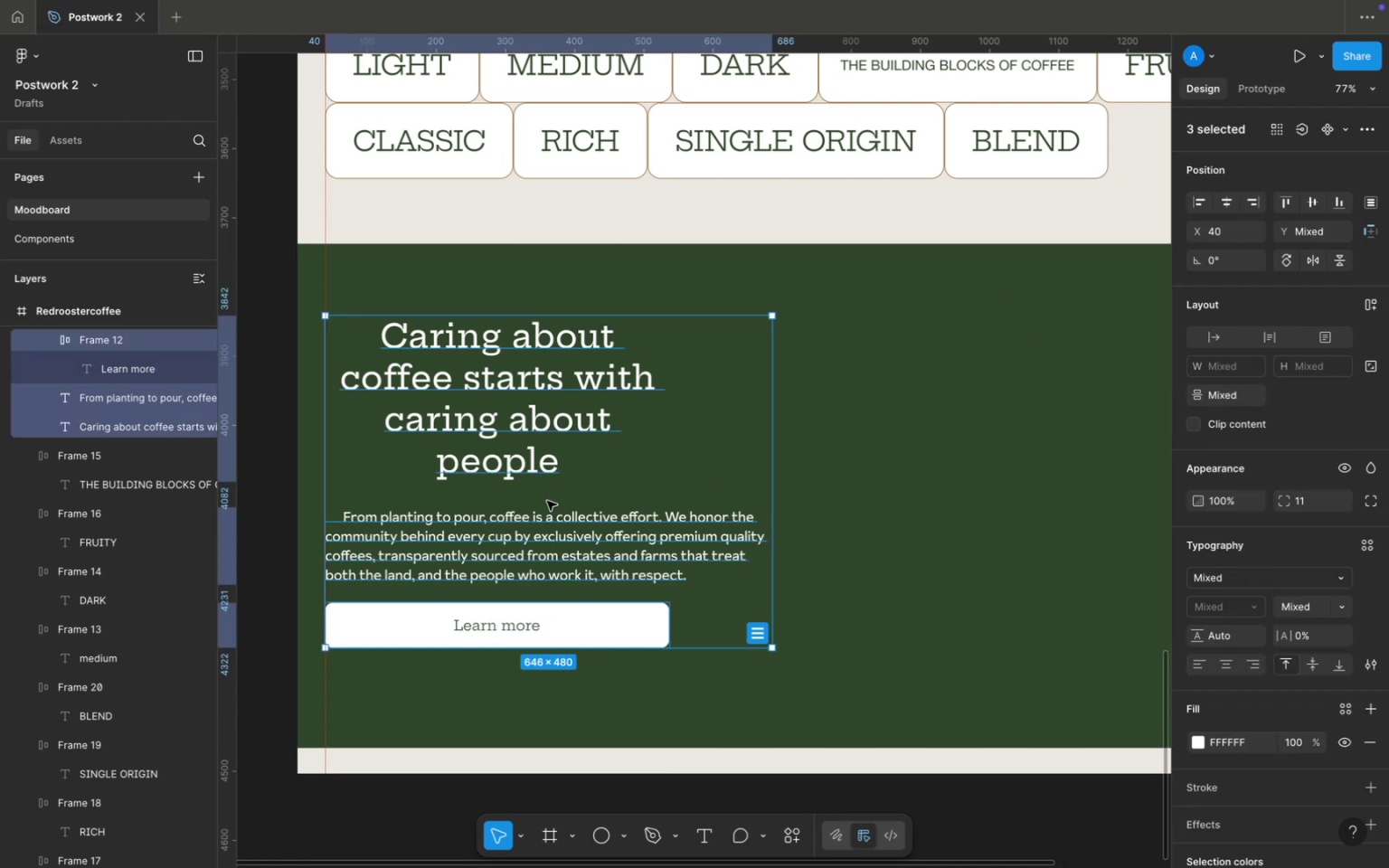 
left_click([547, 835])
 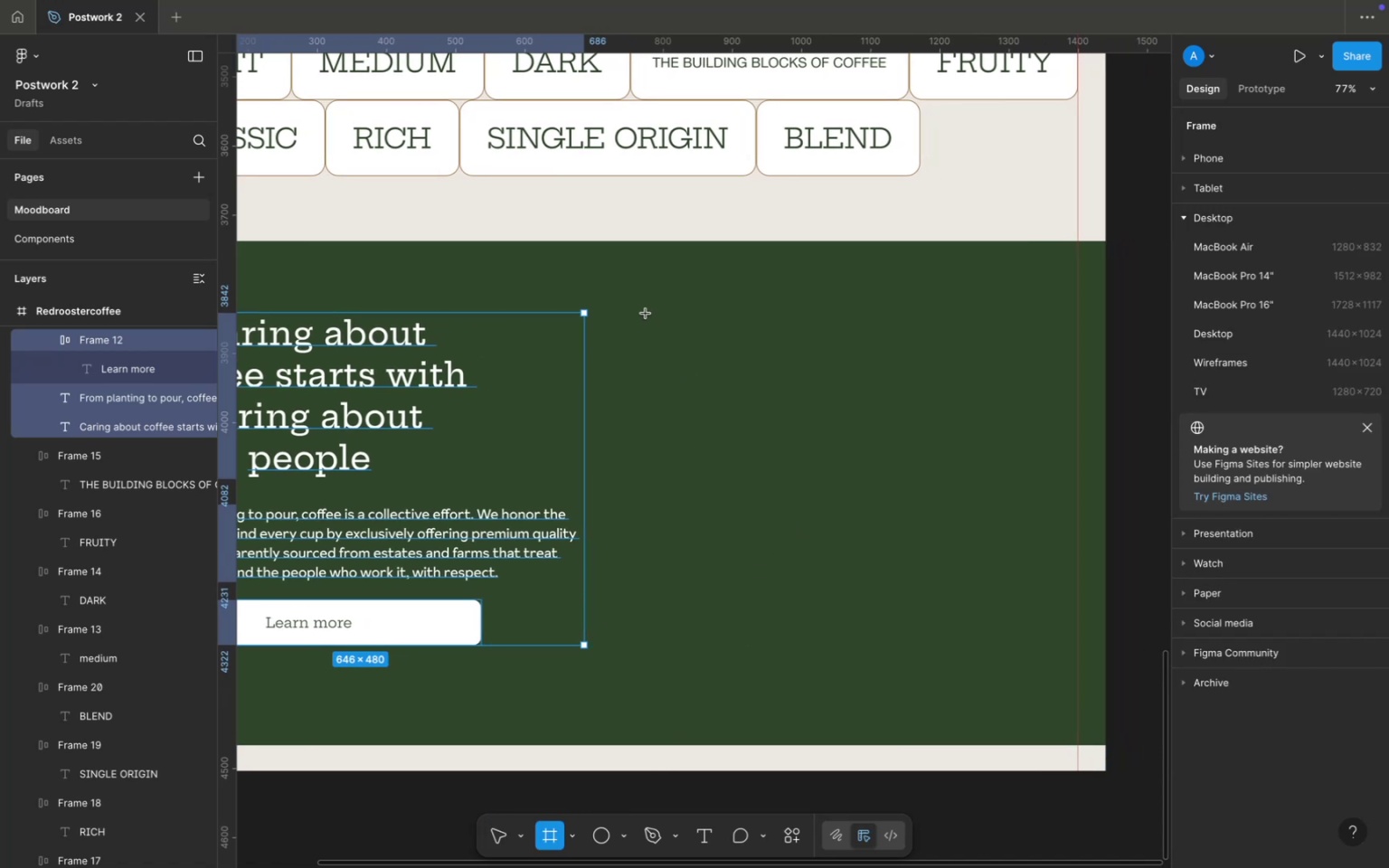 
left_click_drag(start_coordinate=[641, 309], to_coordinate=[1078, 731])
 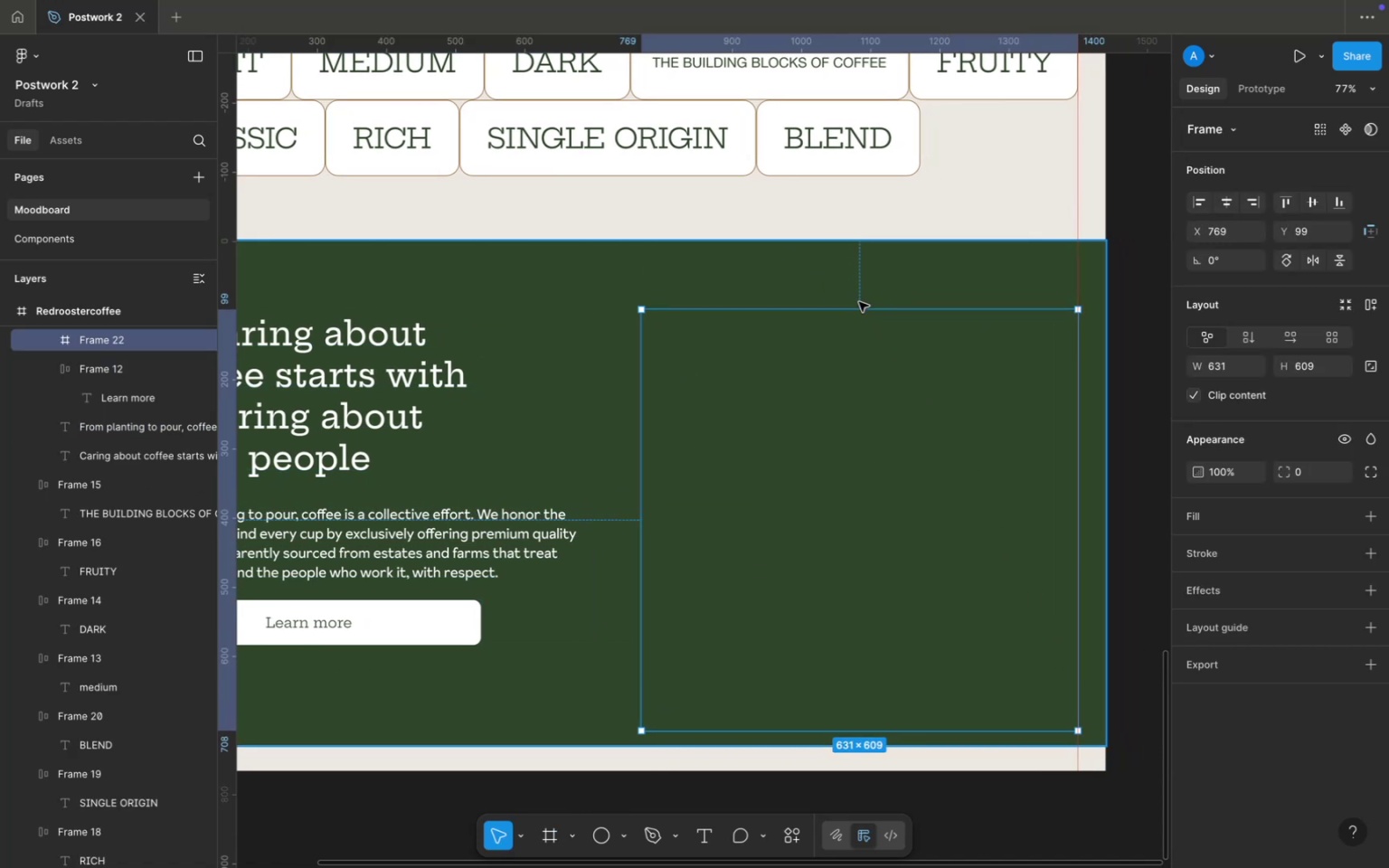 
left_click_drag(start_coordinate=[859, 305], to_coordinate=[858, 265])
 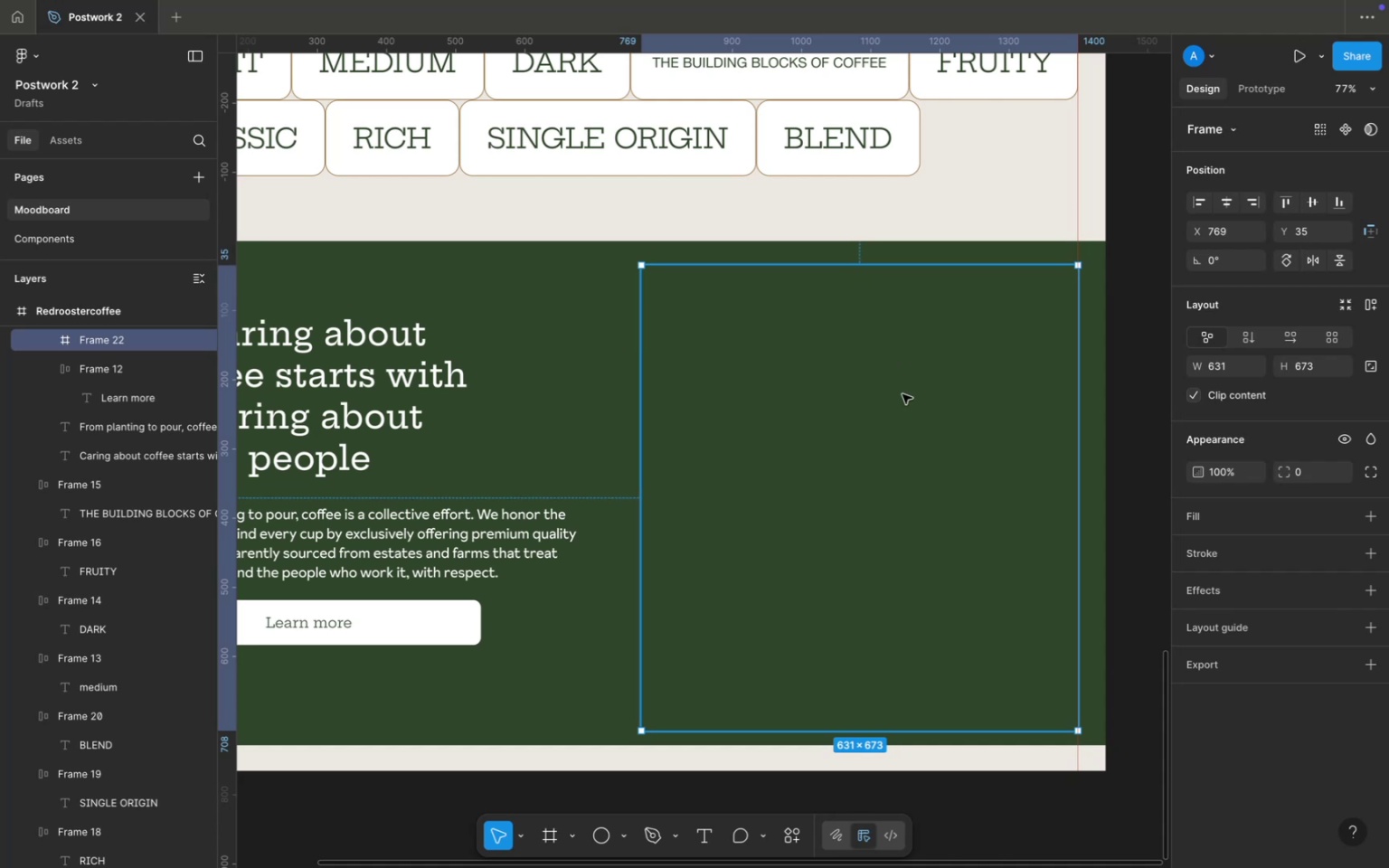 
left_click_drag(start_coordinate=[902, 394], to_coordinate=[900, 387])
 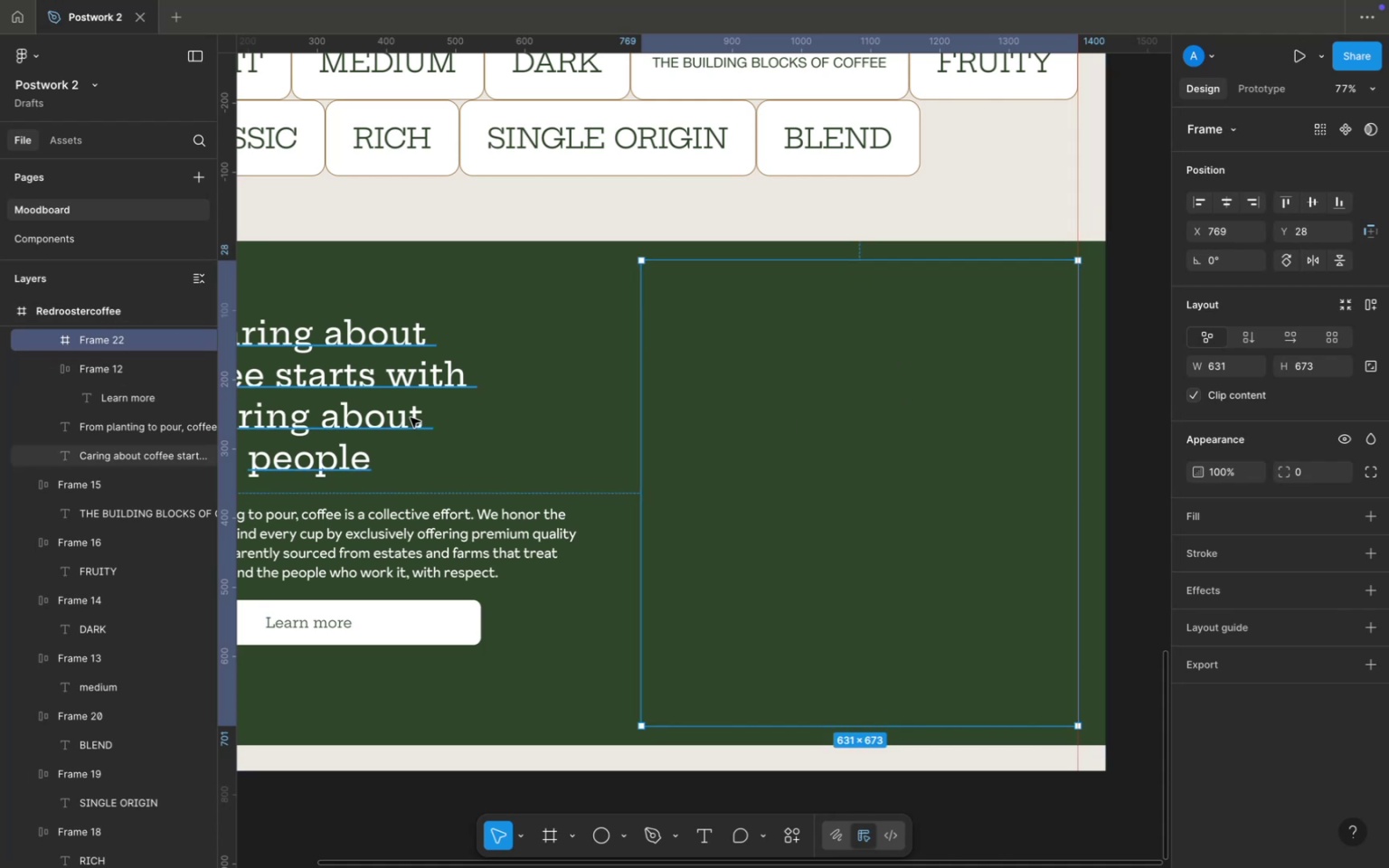 
left_click([535, 272])
 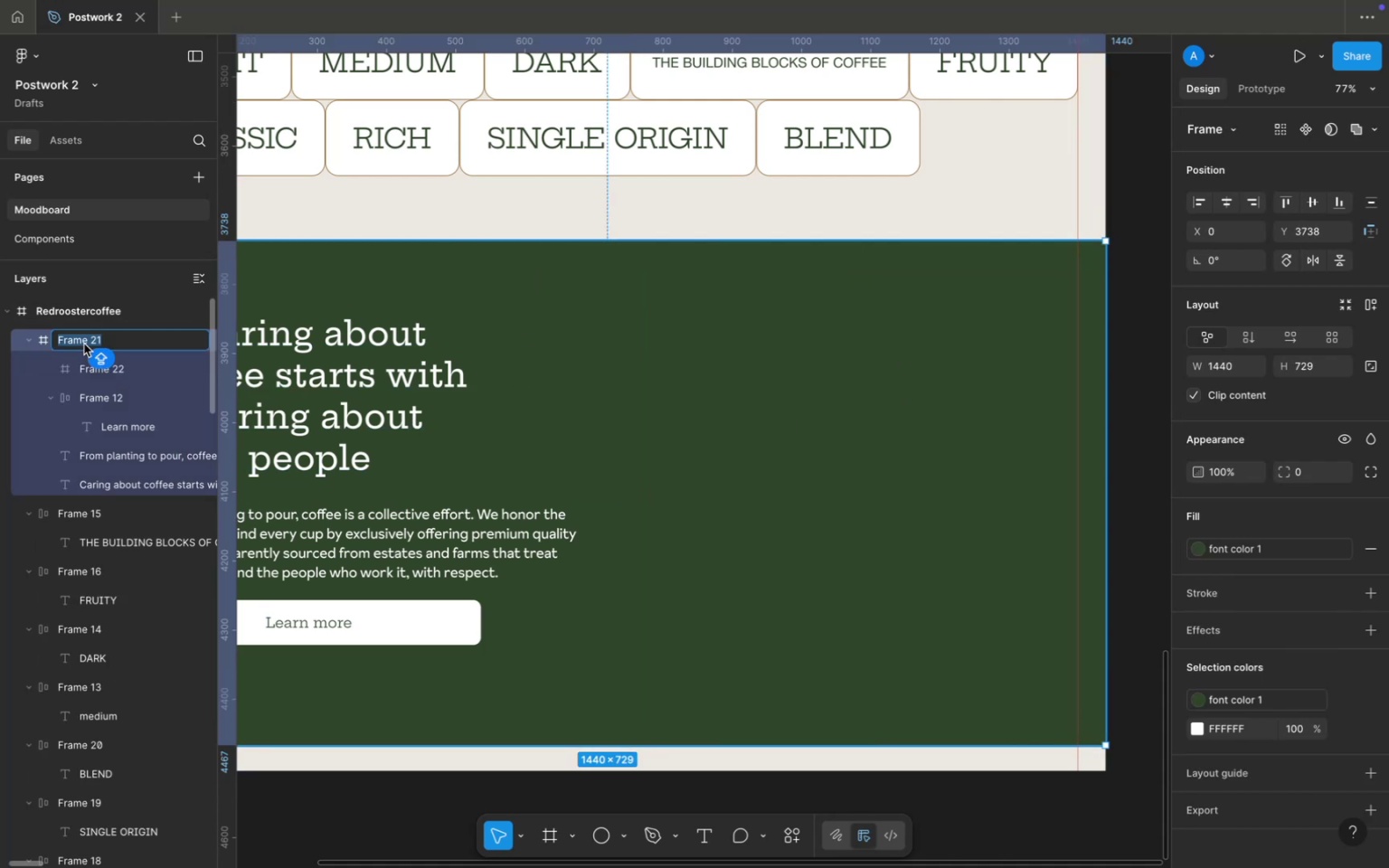 
type(LEARN)
 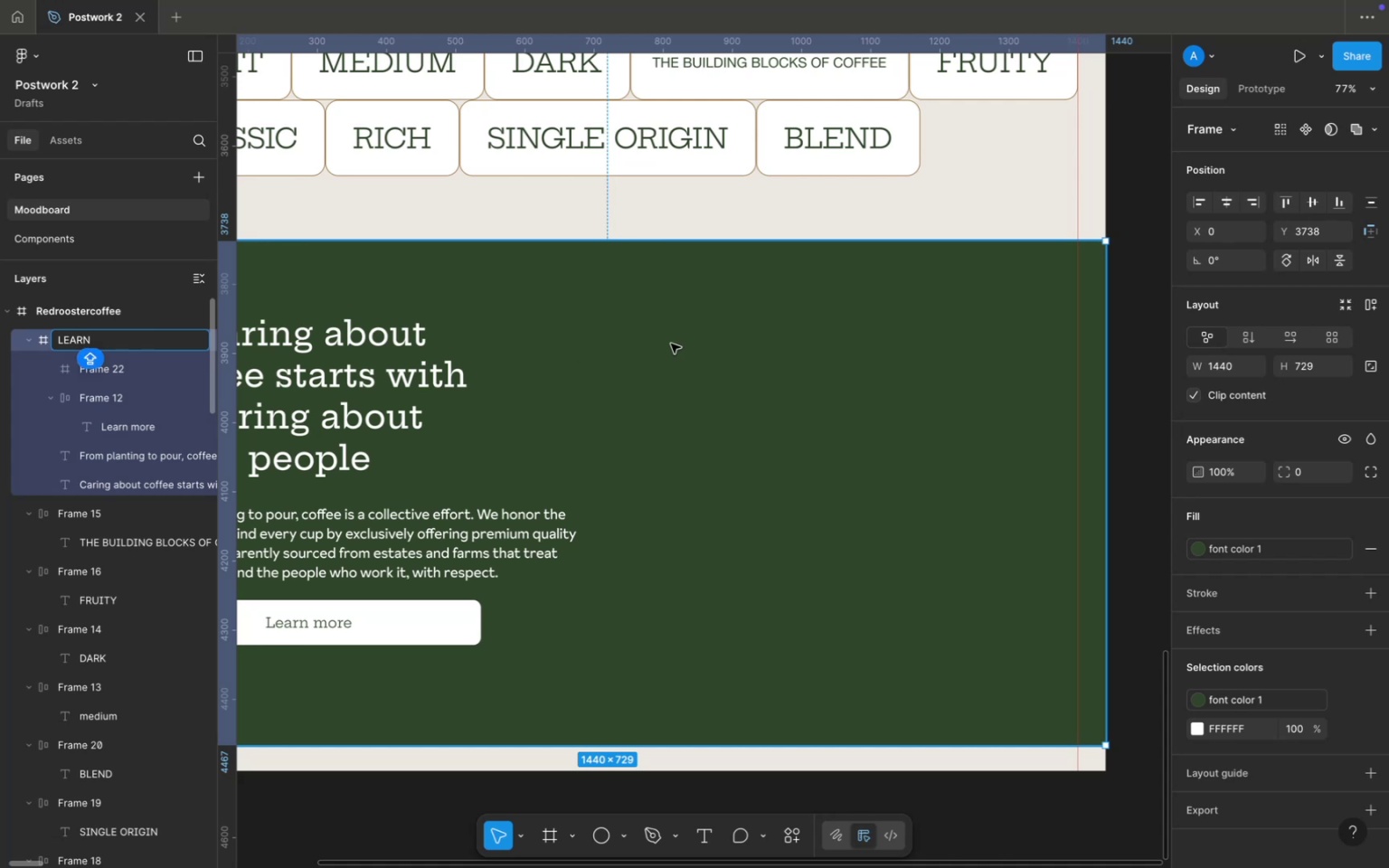 
double_click([870, 382])
 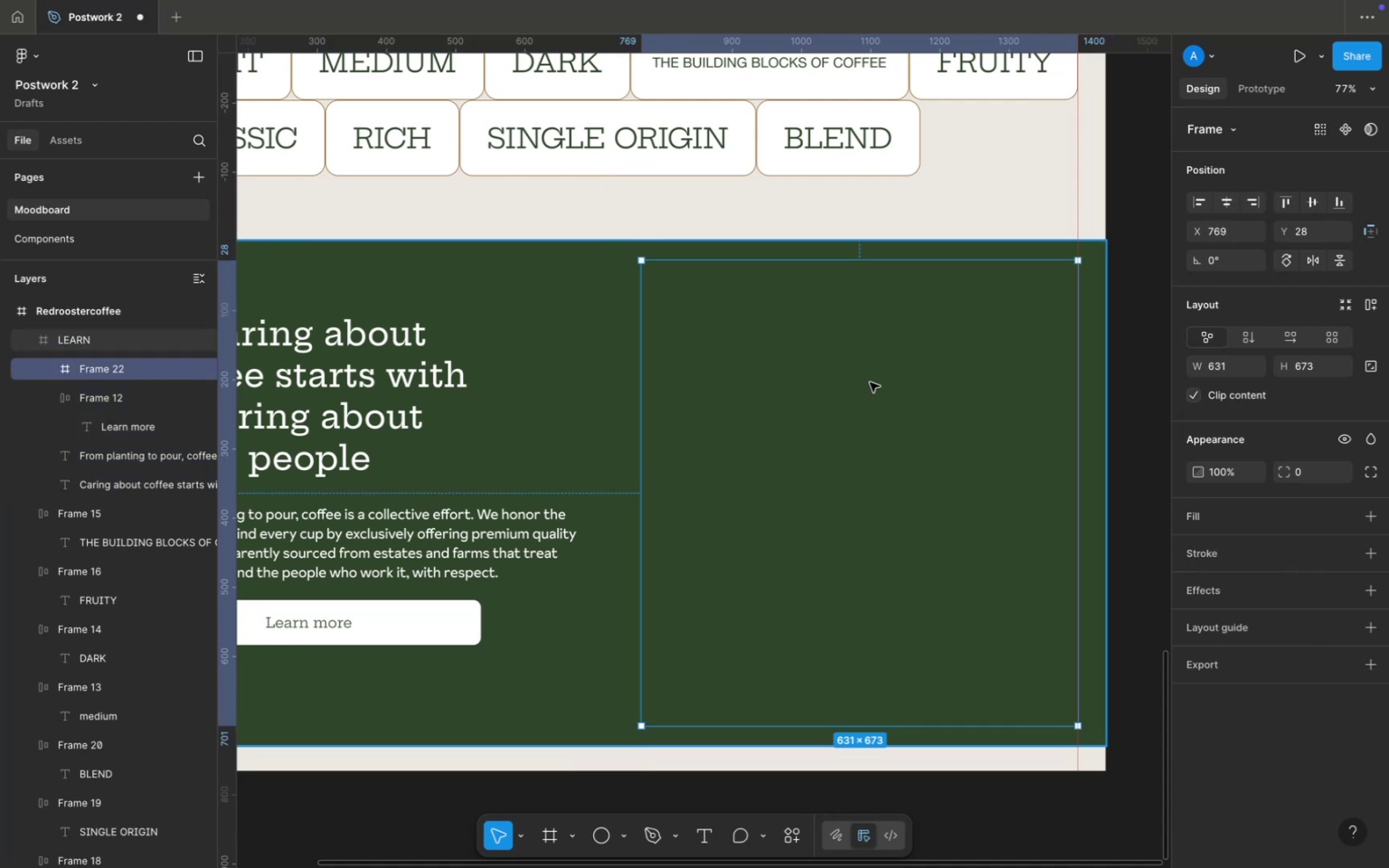 
triple_click([870, 382])
 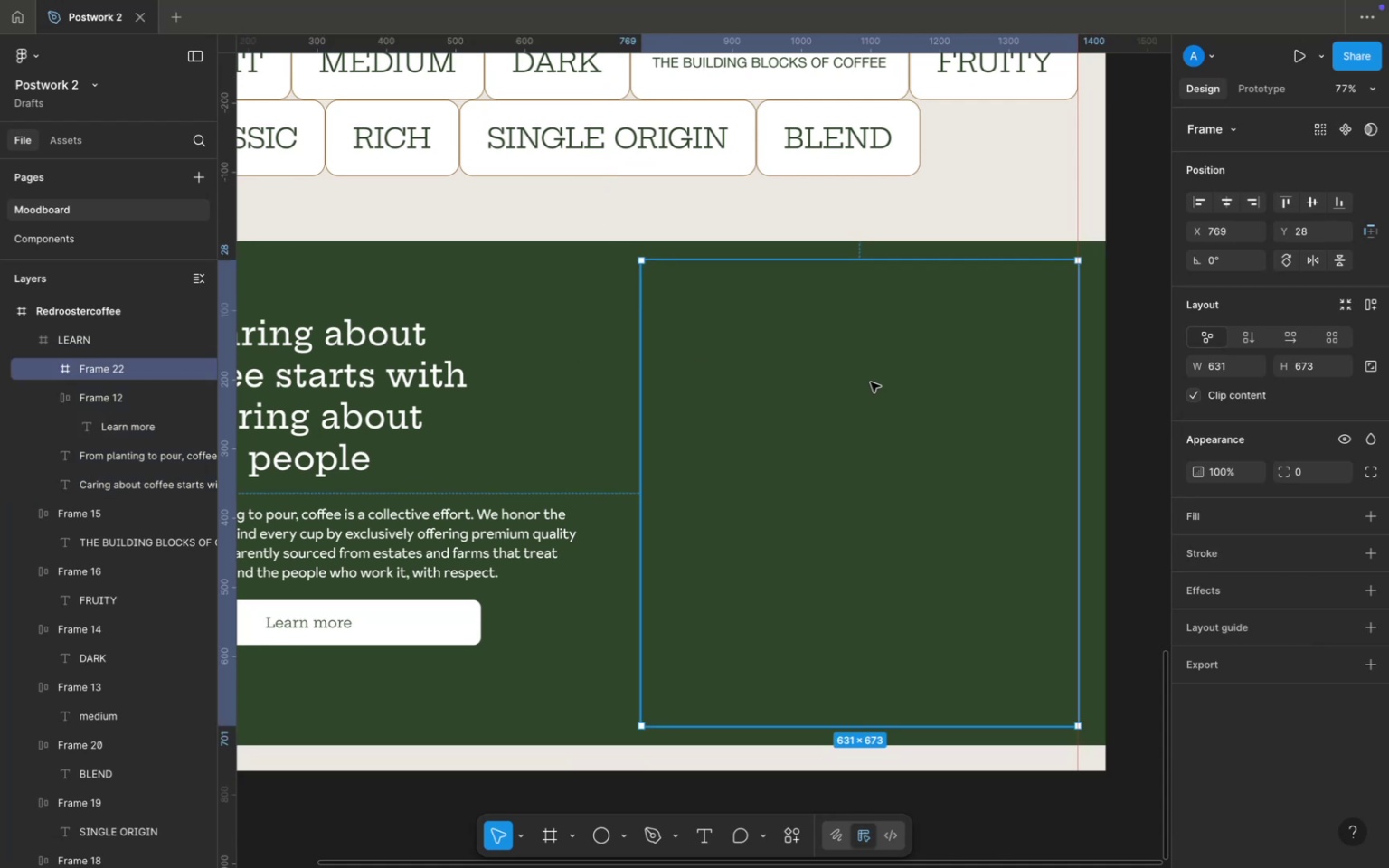 
right_click([869, 384])
 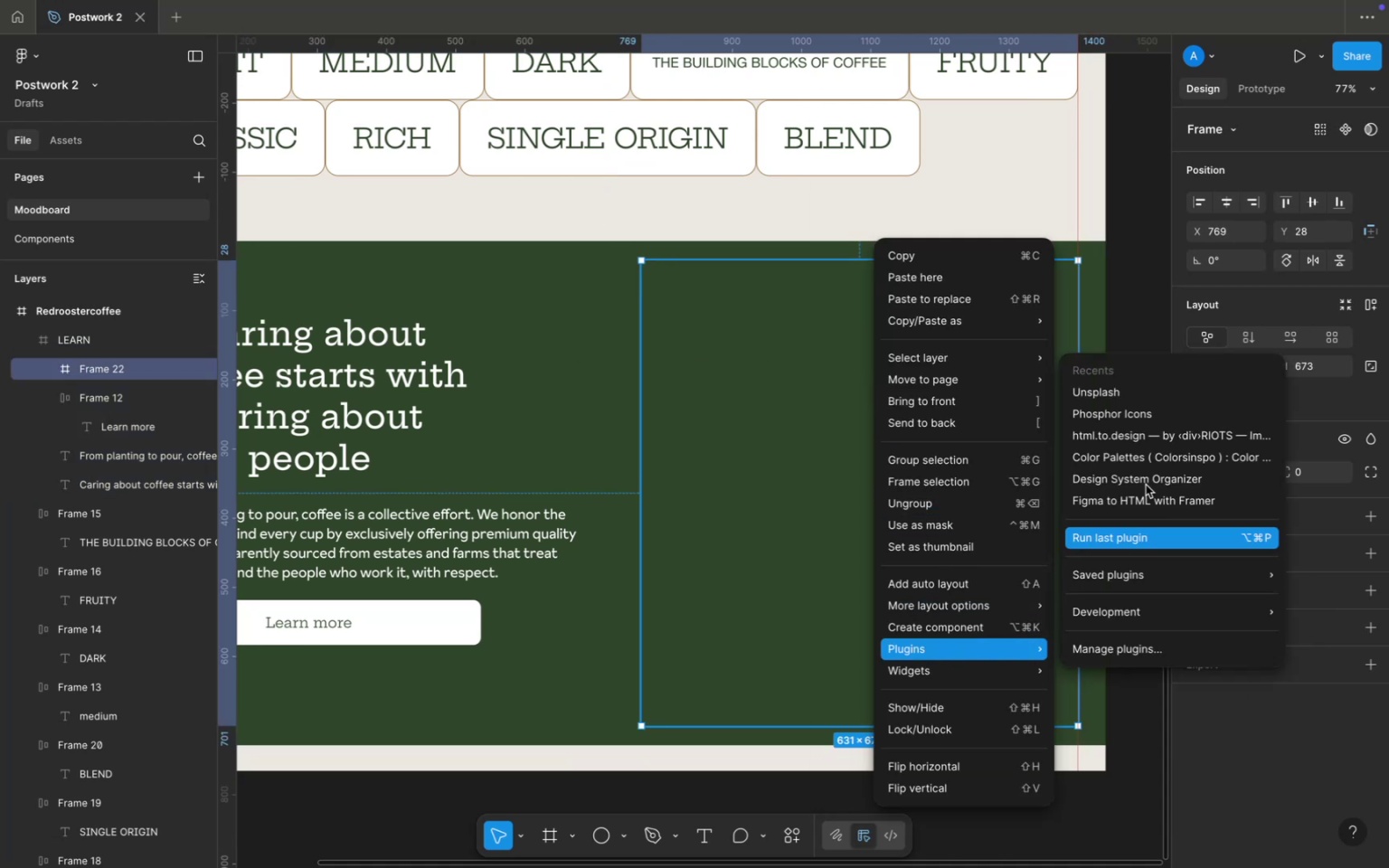 
left_click([1112, 396])
 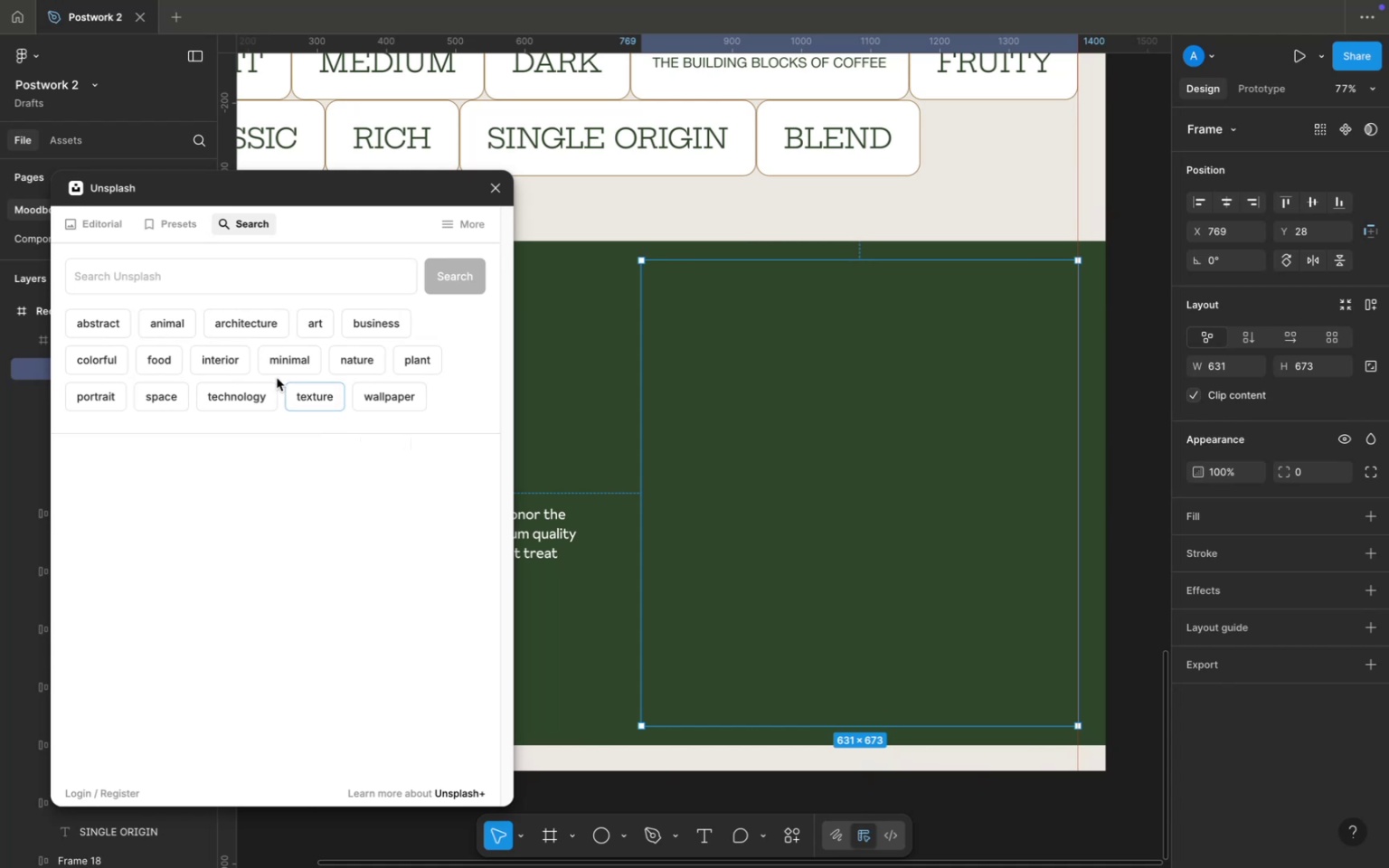 
left_click([213, 288])
 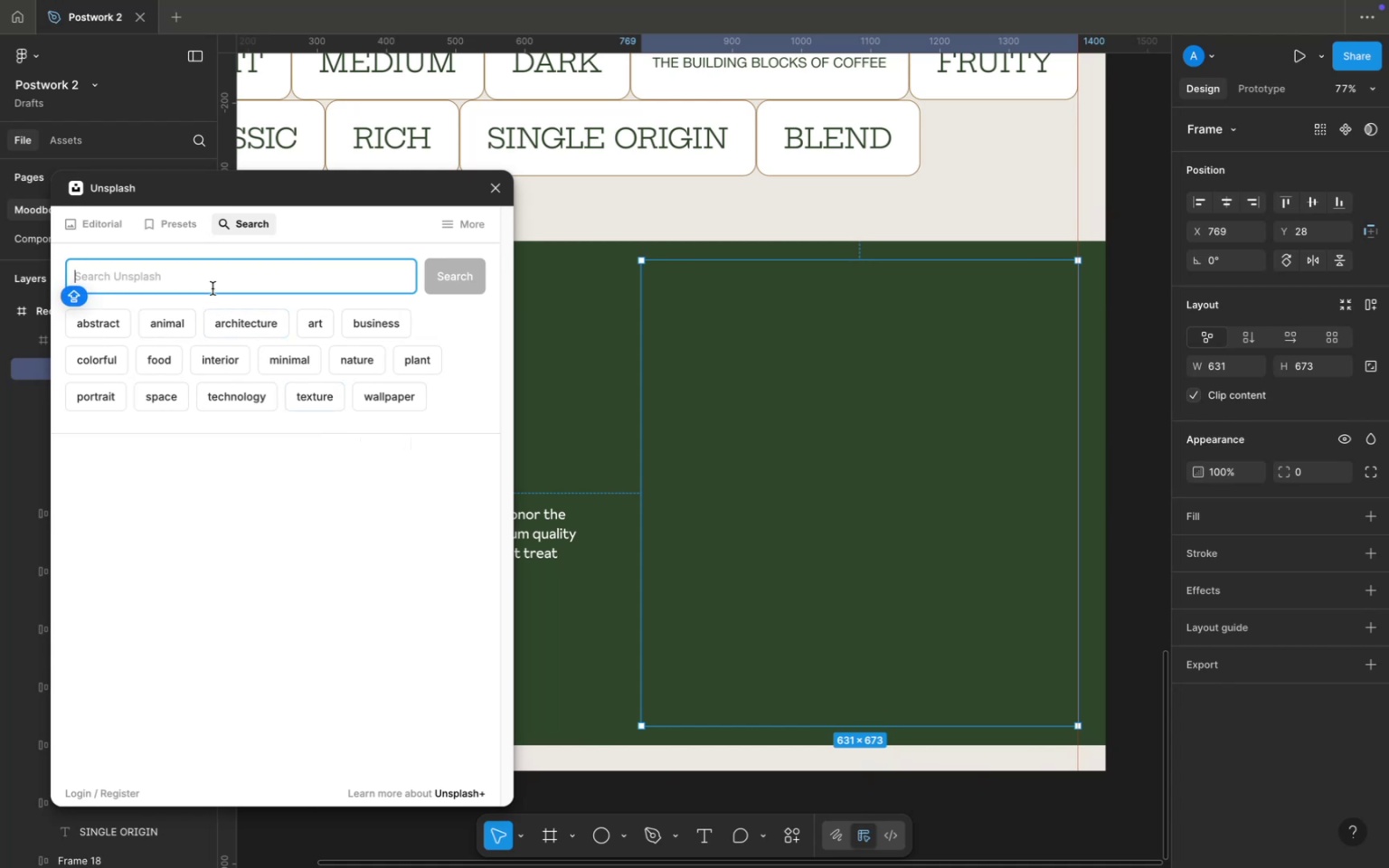 
type(COFFEE MAN)
 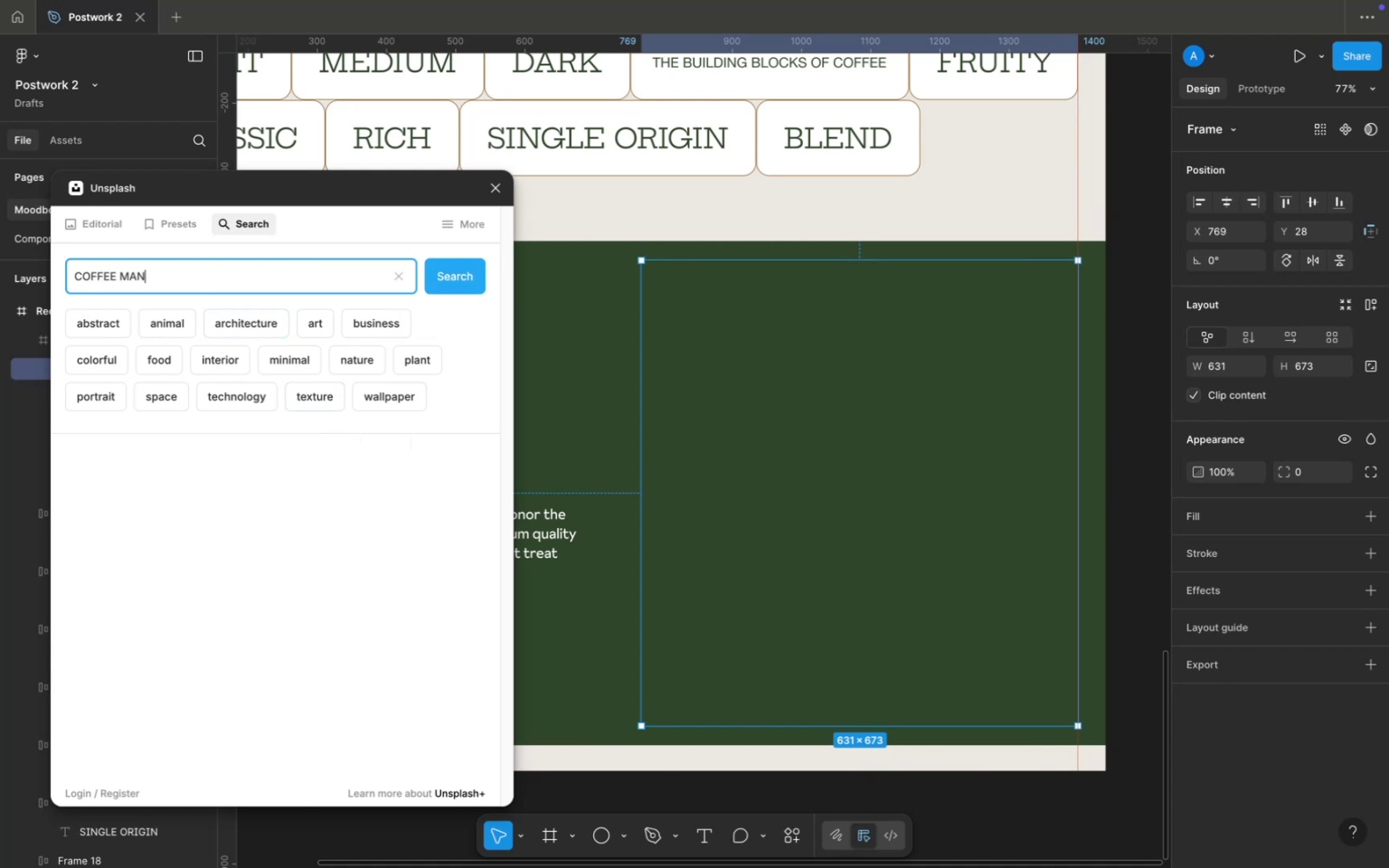 
key(Enter)
 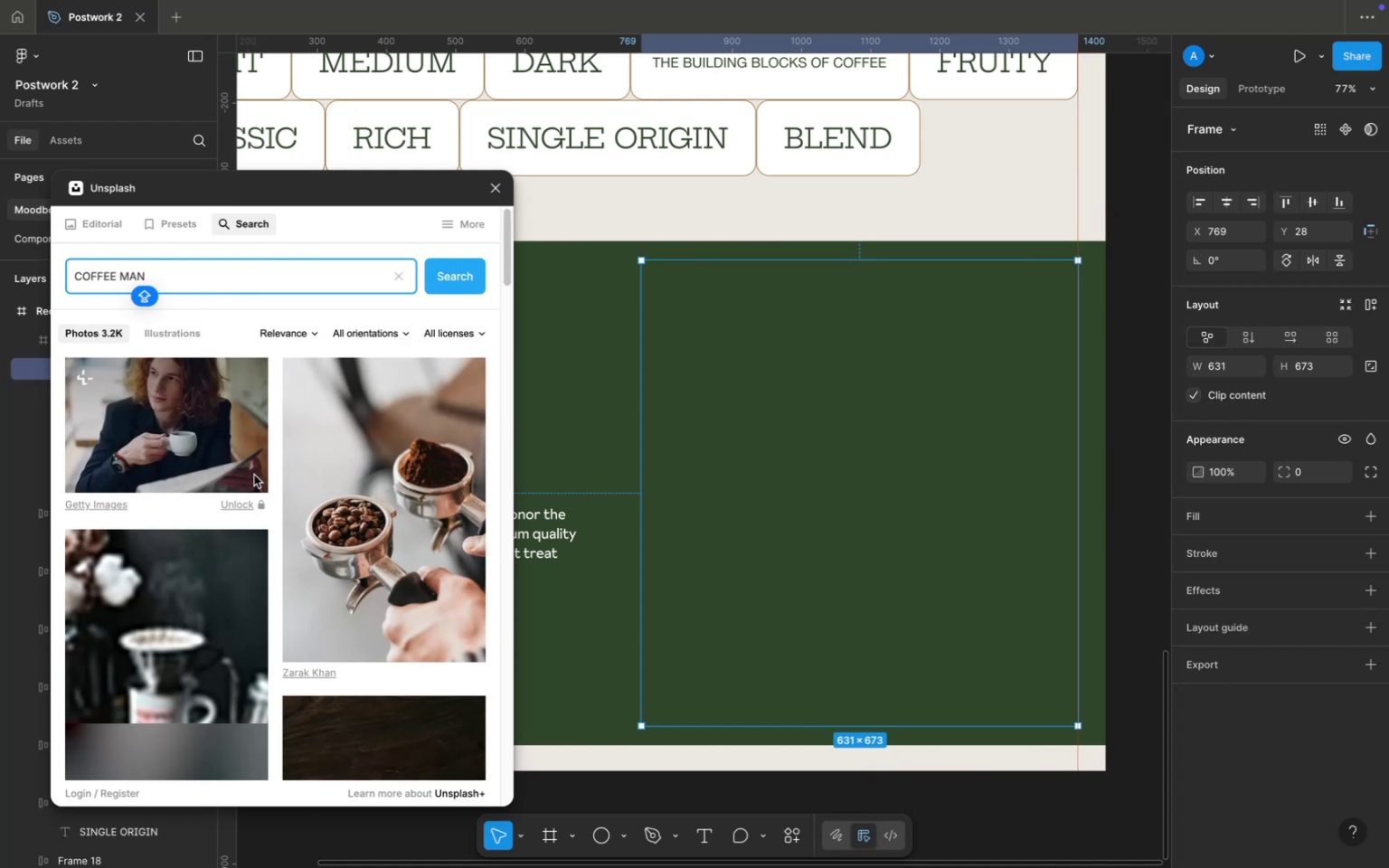 
scroll: coordinate [272, 513], scroll_direction: down, amount: 55.0
 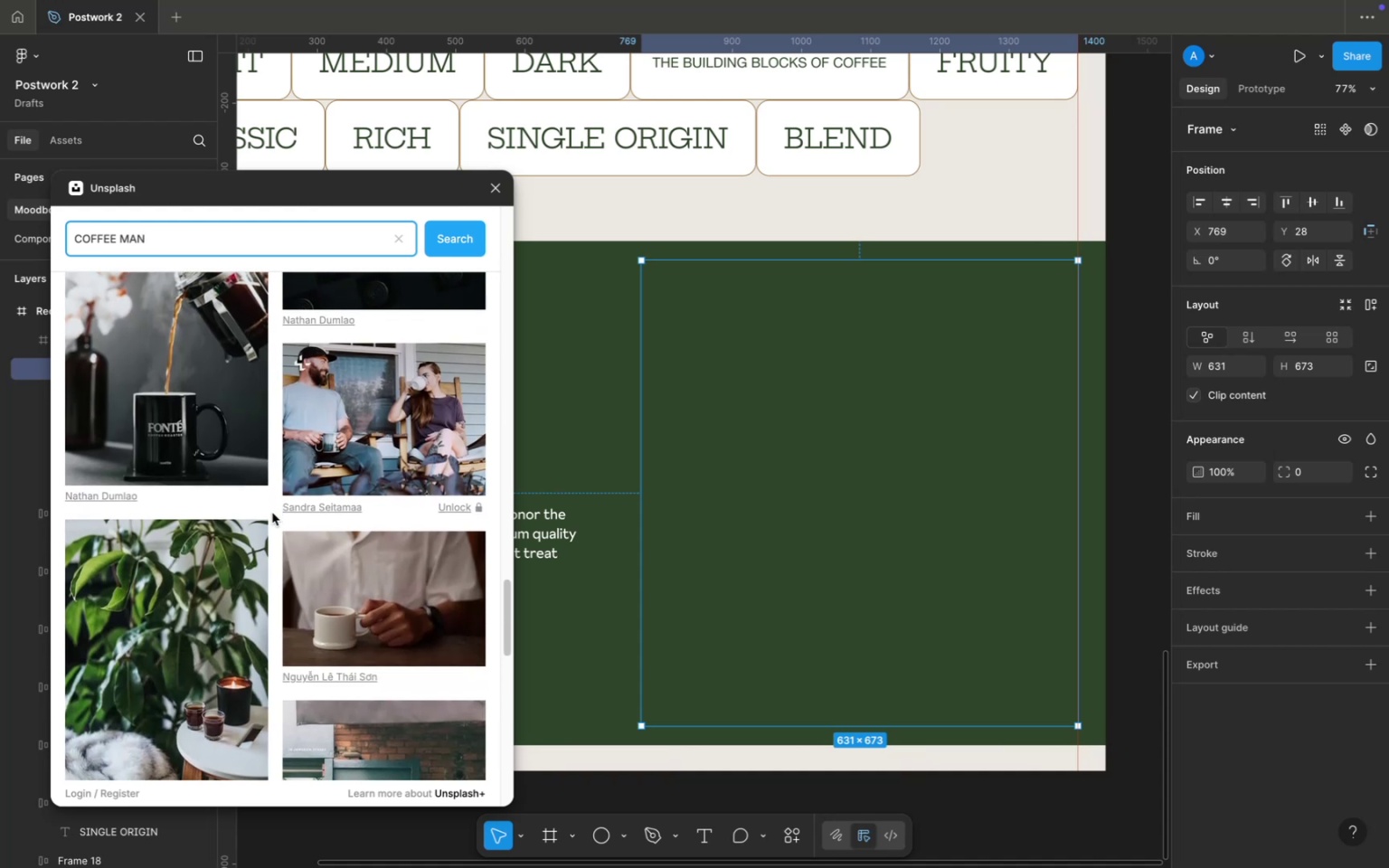 
scroll: coordinate [322, 517], scroll_direction: down, amount: 22.0
 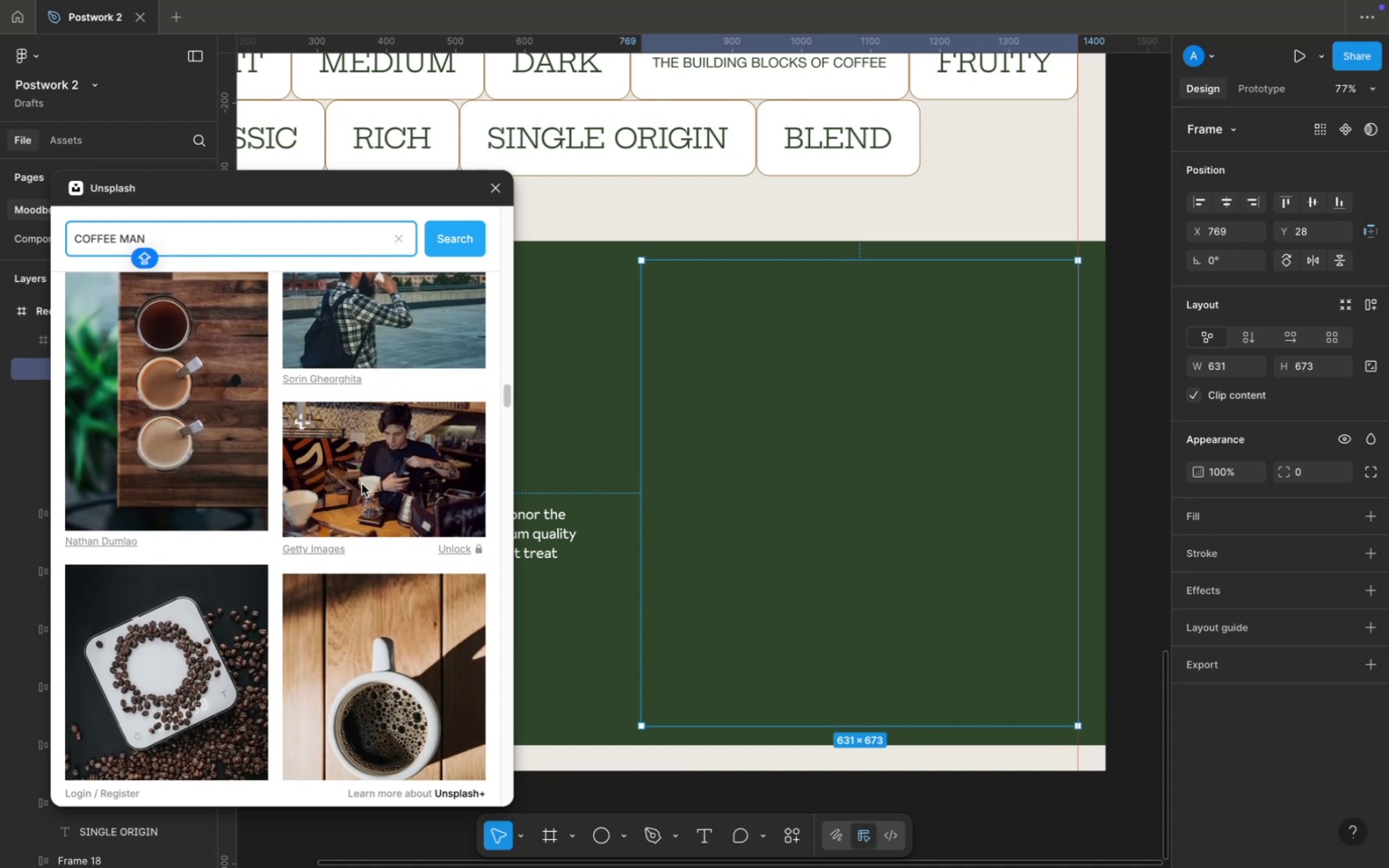 
left_click([362, 484])
 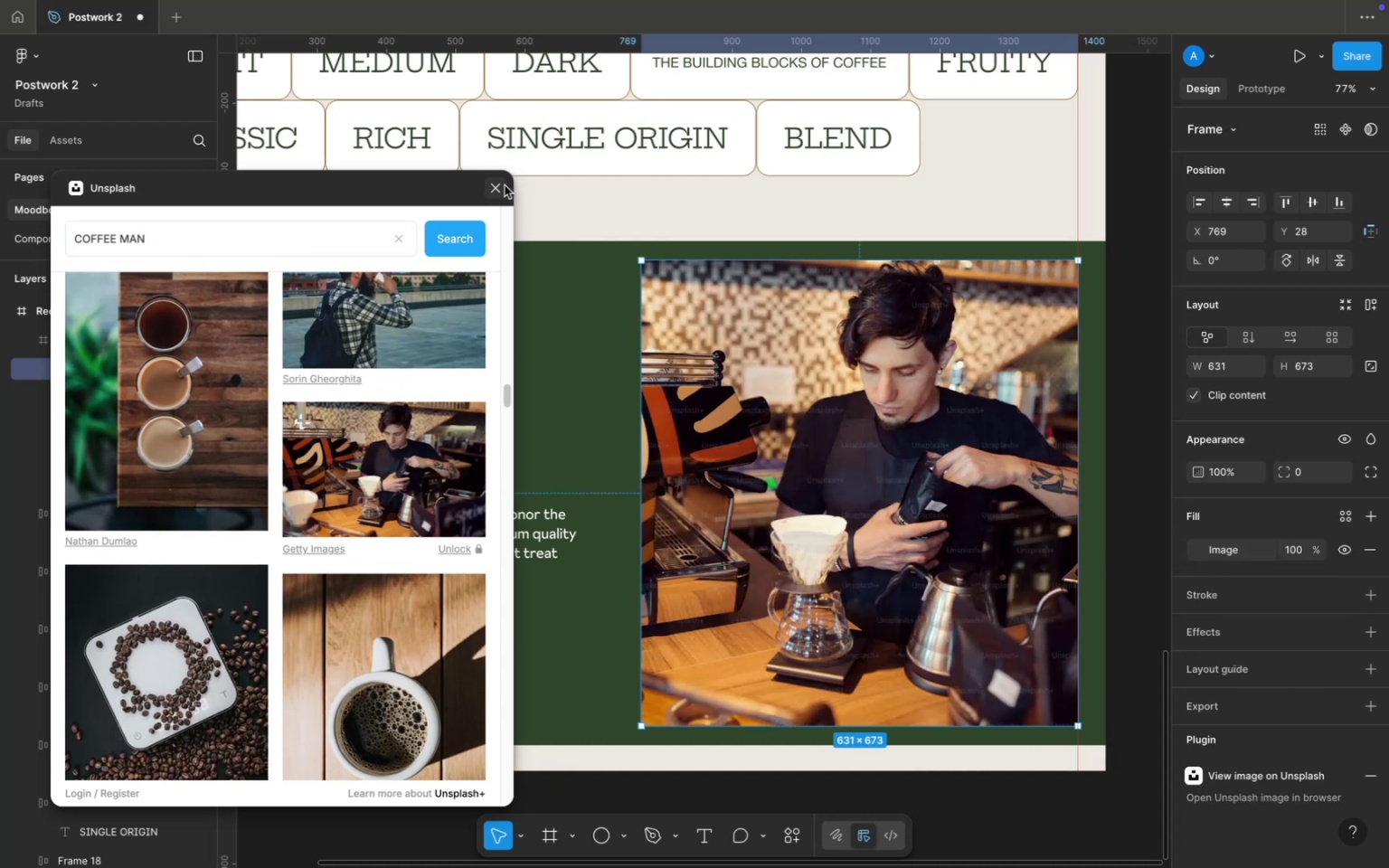 
scroll: coordinate [254, 518], scroll_direction: down, amount: 16.0
 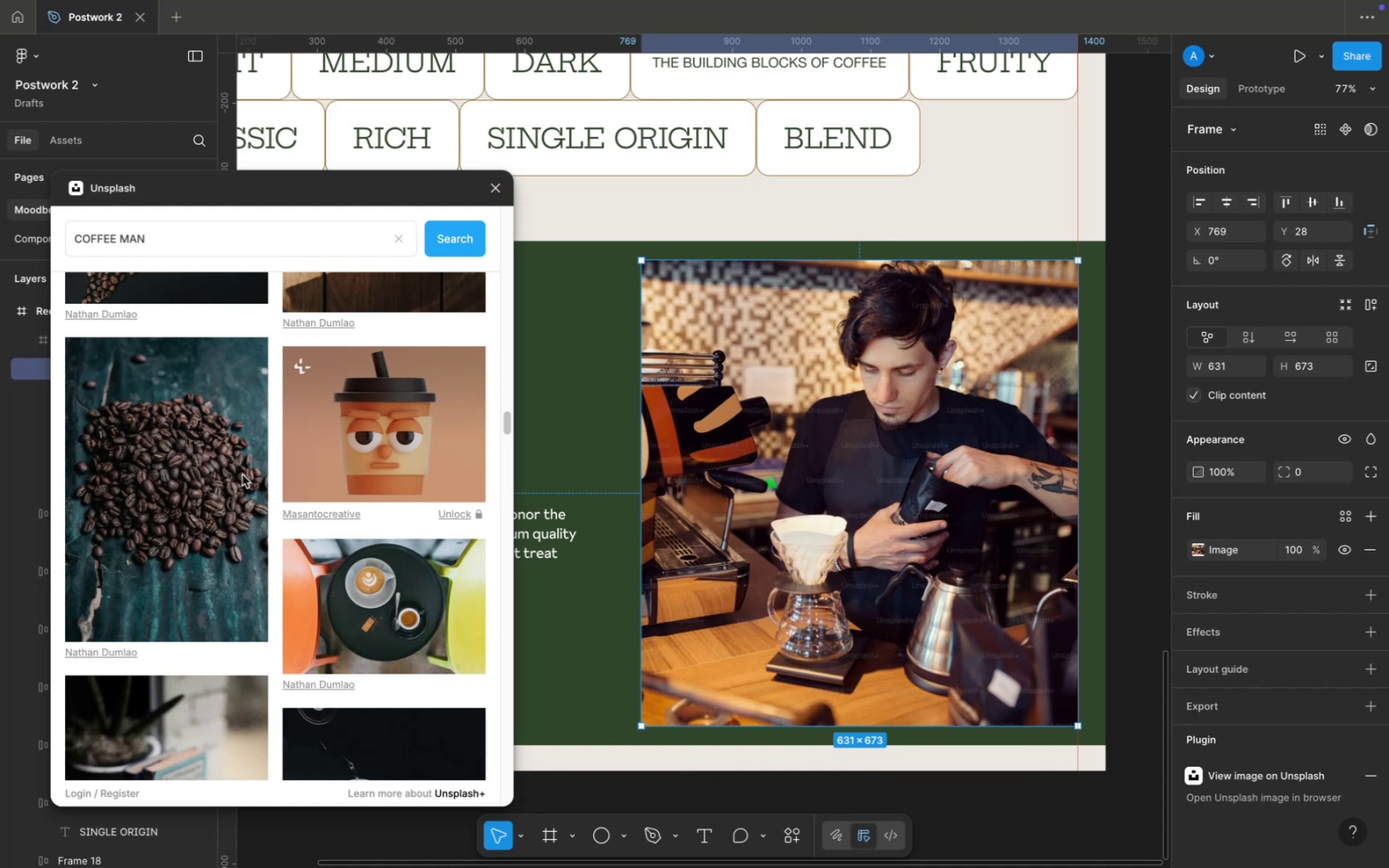 
scroll: coordinate [242, 475], scroll_direction: up, amount: 7.0
 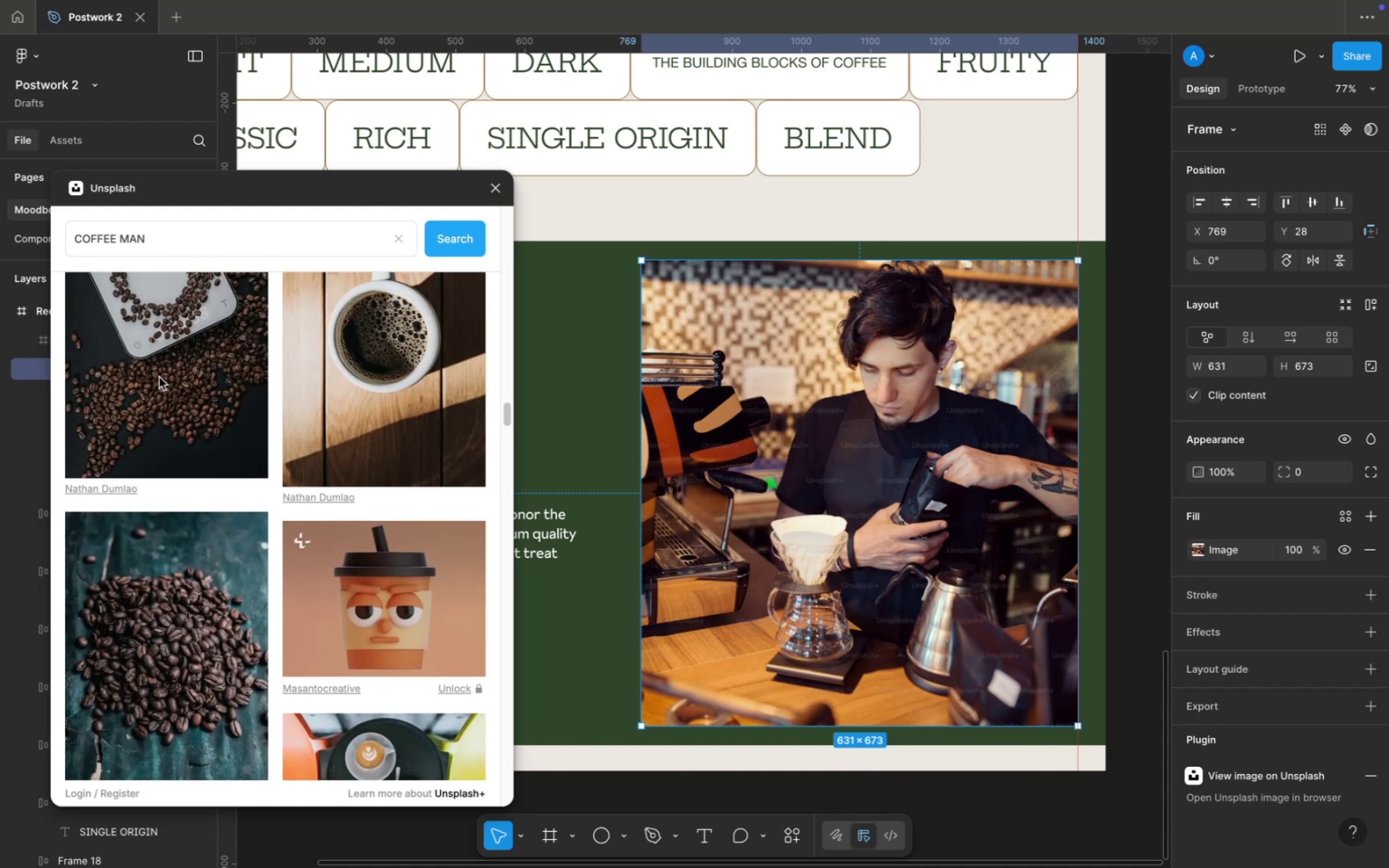 
left_click([159, 376])
 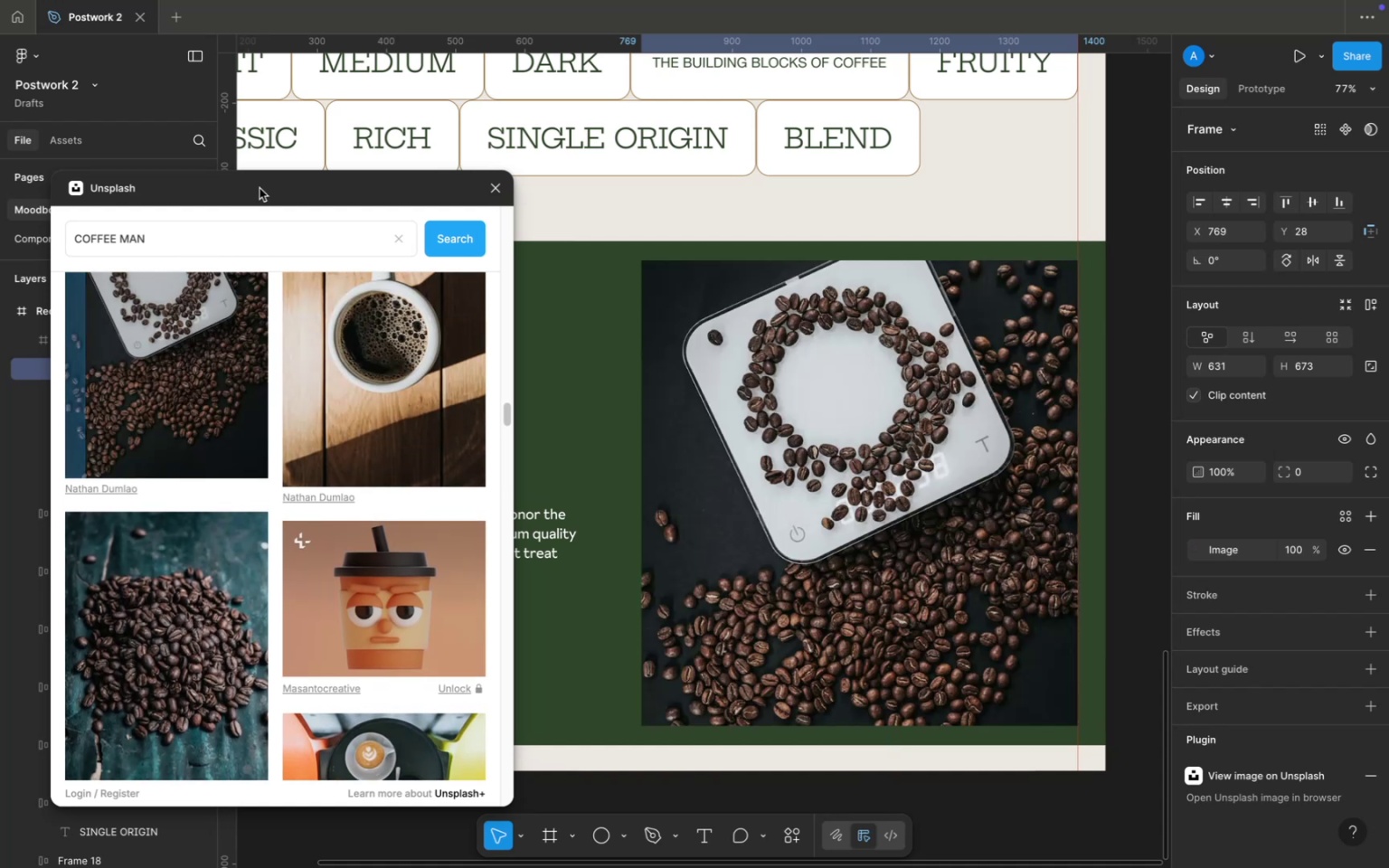 
wait(5.26)
 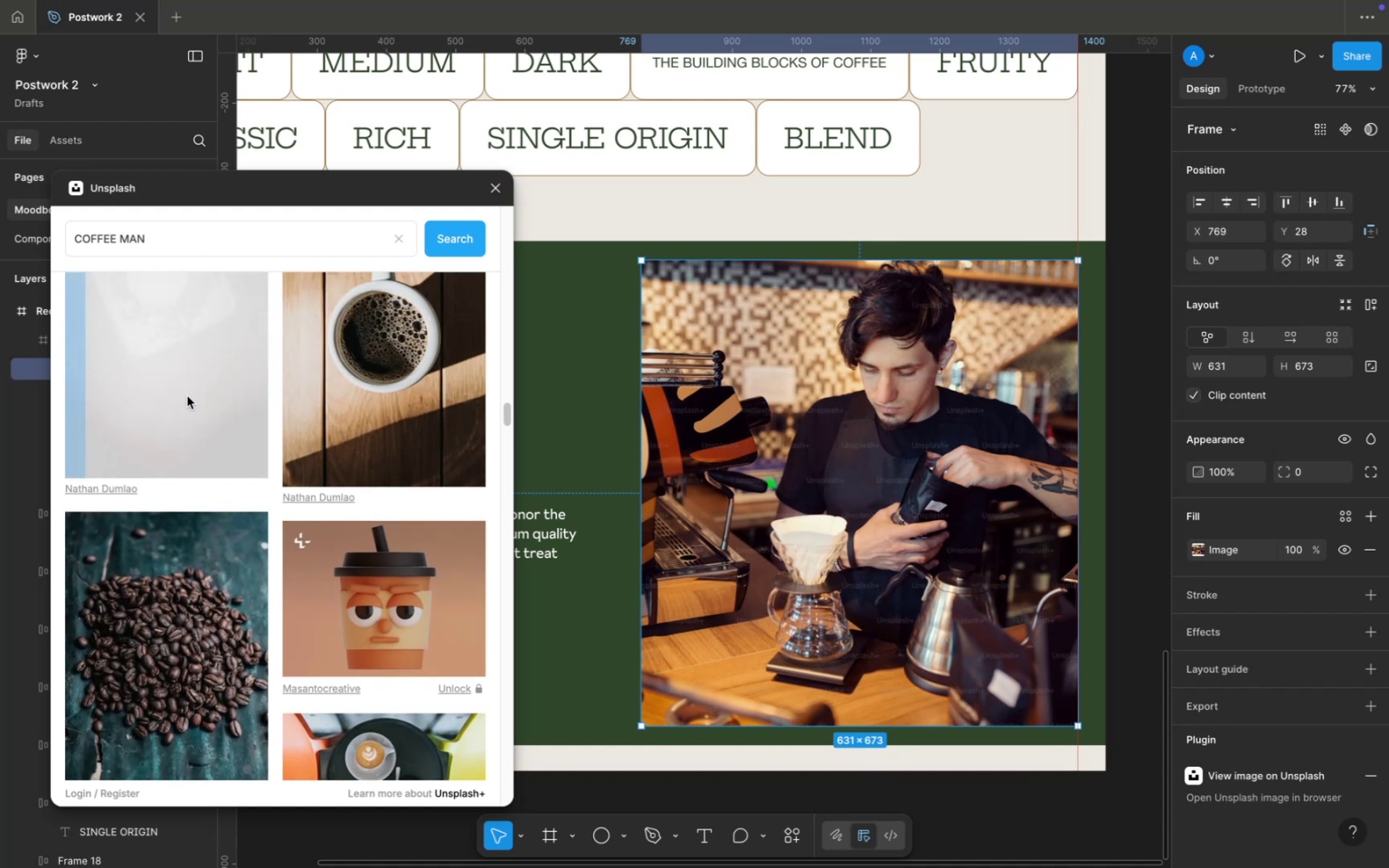 
left_click([499, 192])
 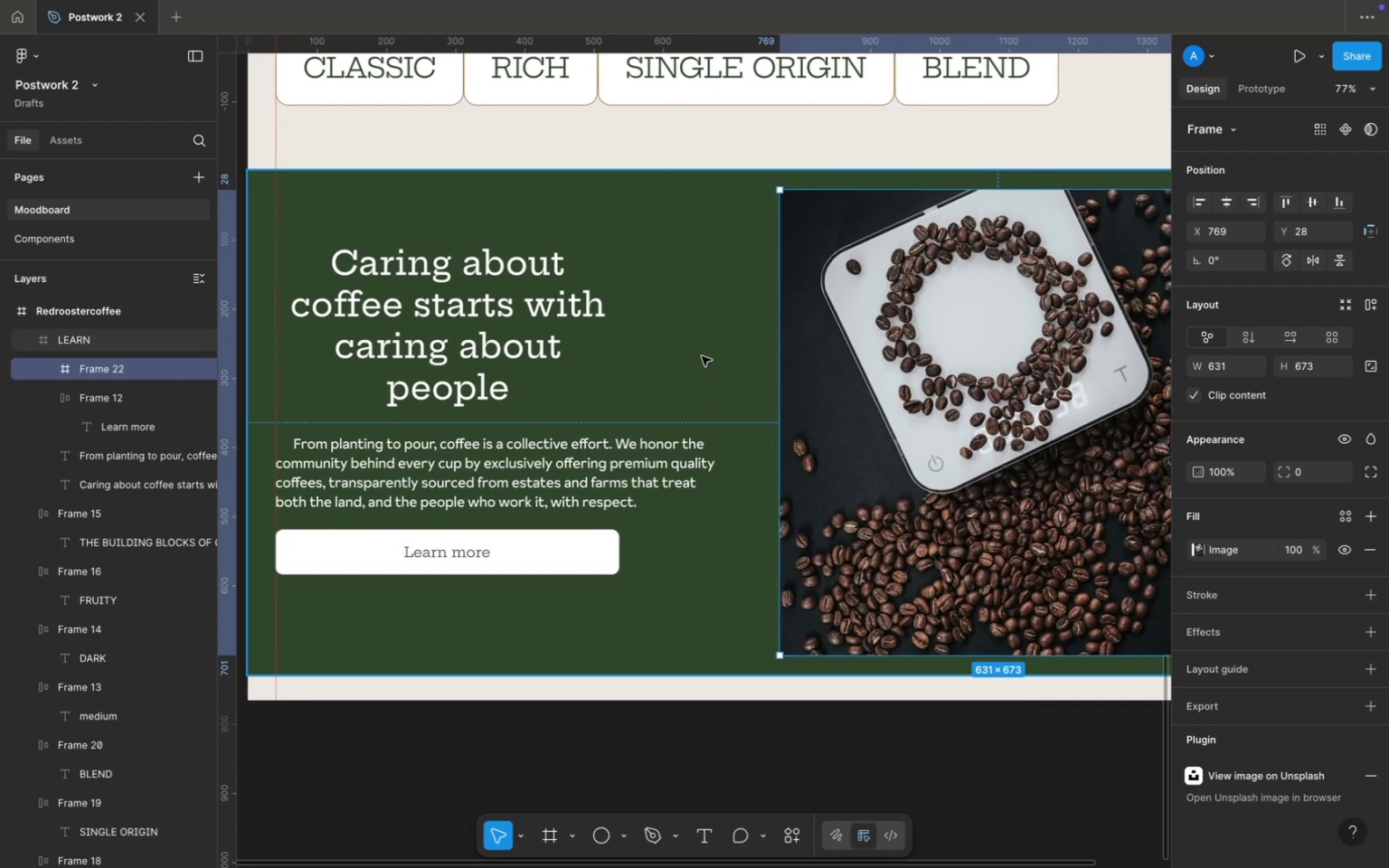 
wait(5.09)
 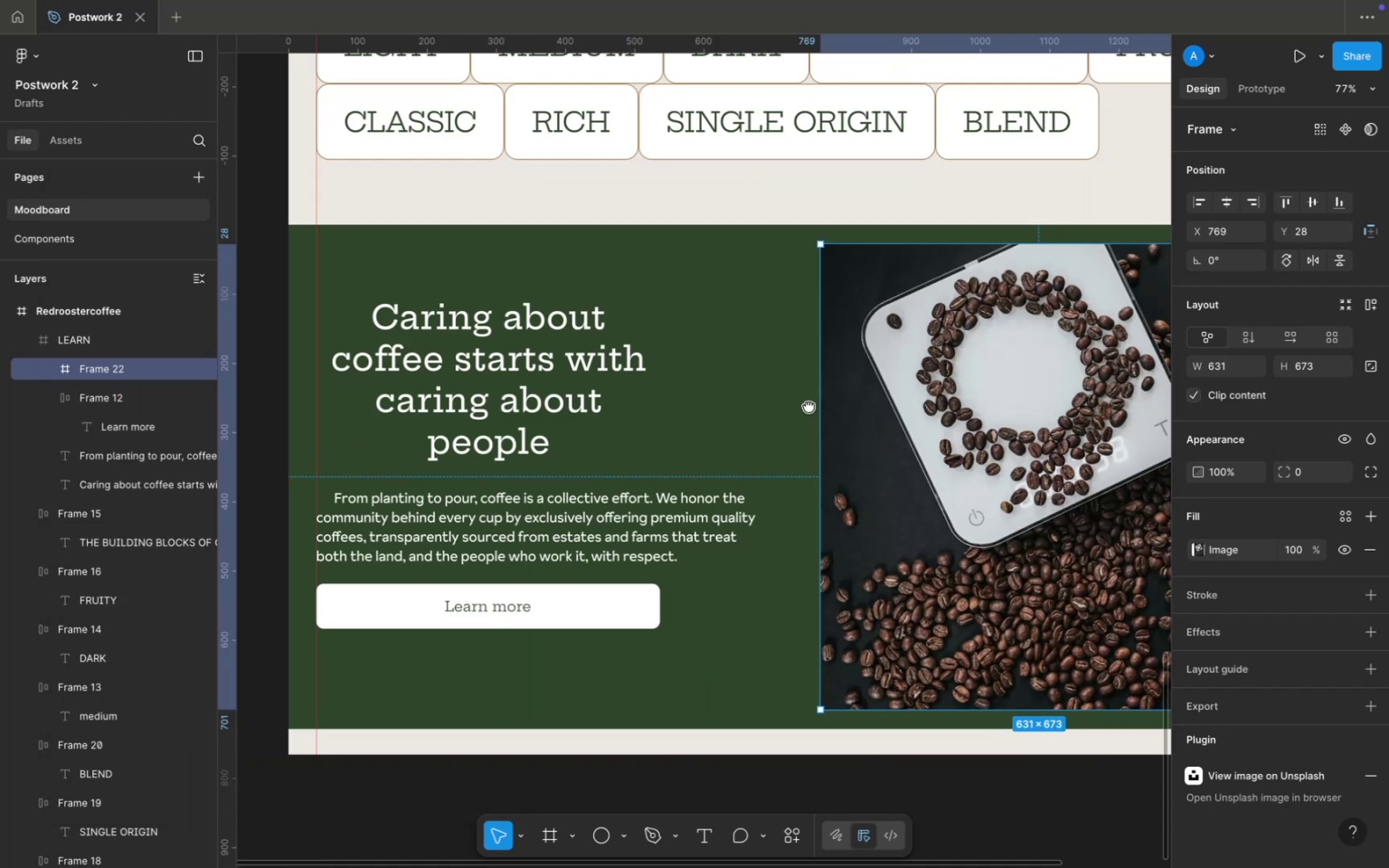 
left_click([90, 307])
 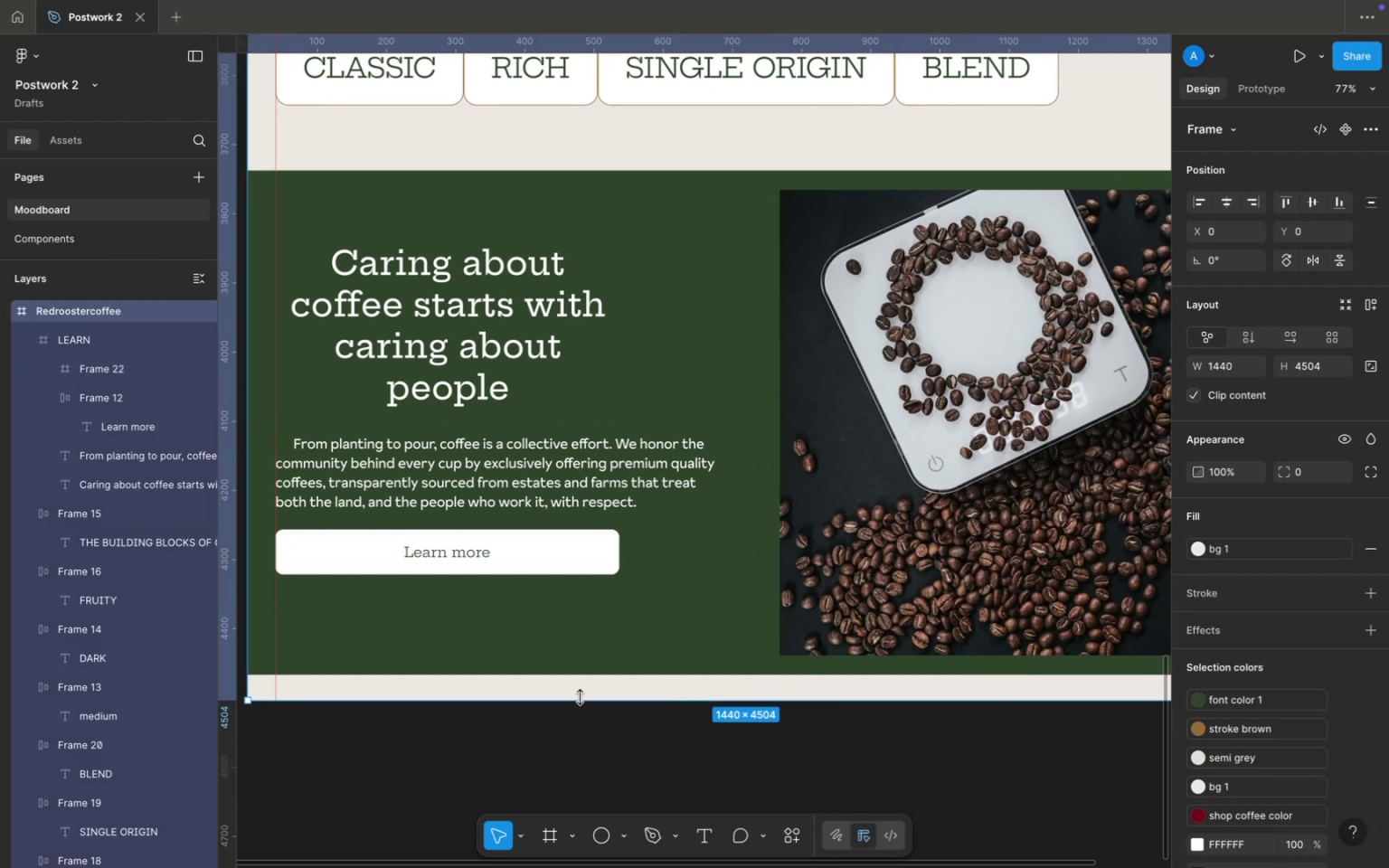 
left_click_drag(start_coordinate=[580, 697], to_coordinate=[599, 859])
 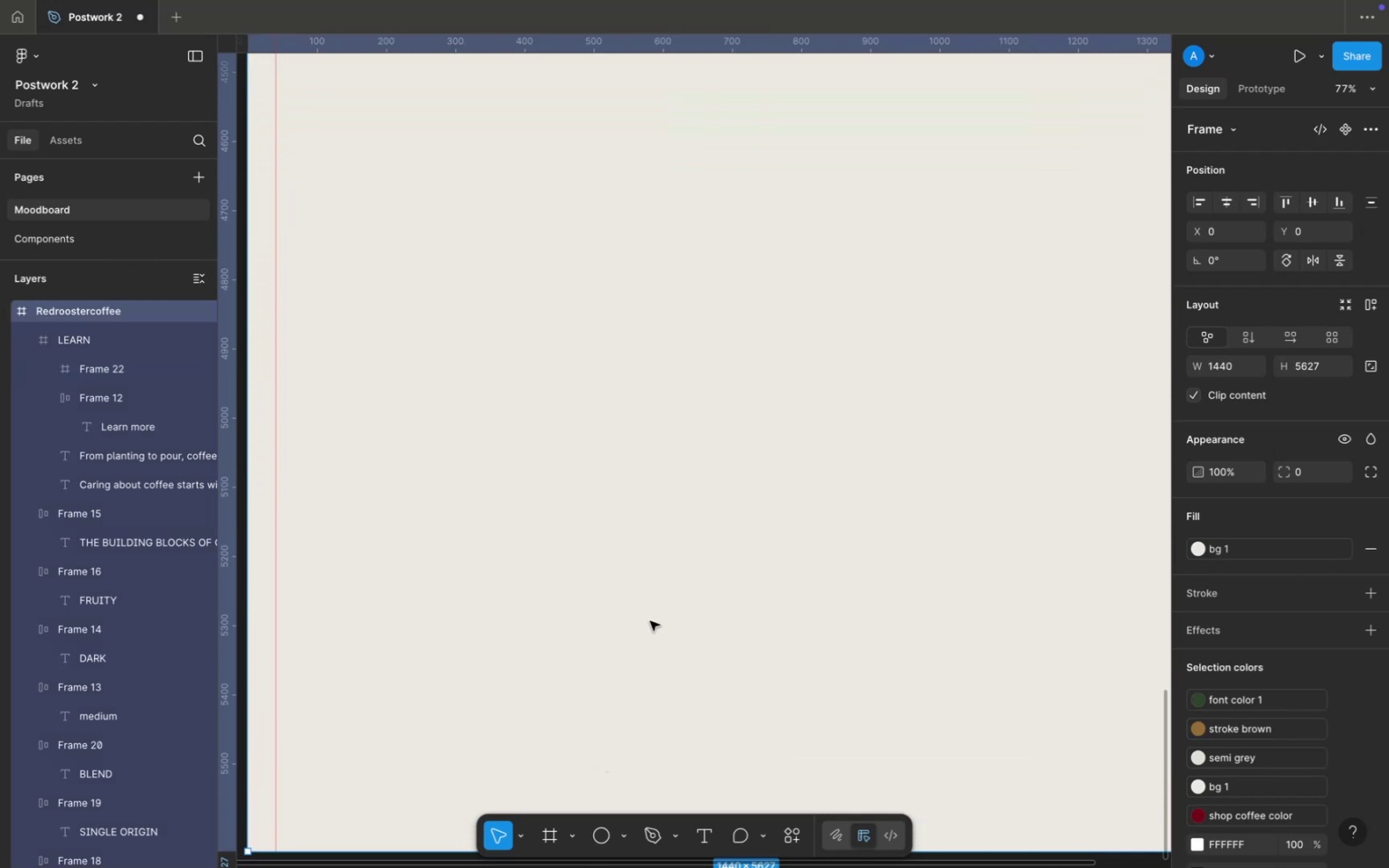 
hold_key(key=CommandLeft, duration=5.18)
 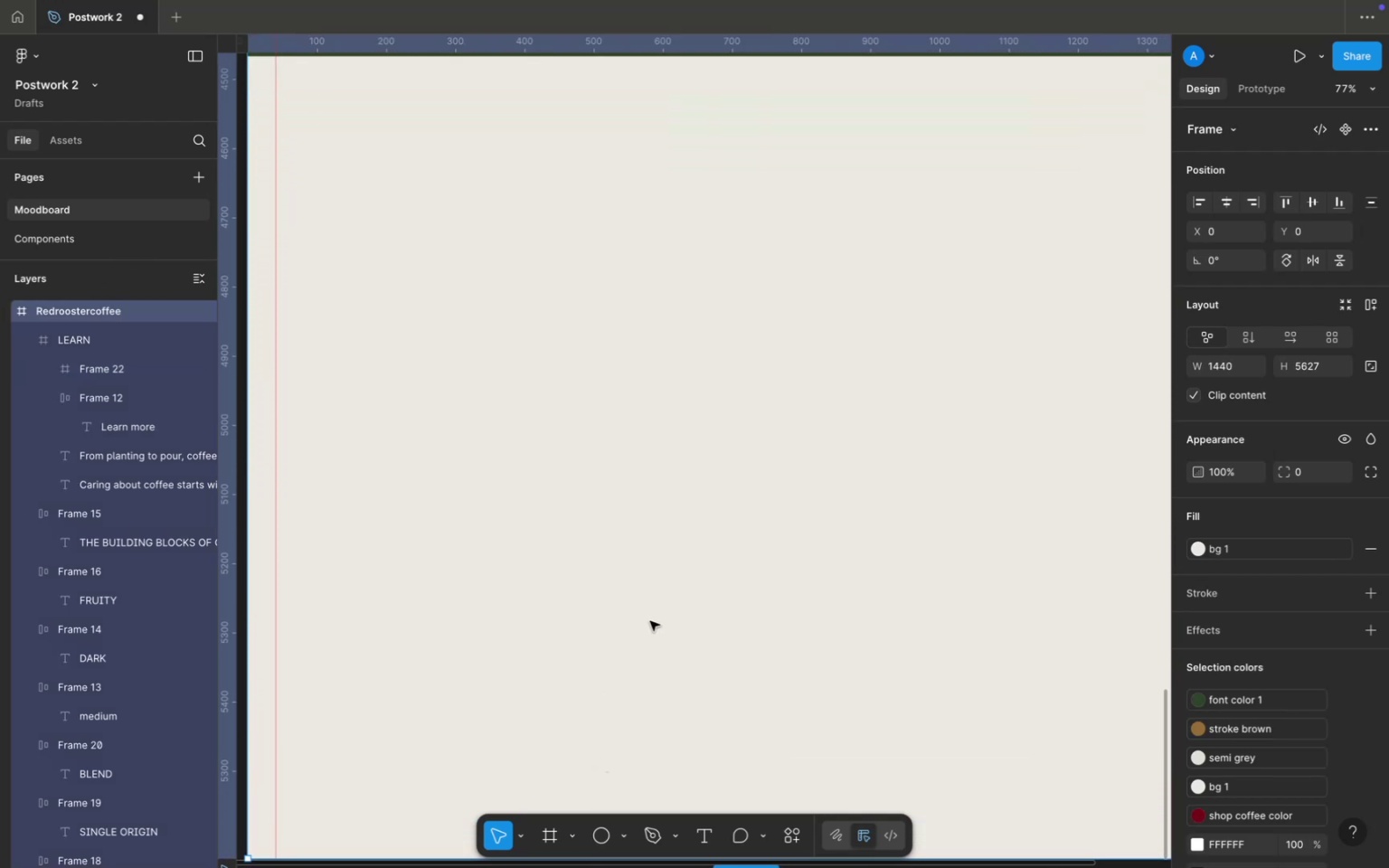 
scroll: coordinate [652, 620], scroll_direction: up, amount: 22.0
 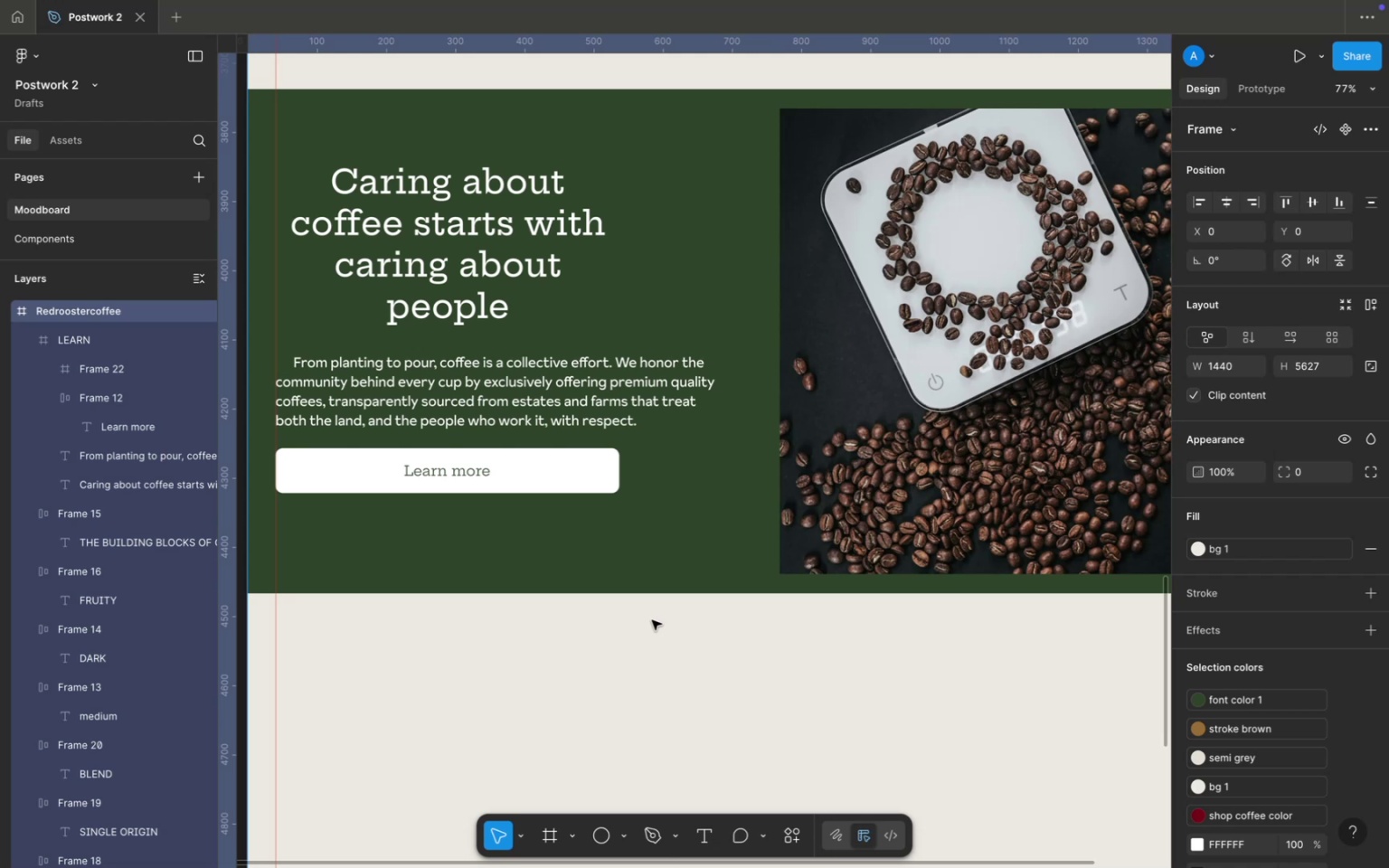 
wait(15.05)
 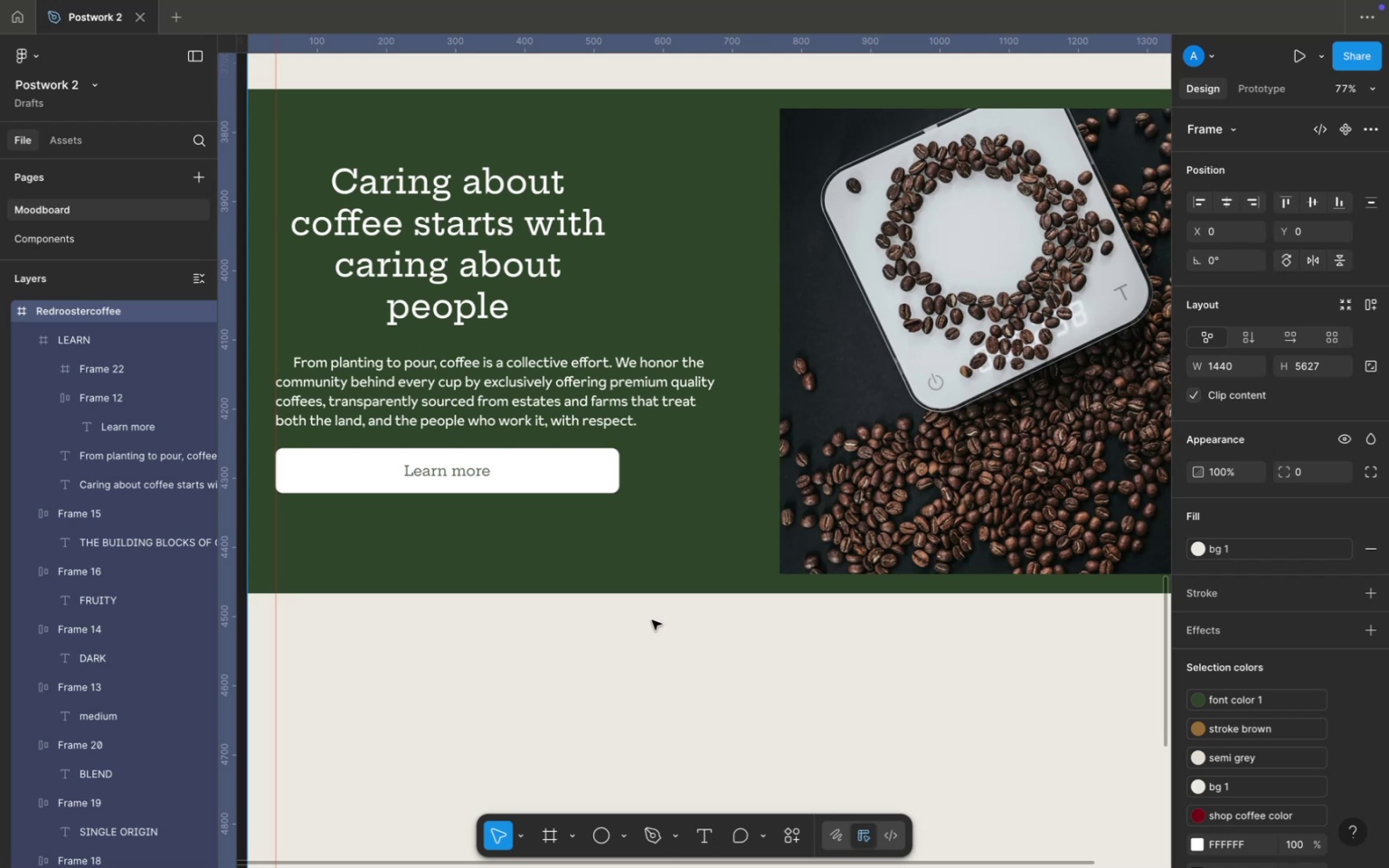 
scroll: coordinate [676, 578], scroll_direction: down, amount: 9.0
 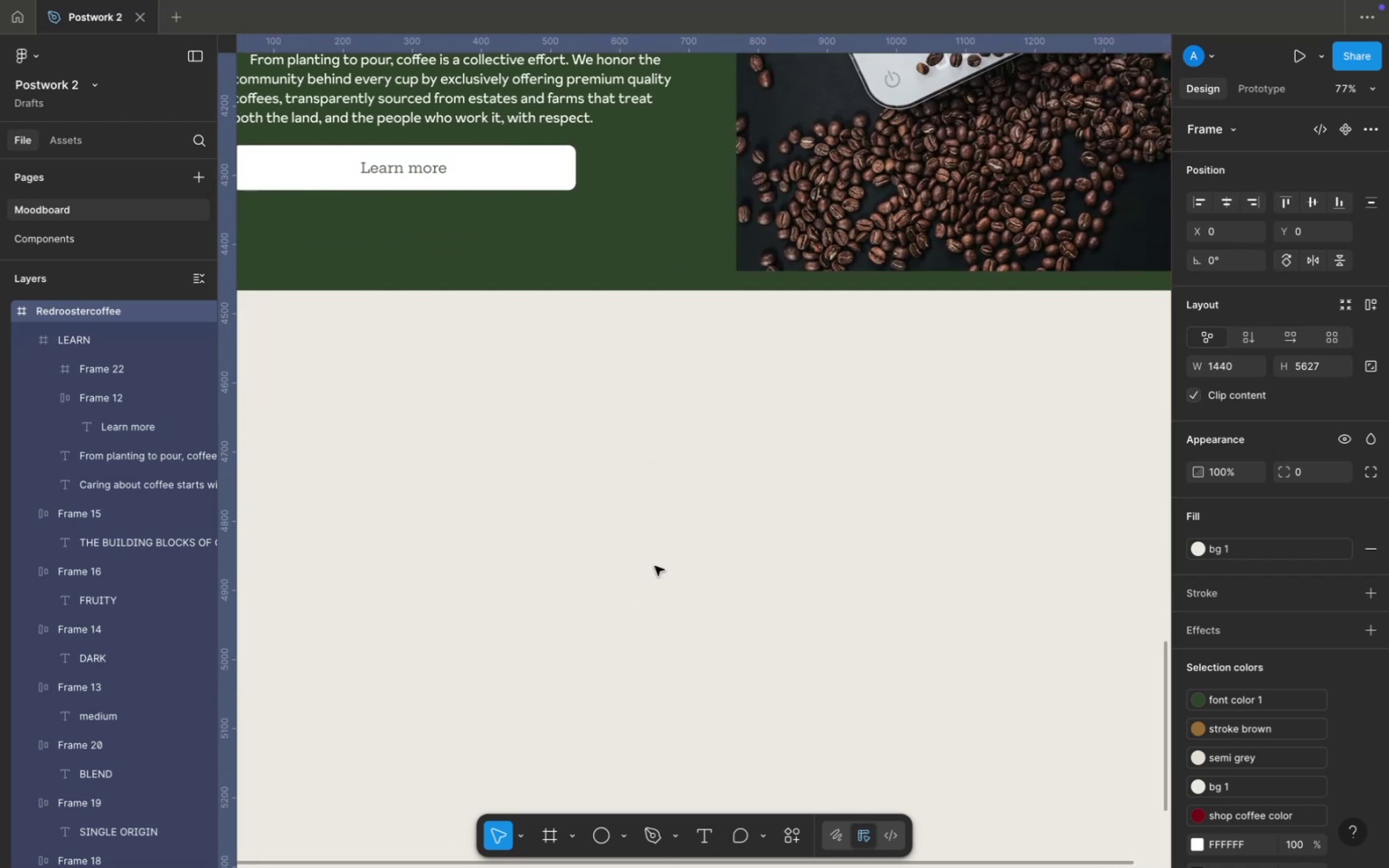 
hold_key(key=CommandLeft, duration=1.34)
scroll: coordinate [661, 566], scroll_direction: up, amount: 1.0
 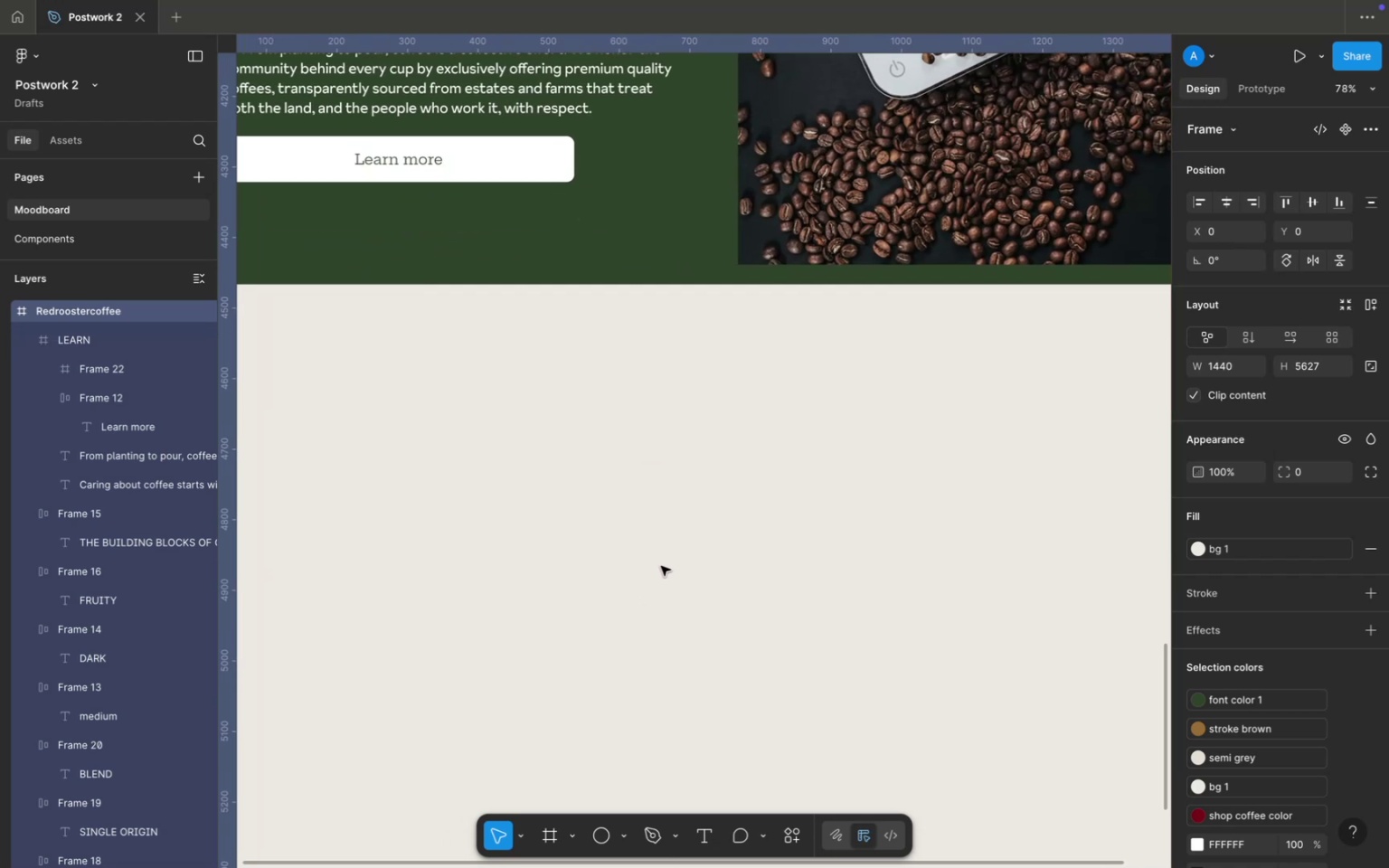 
scroll: coordinate [661, 566], scroll_direction: down, amount: 2.0
 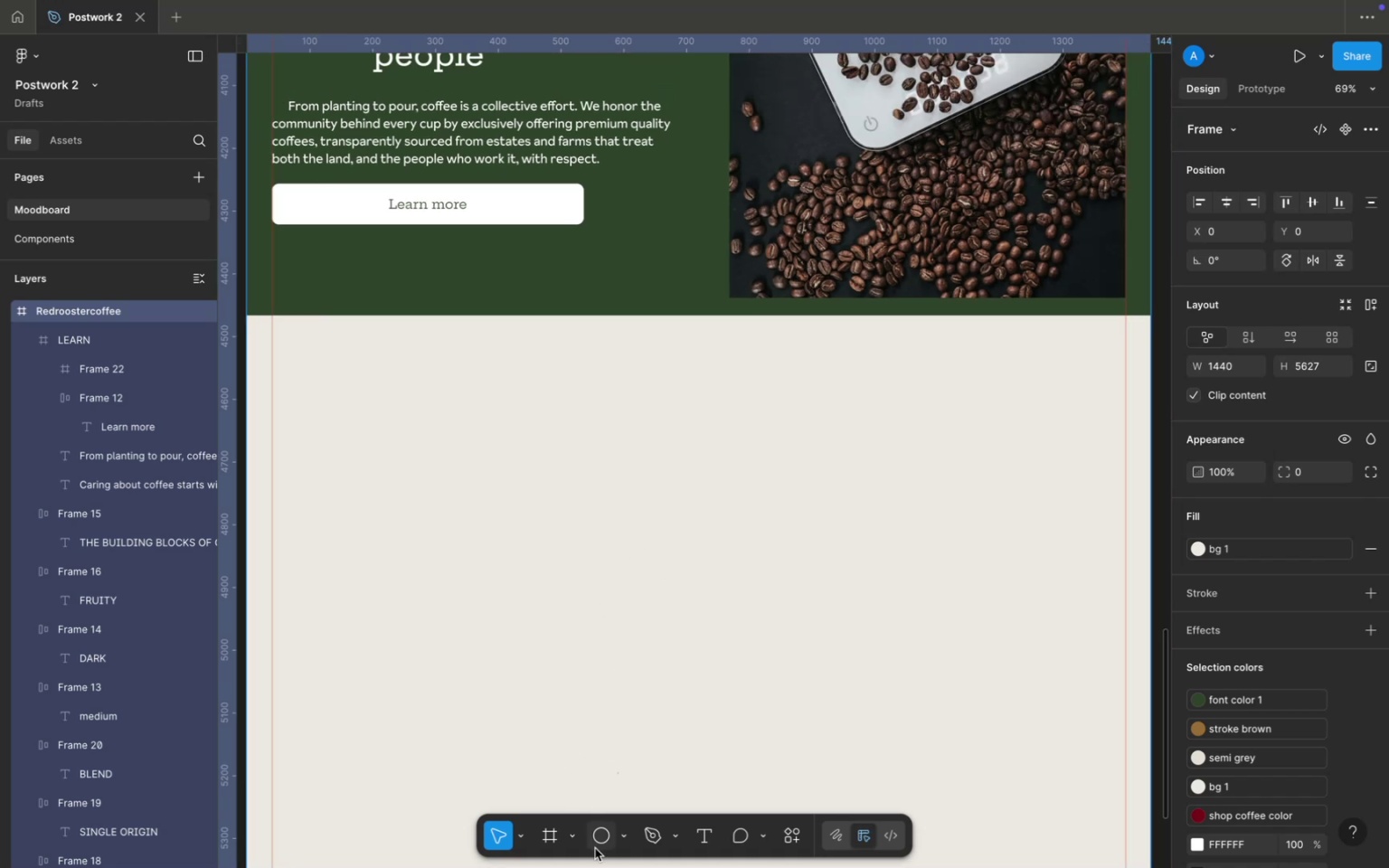 
left_click([552, 836])
 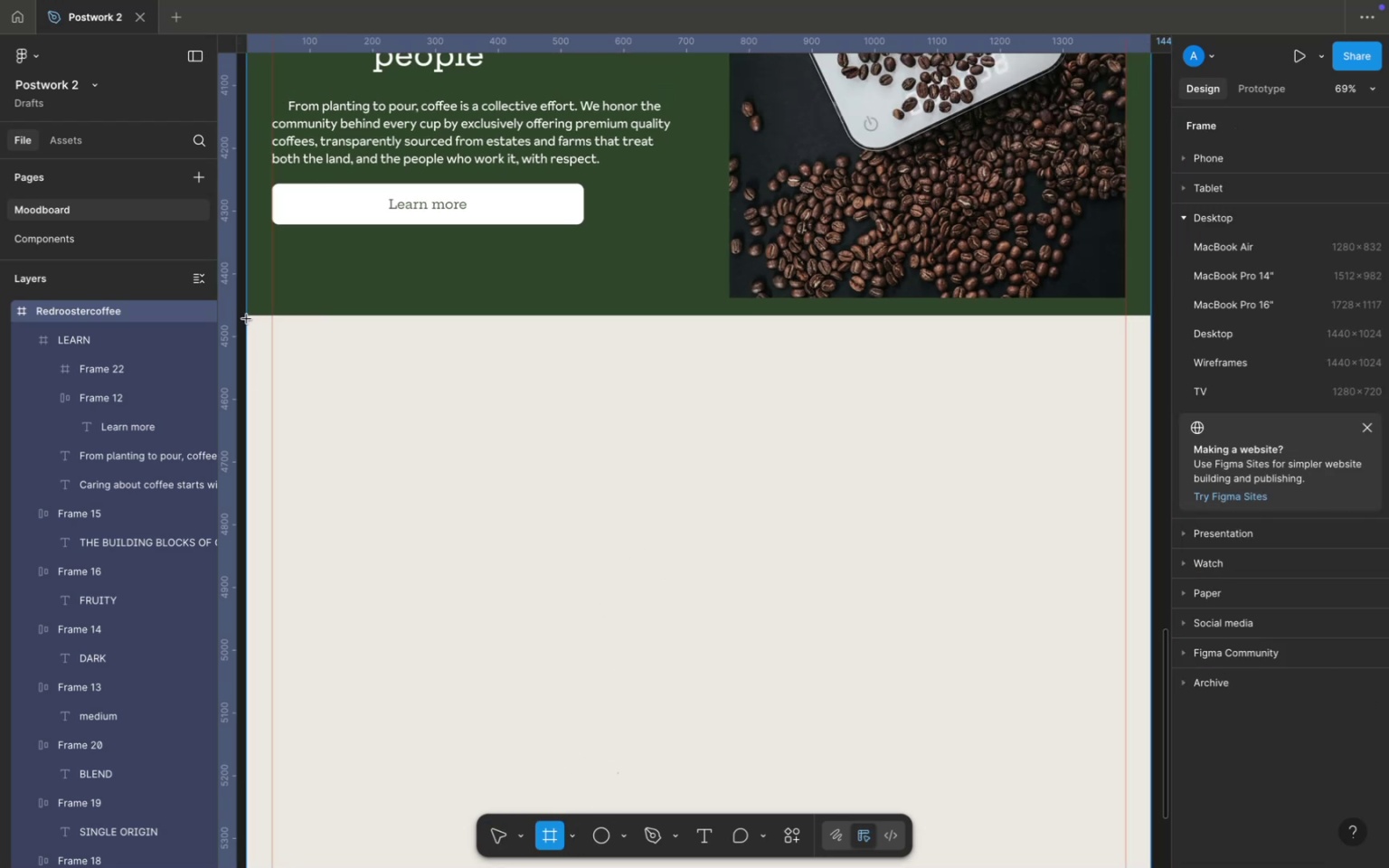 
left_click_drag(start_coordinate=[248, 316], to_coordinate=[679, 723])
 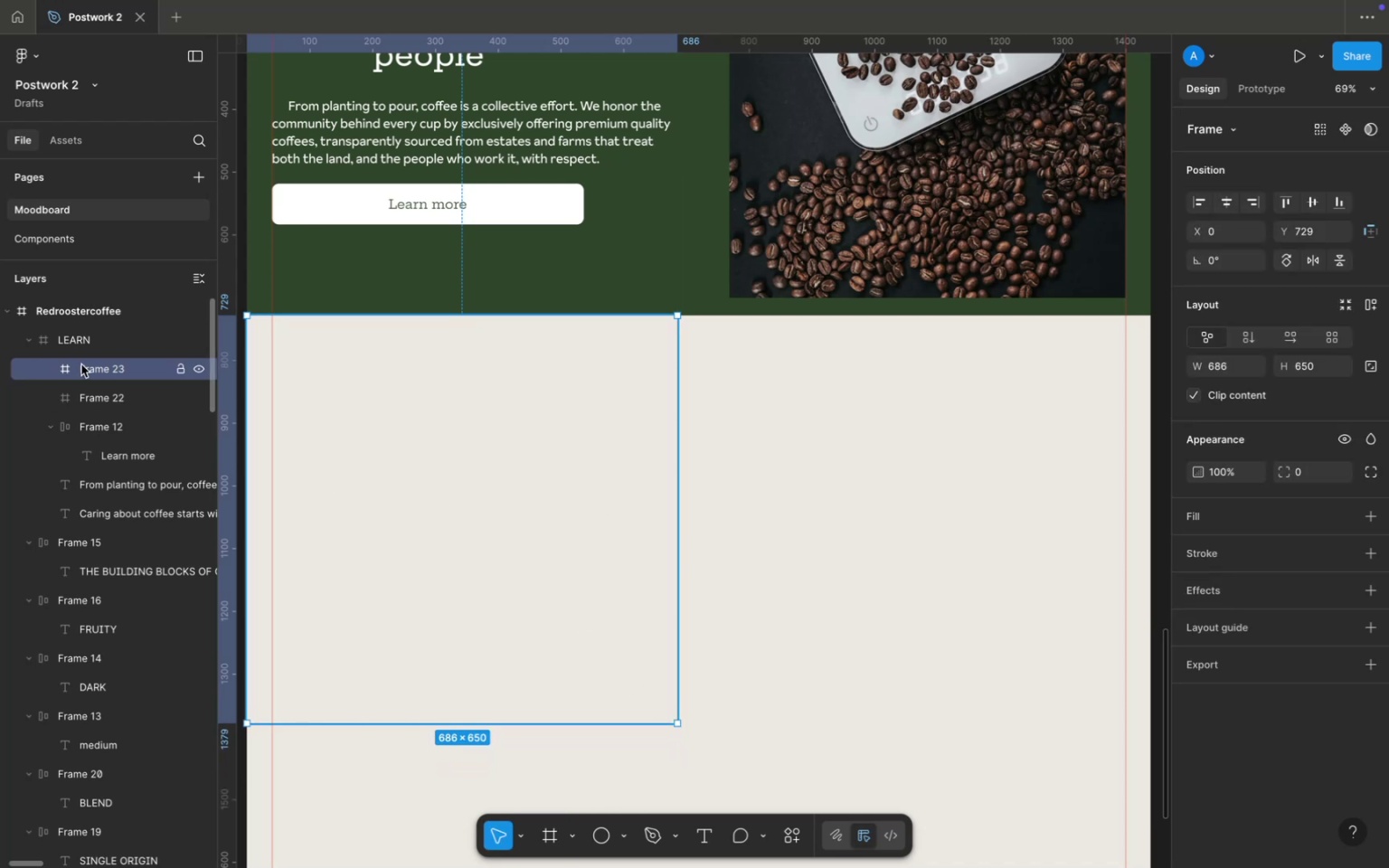 
double_click([93, 370])
 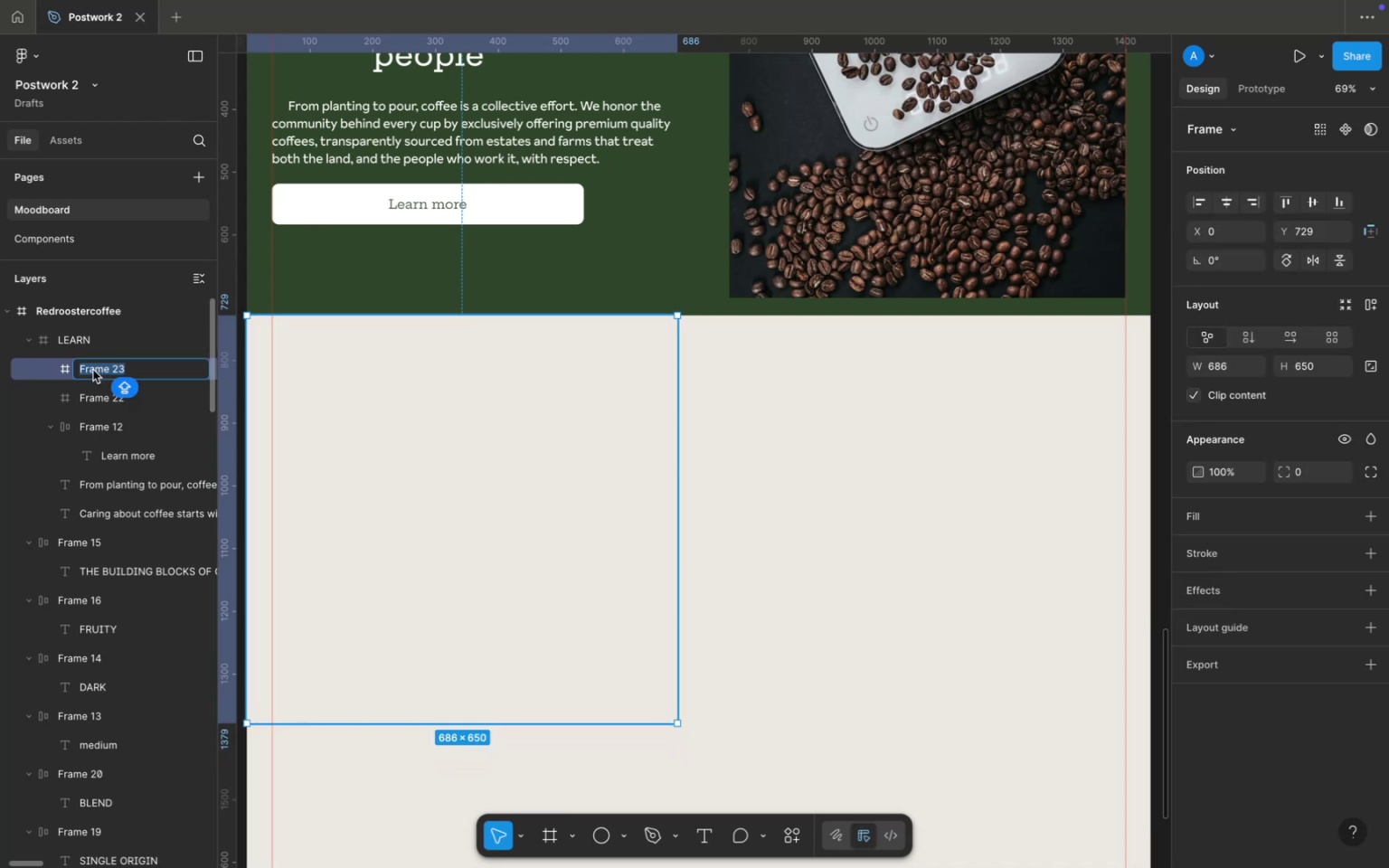 
type(IMAGE)
 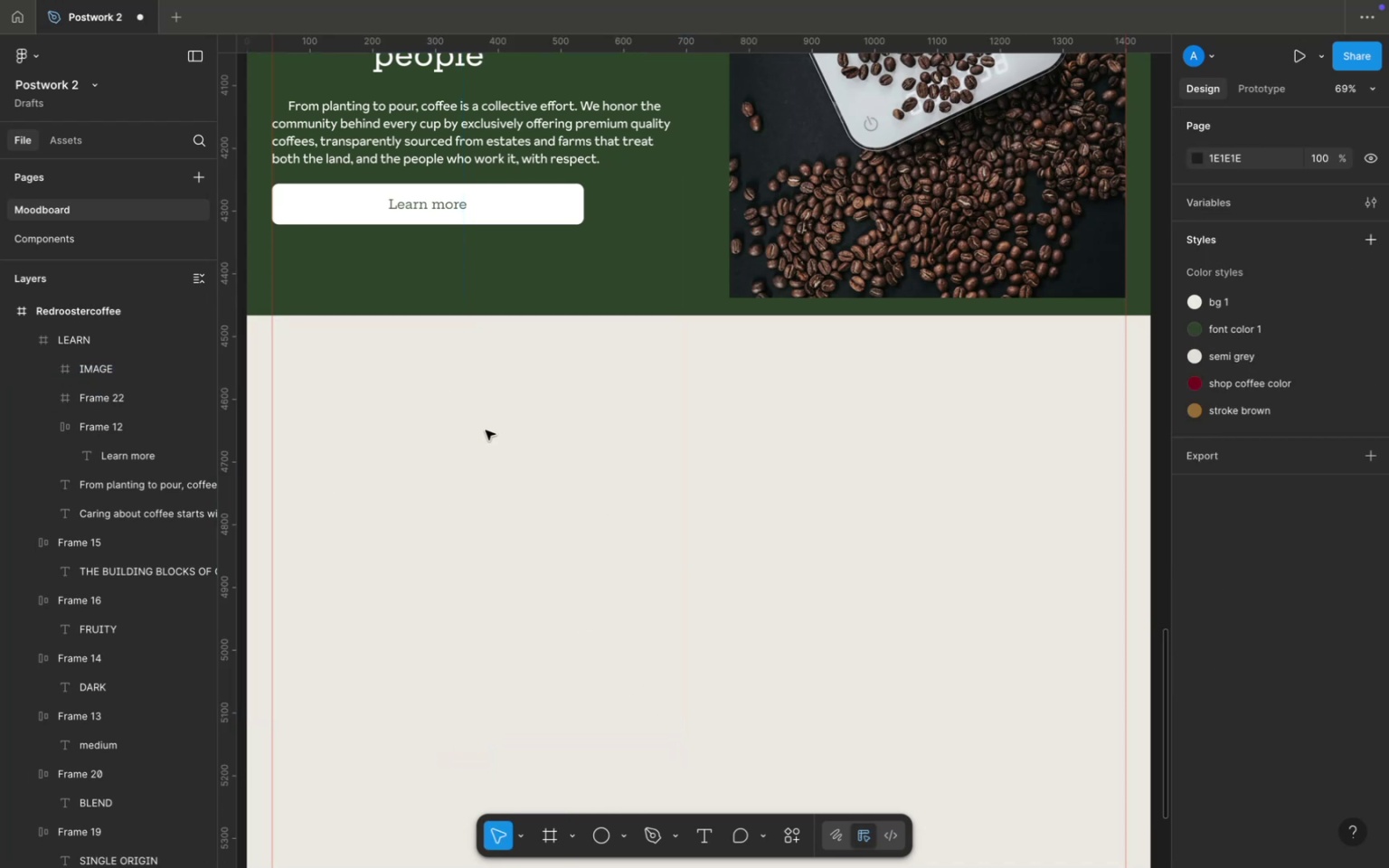 
double_click([560, 462])
 